 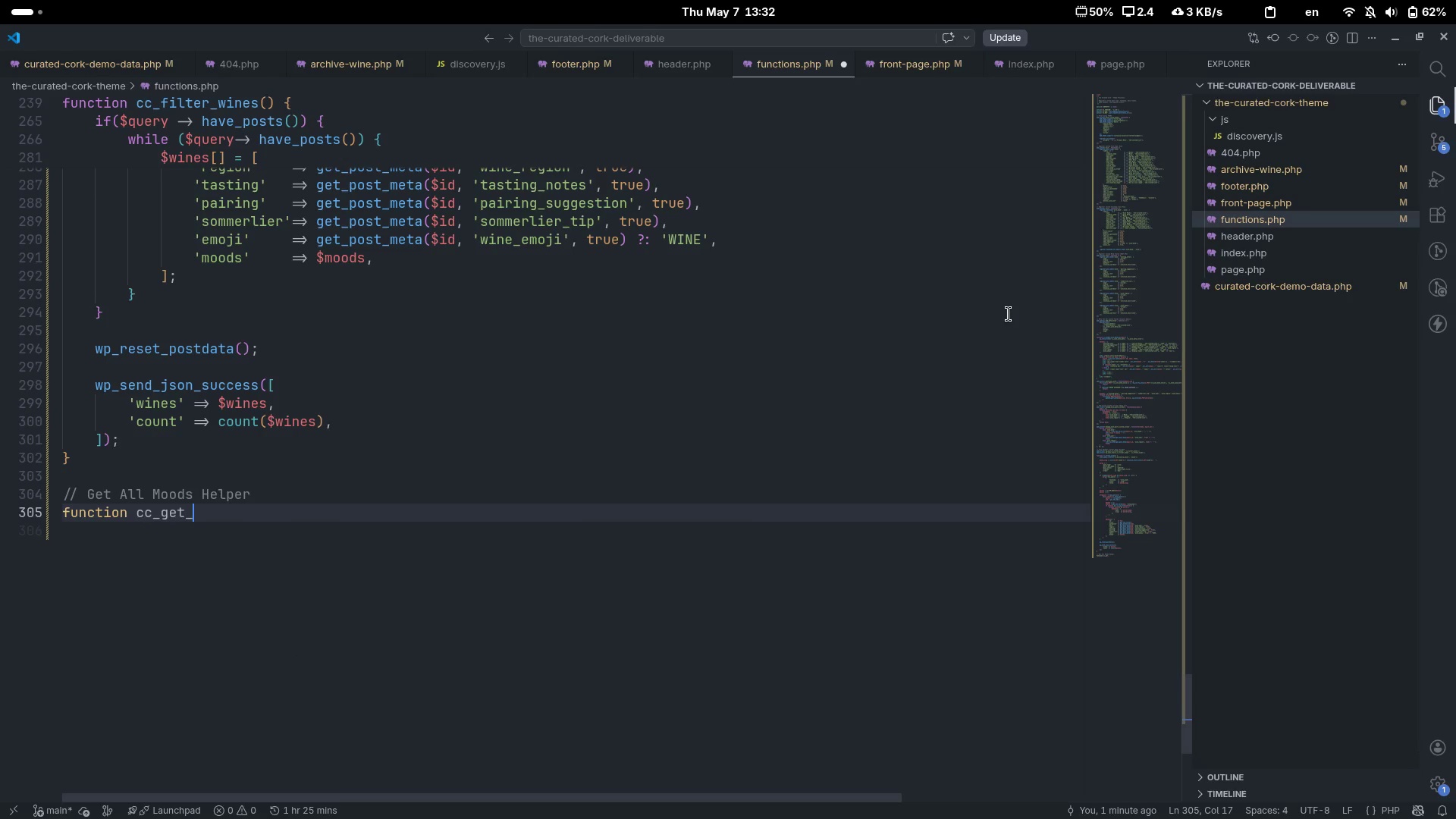 
key(Enter)
 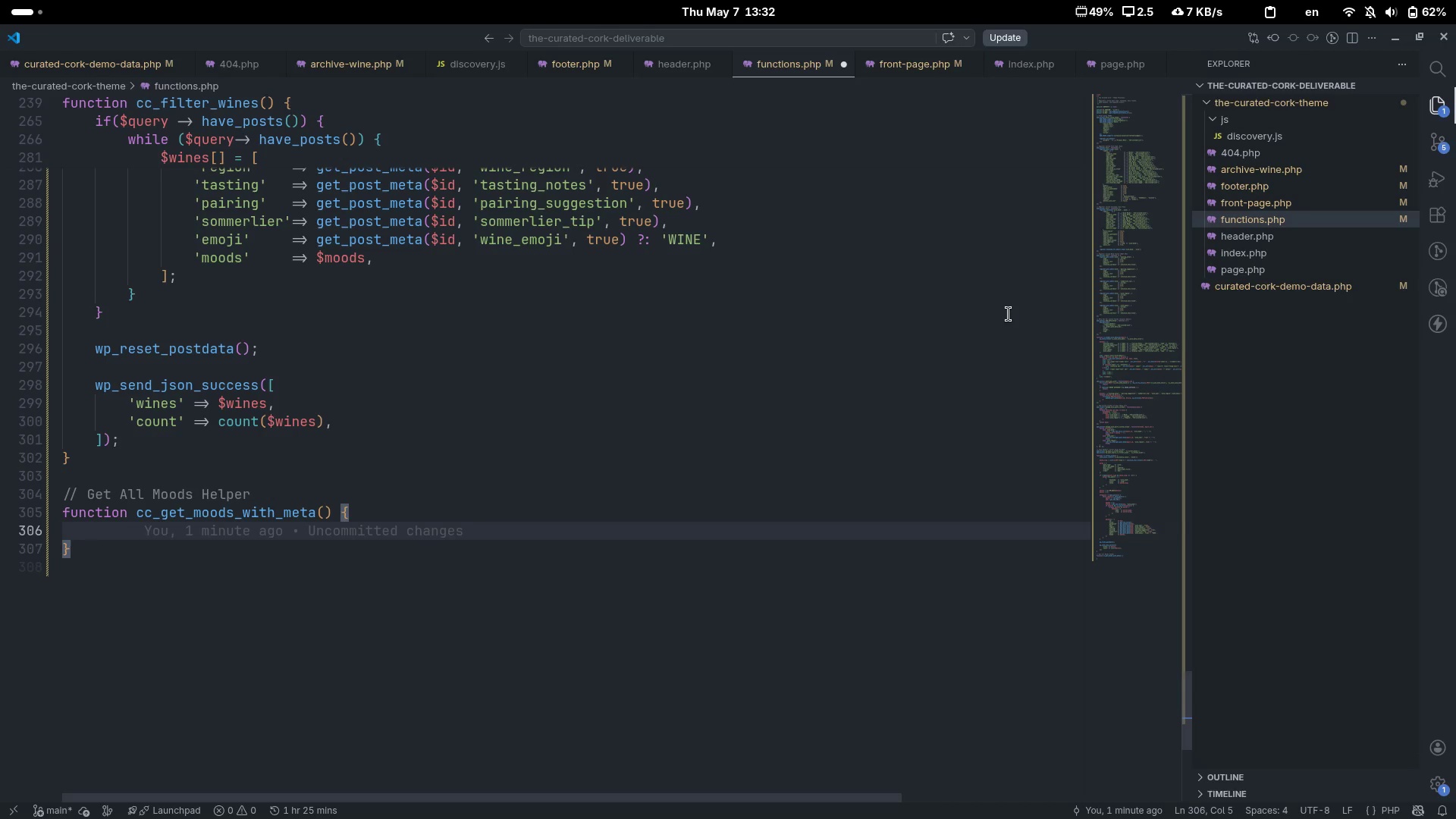 
type($terms = get_terms([)
 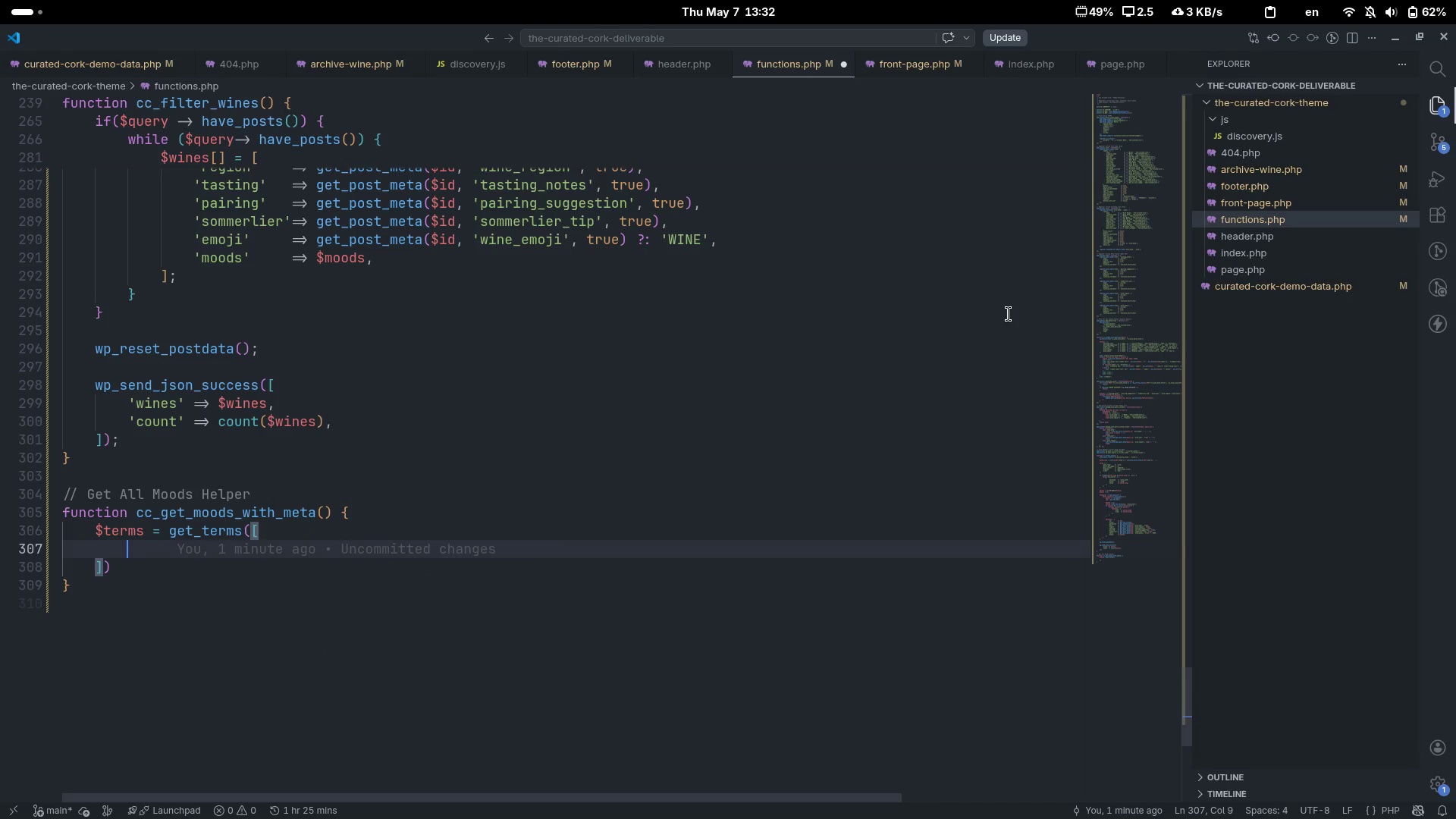 
key(Enter)
 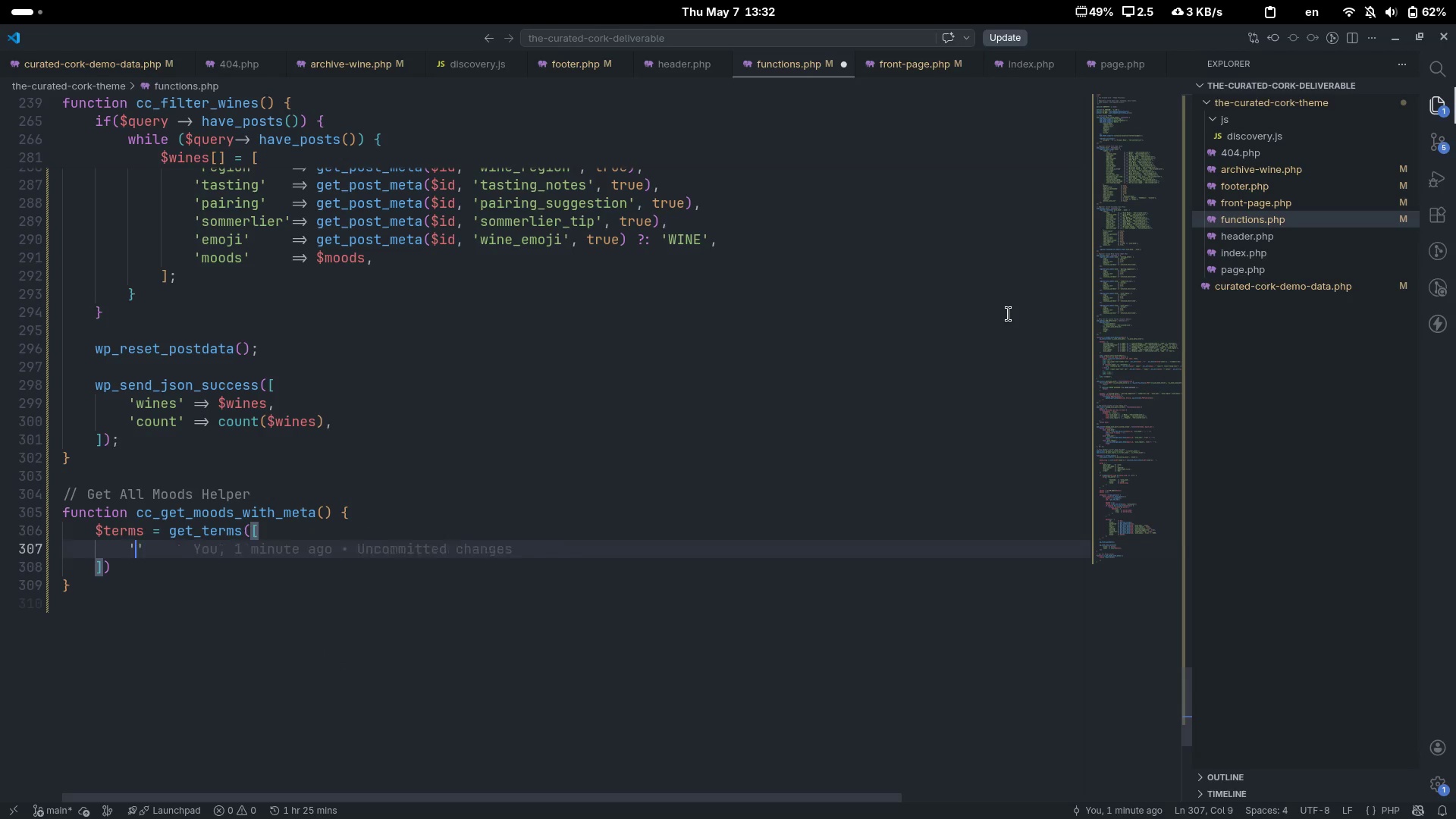 
type('taxomo)
key(Backspace)
key(Backspace)
type(nm)
key(Backspace)
type(omy)
 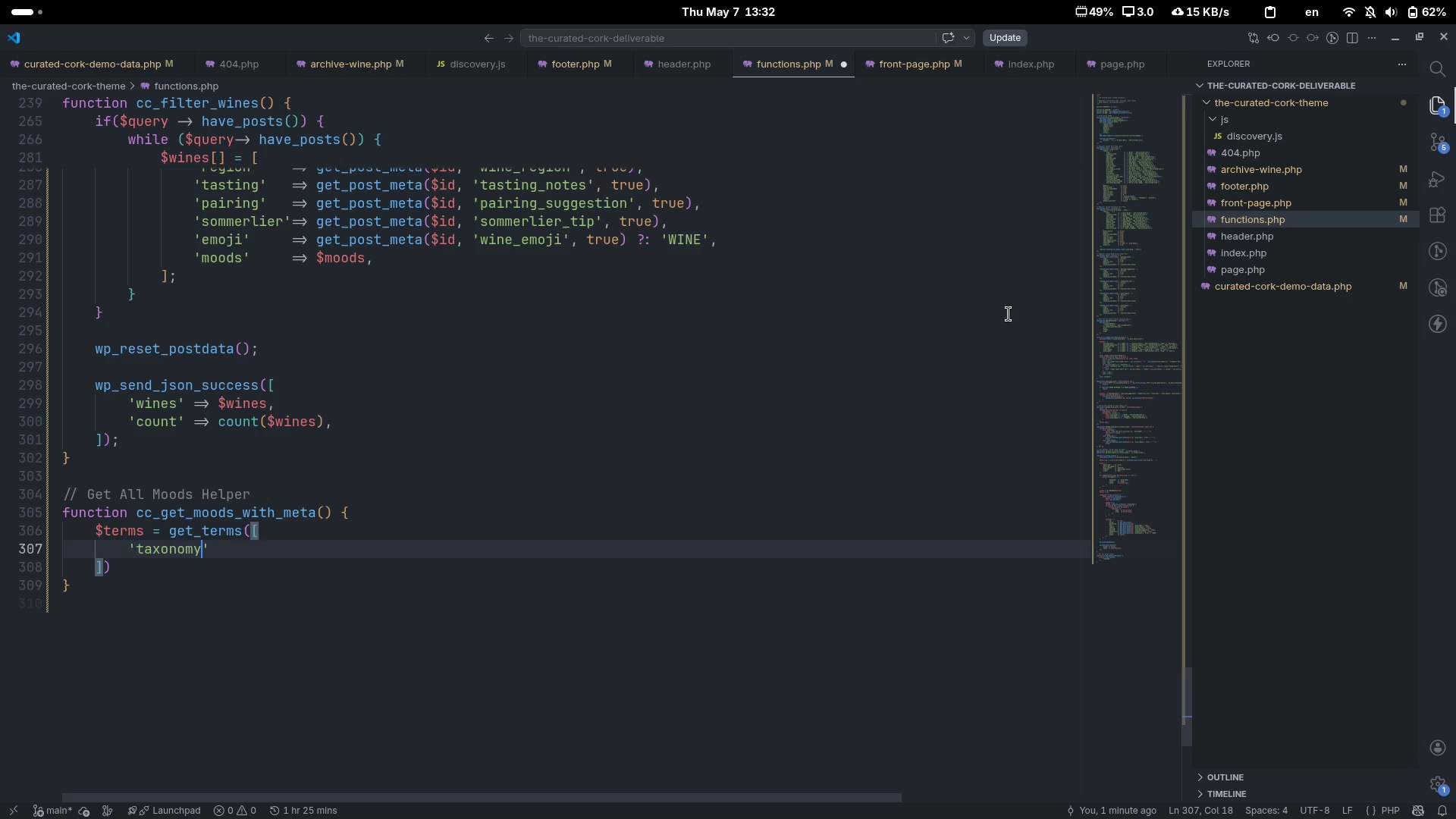 
key(ArrowRight)
 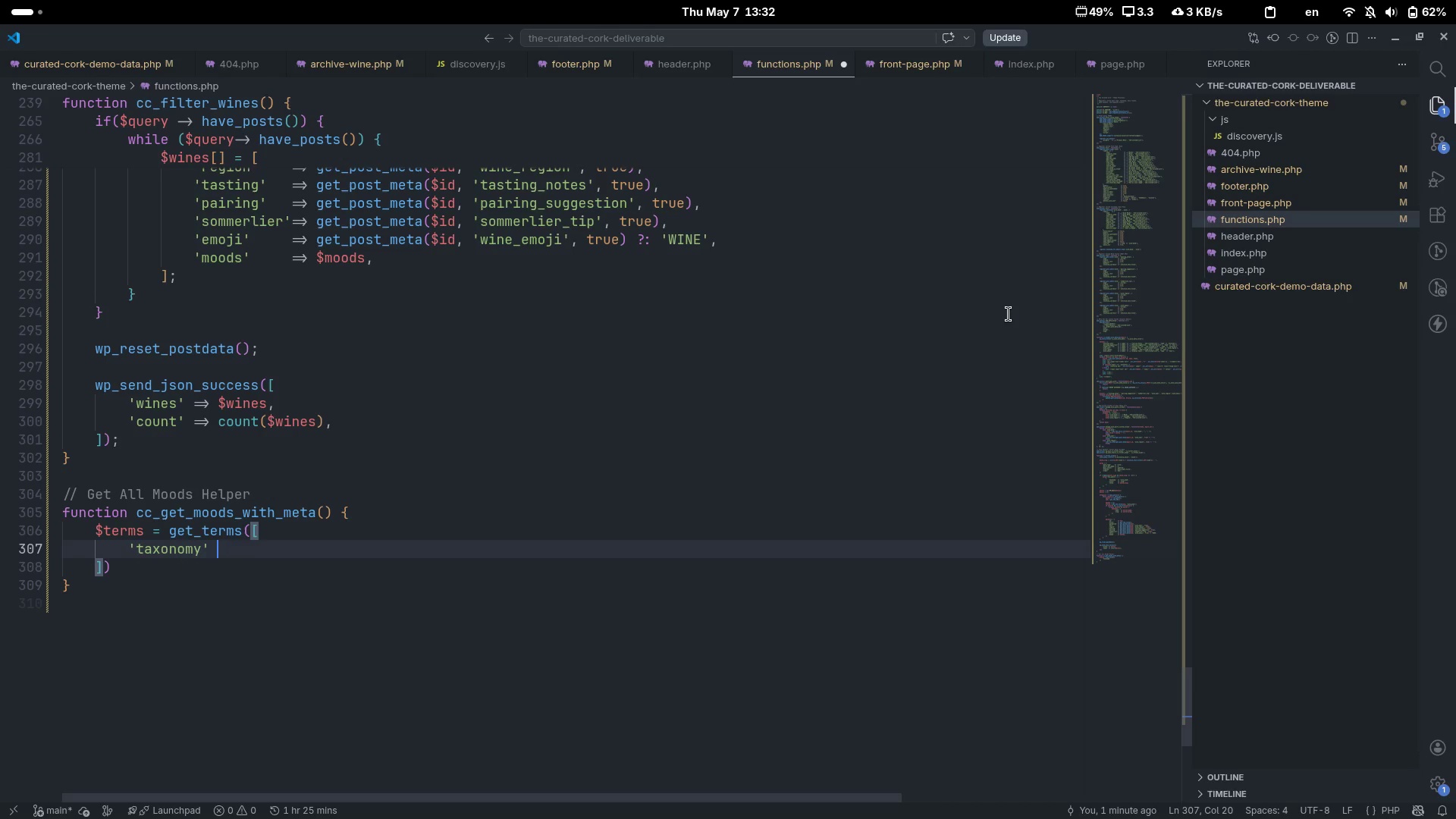 
type( )
key(Tab)
type(=> 'wine_good)
 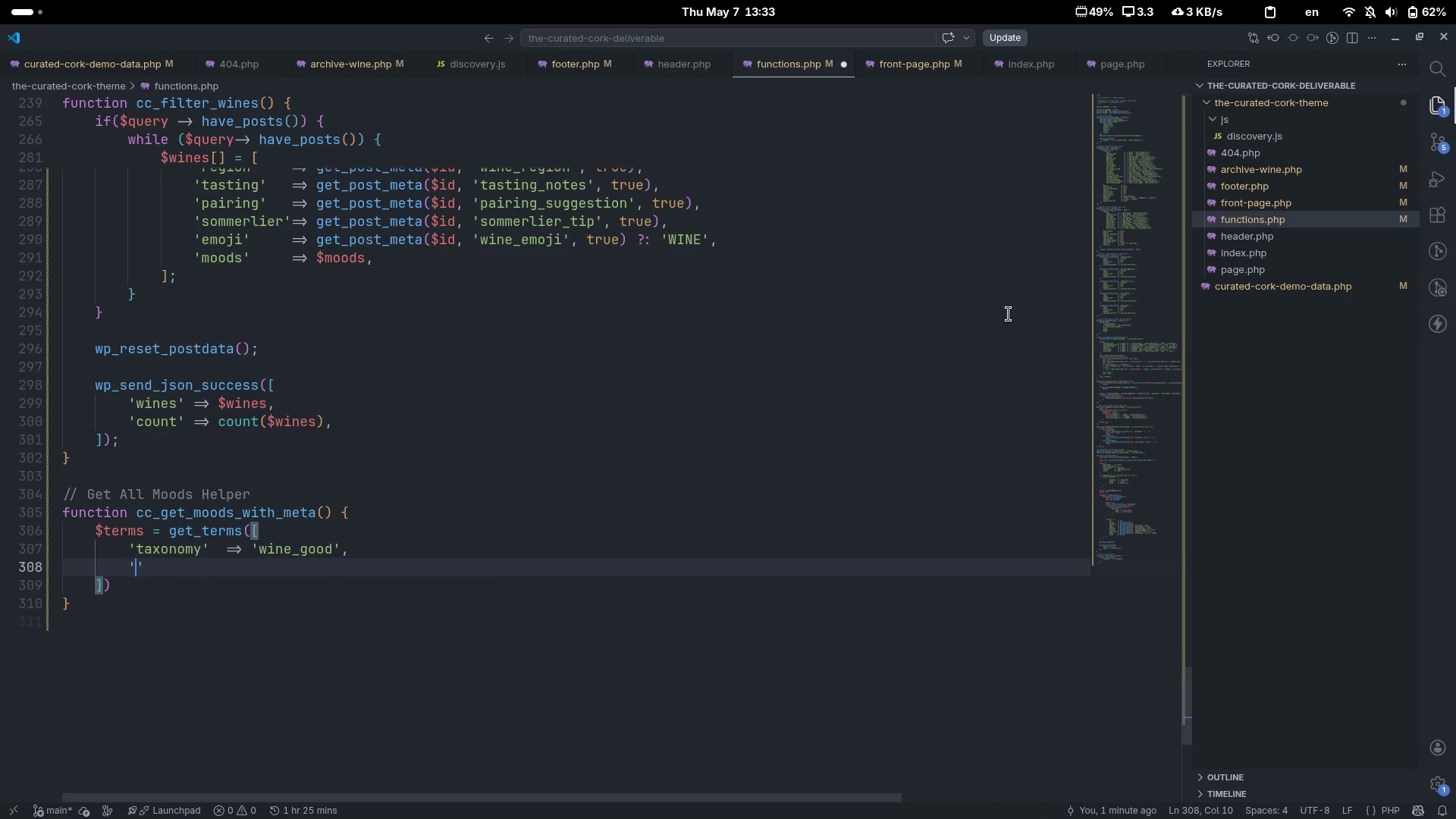 
 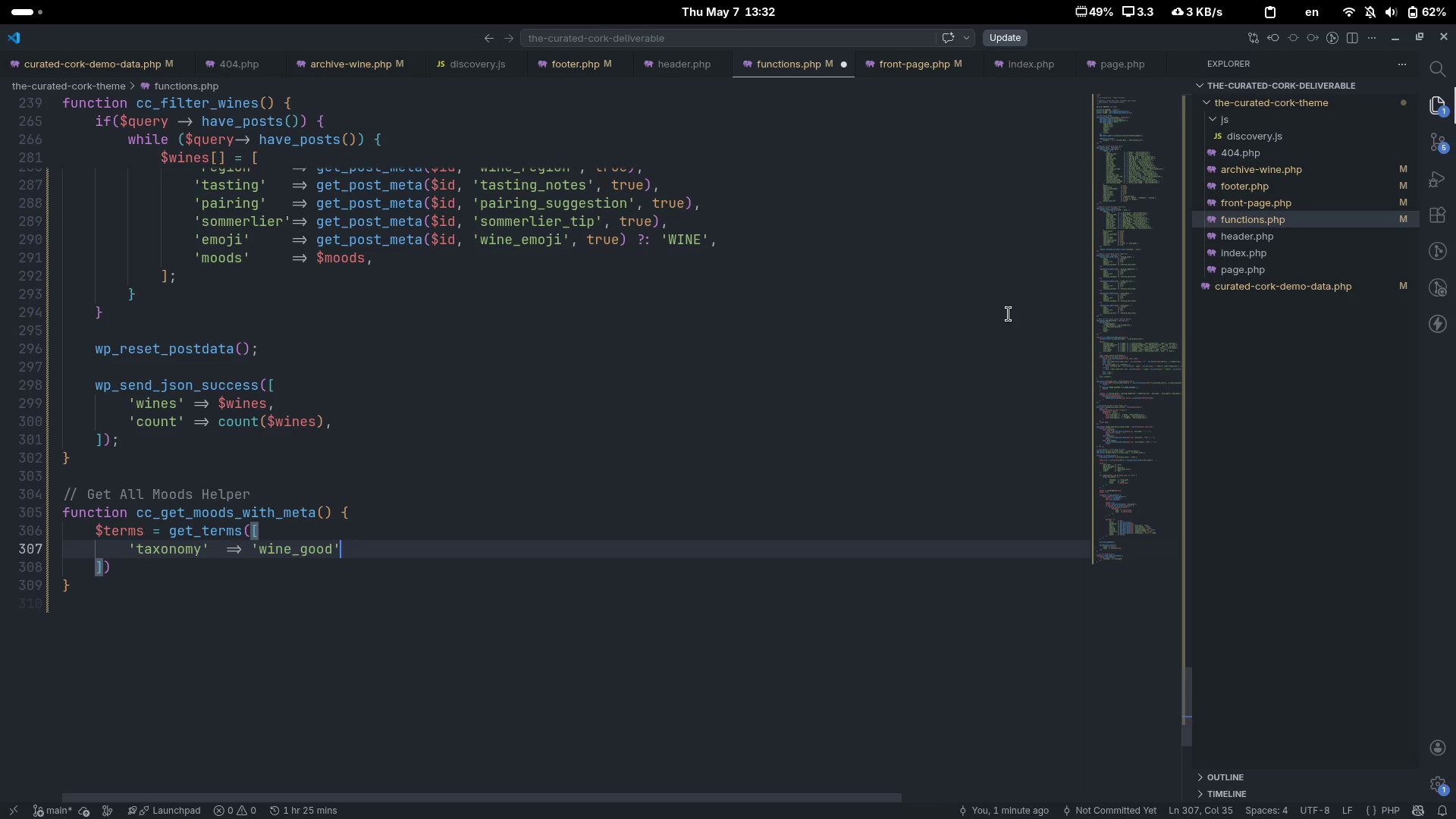 
key(ArrowRight)
 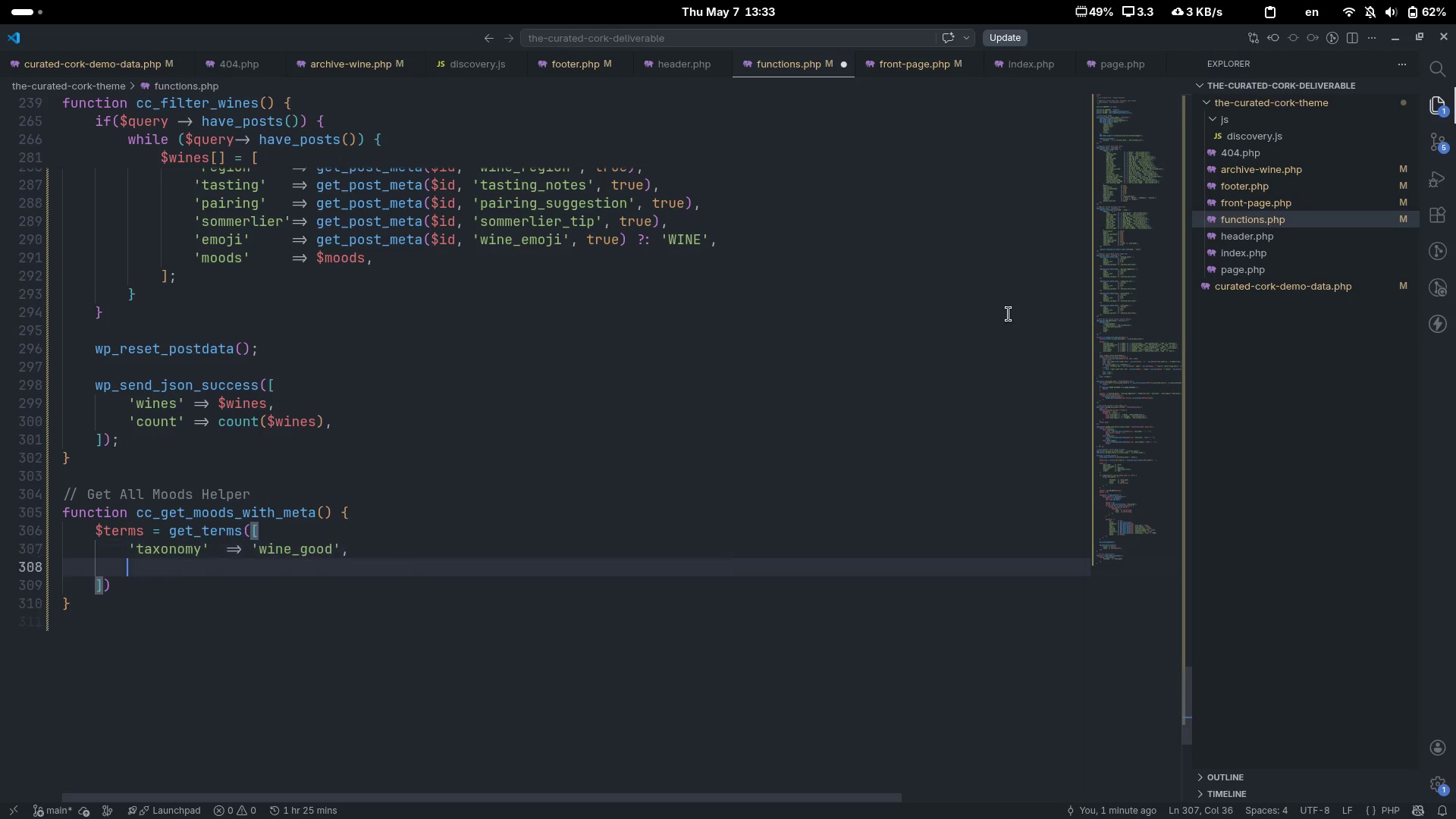 
key(Comma)
 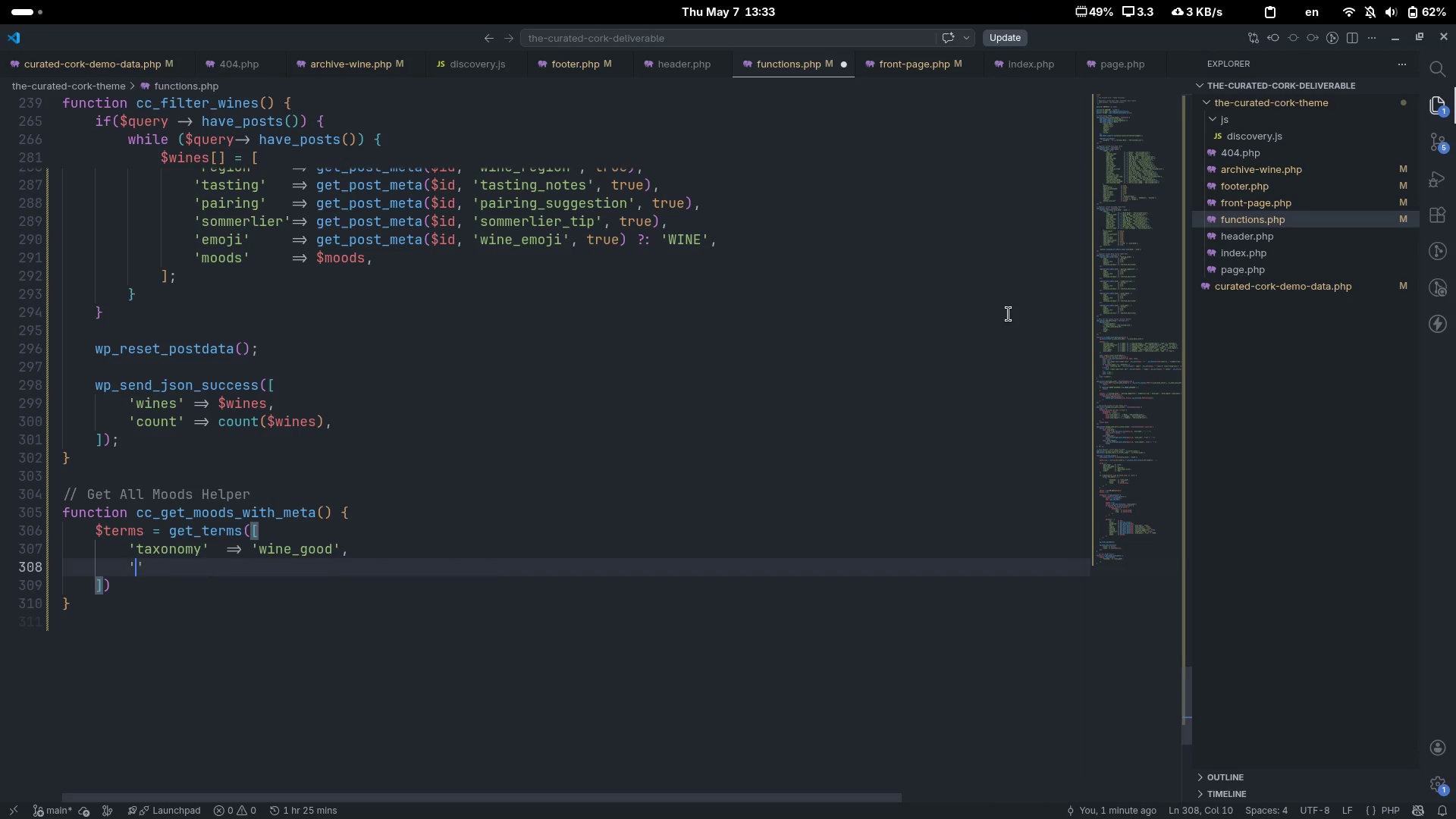 
key(Enter)
 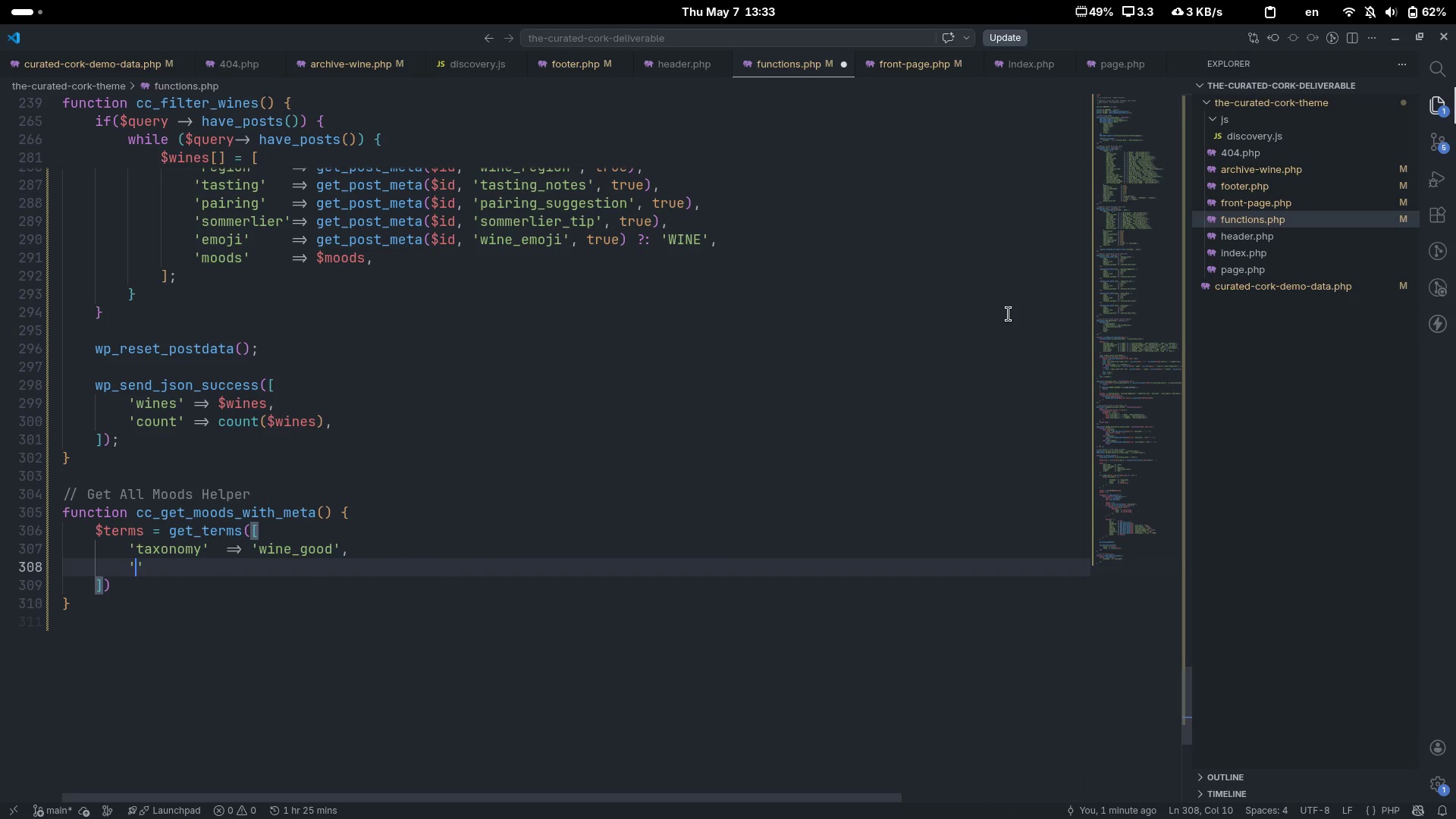 
type('hide_empty)
 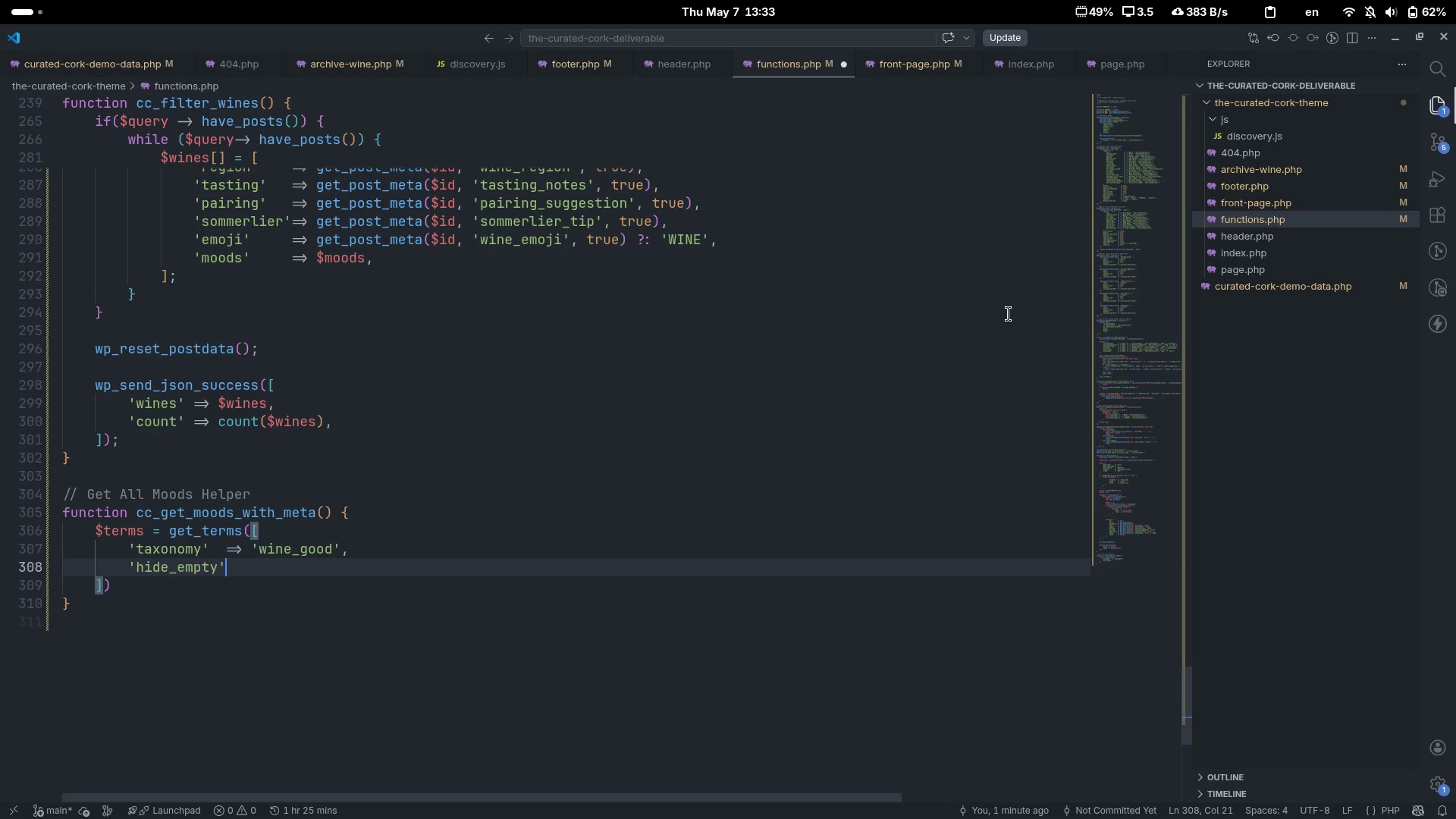 
 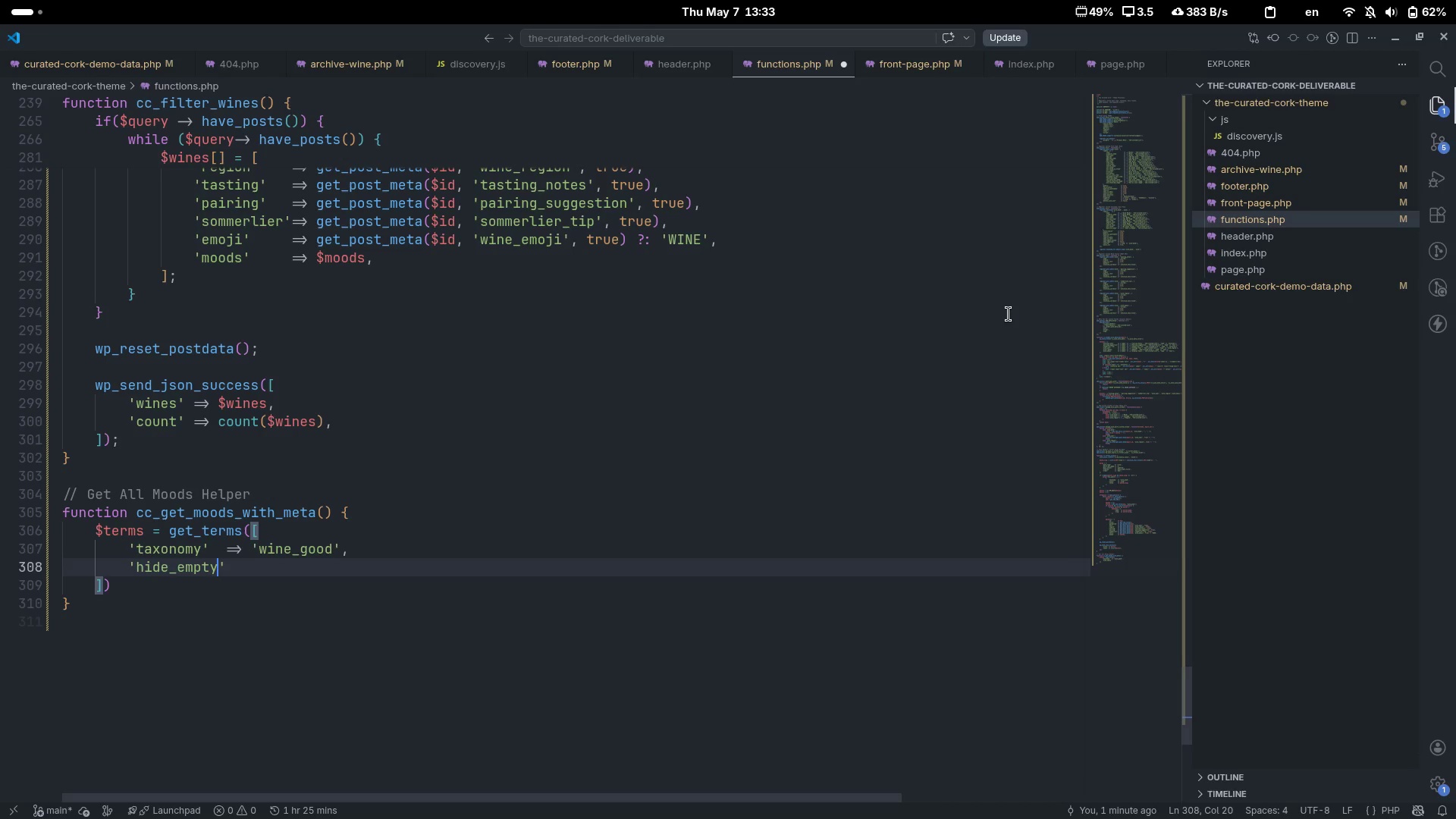 
key(ArrowRight)
 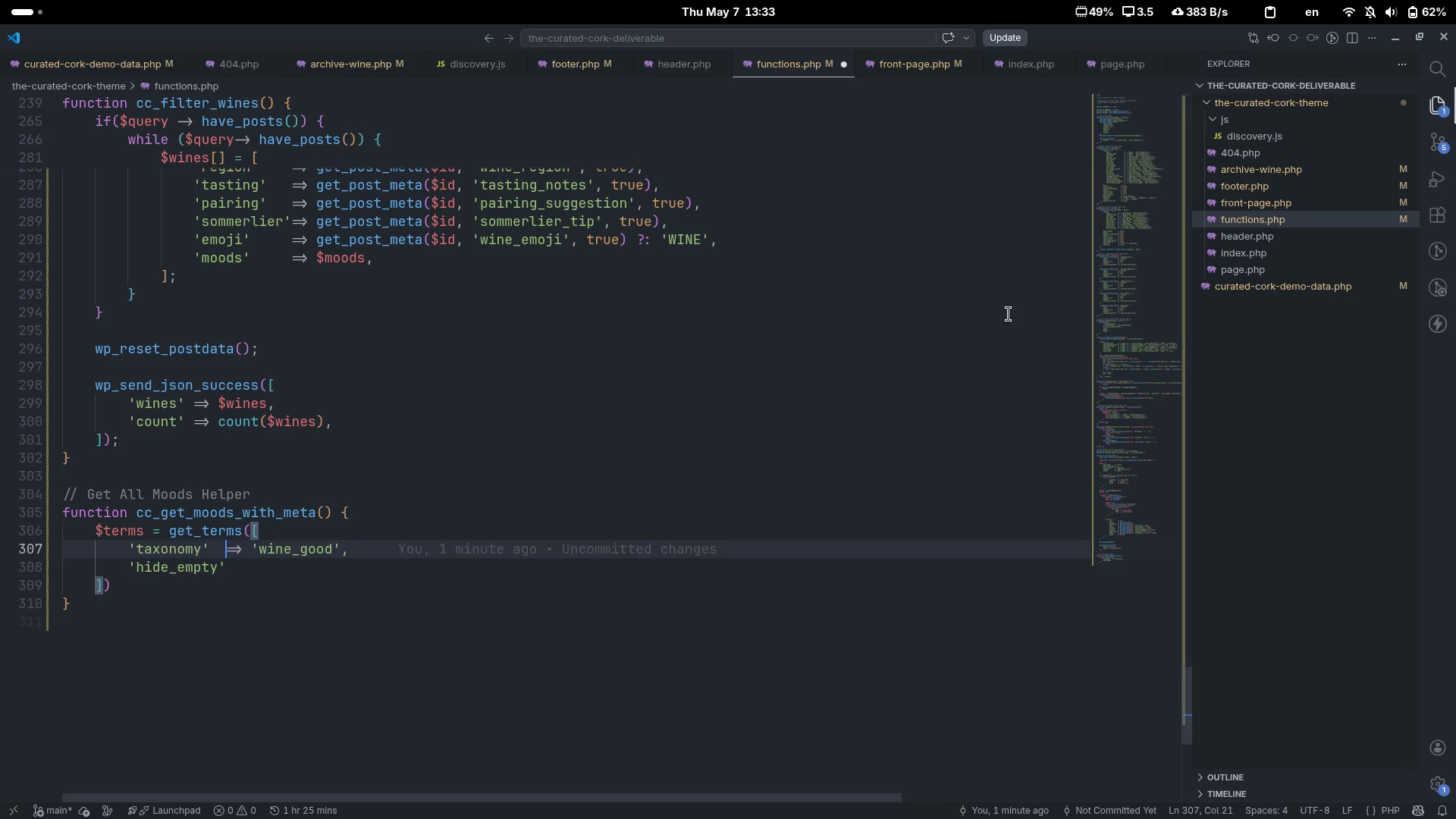 
key(ArrowUp)
 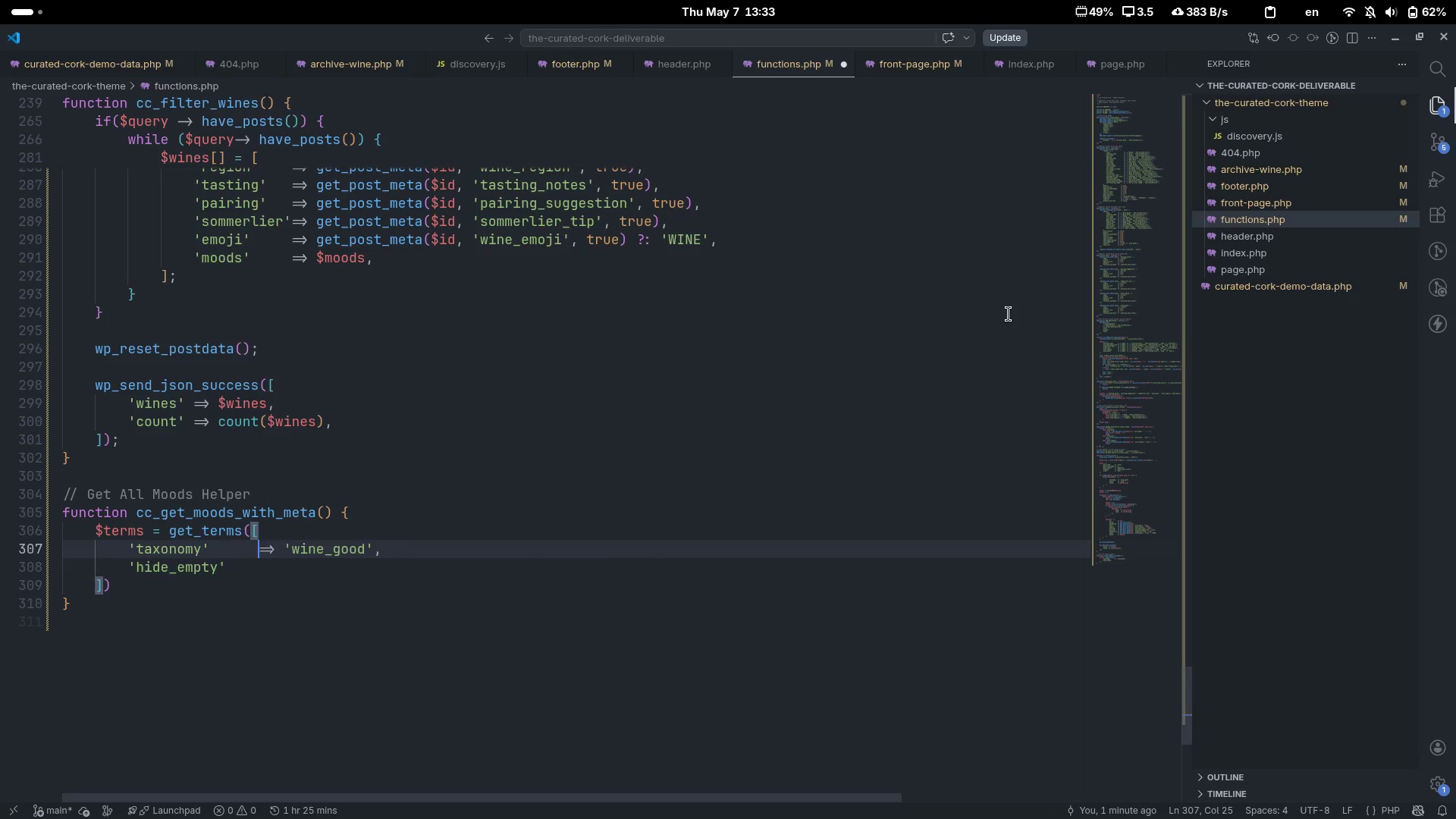 
key(Tab)
 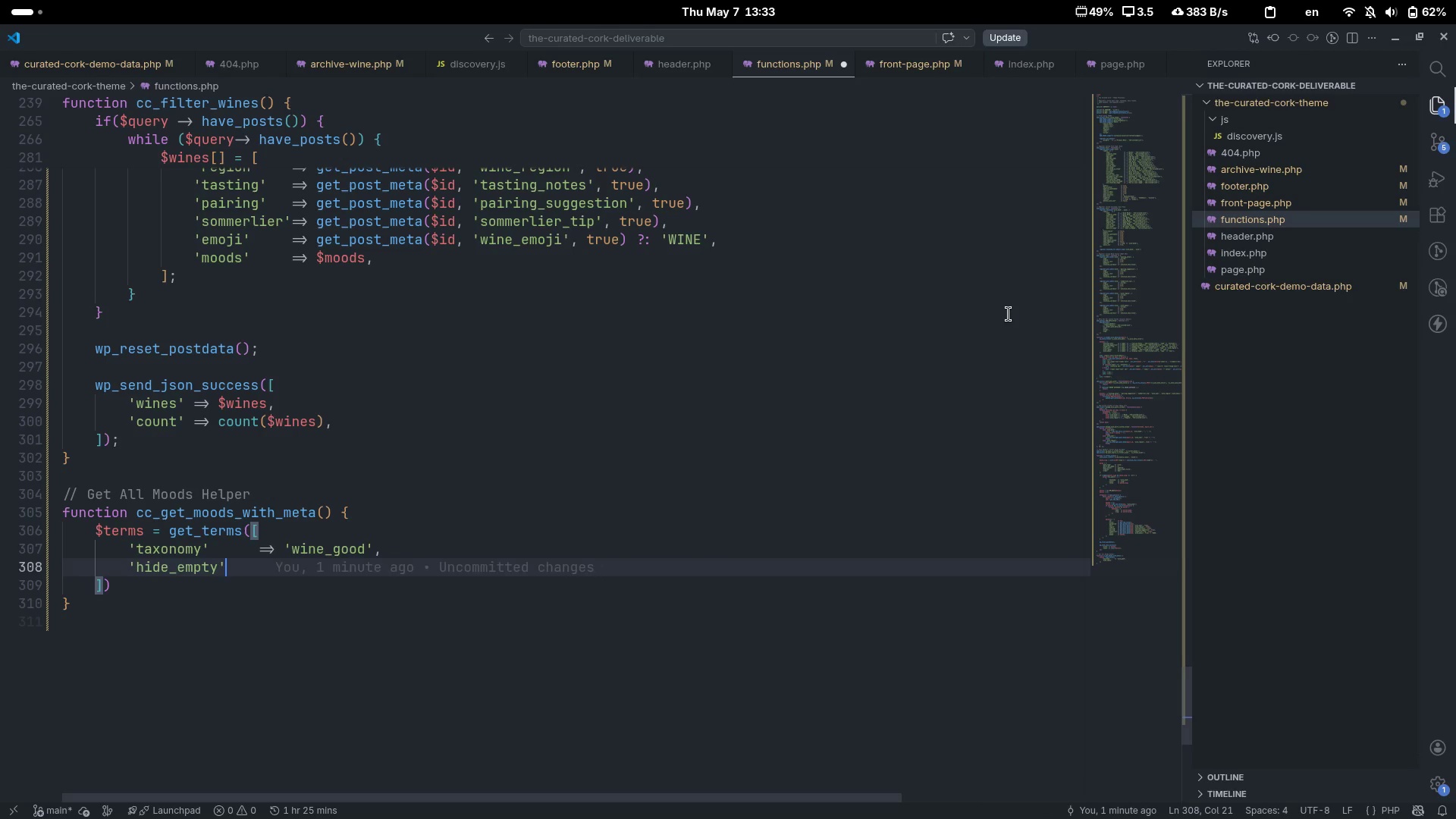 
key(ArrowDown)
 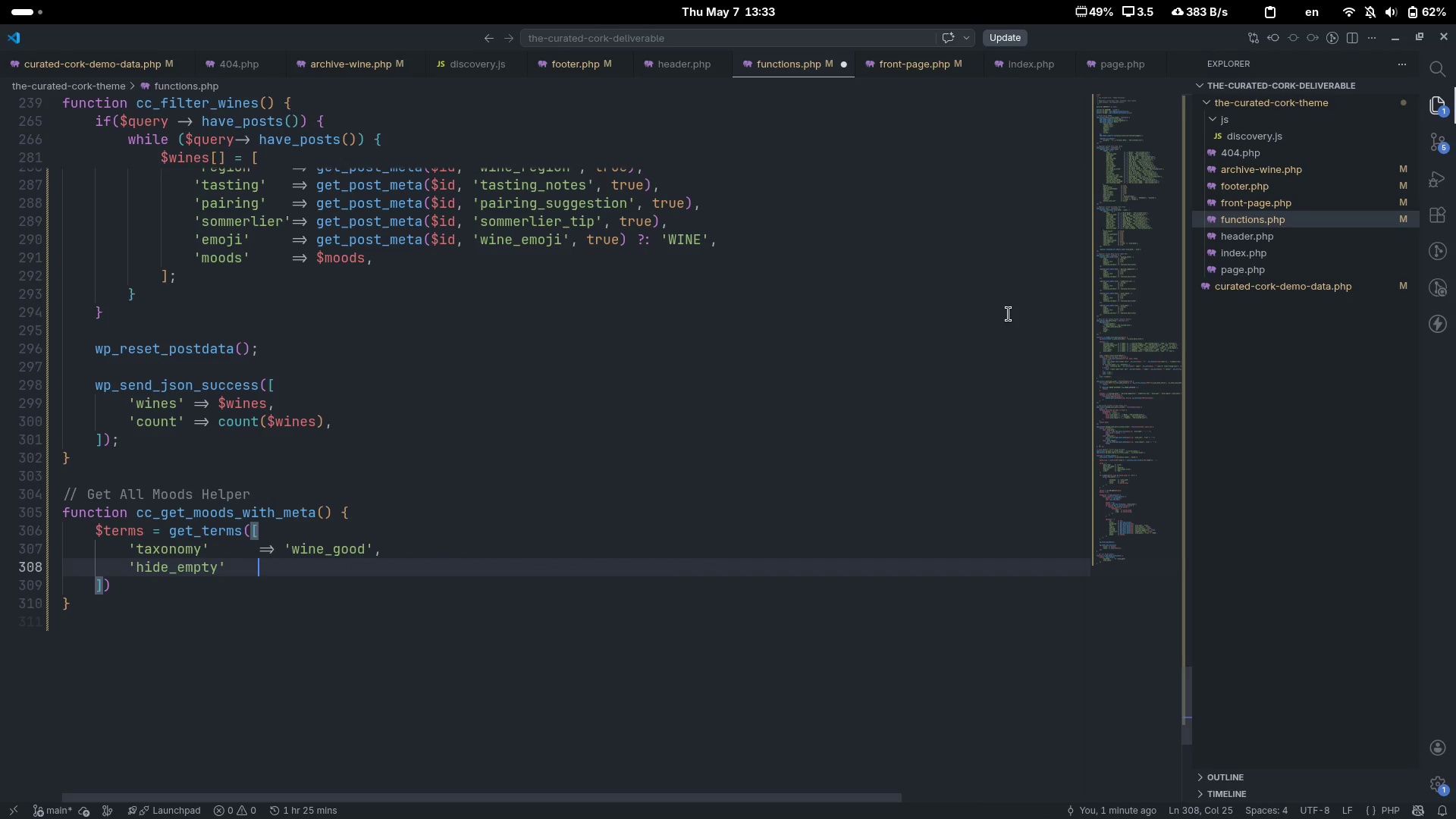 
key(Tab)
type(=> false,)
 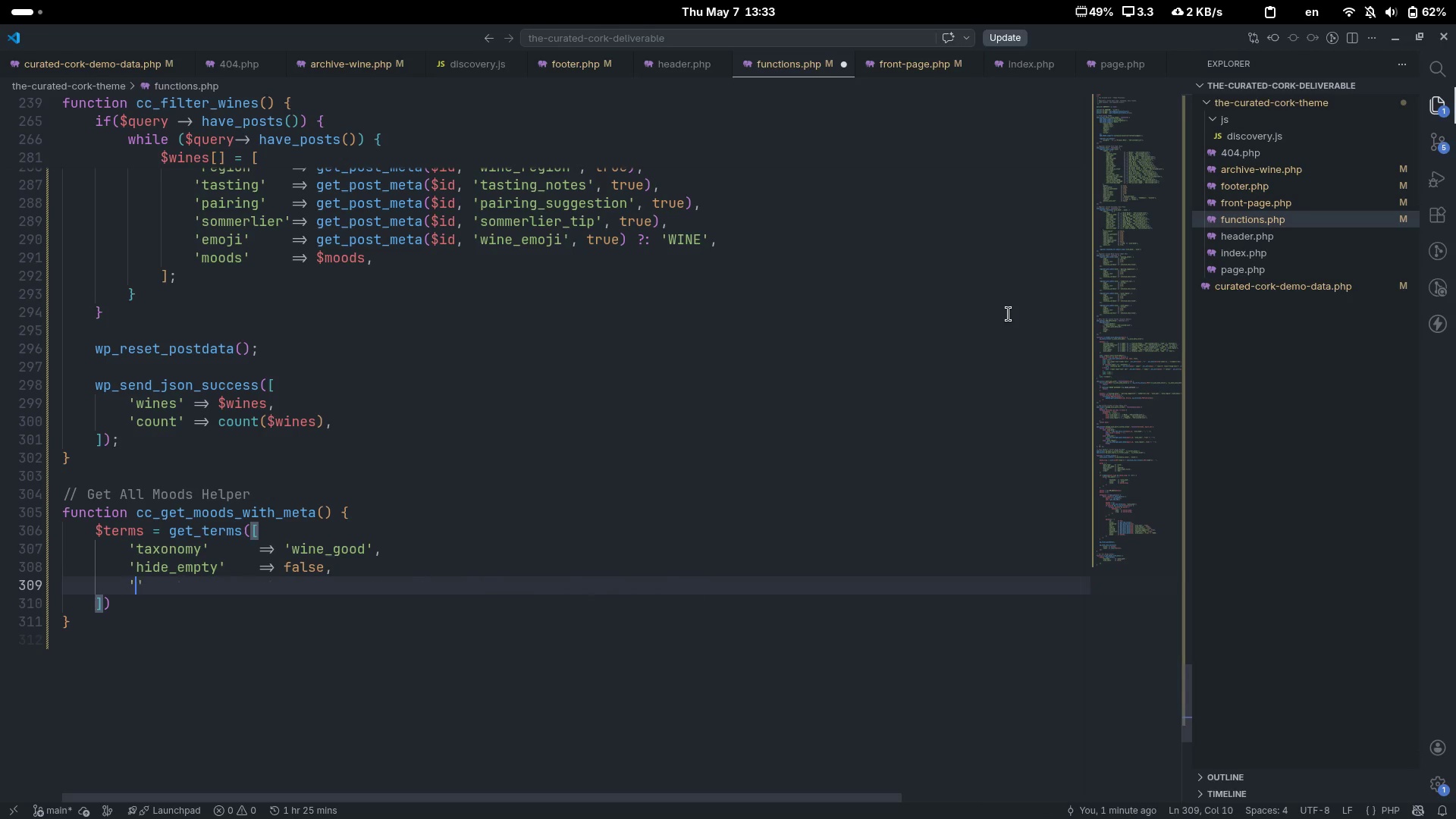 
key(Enter)
 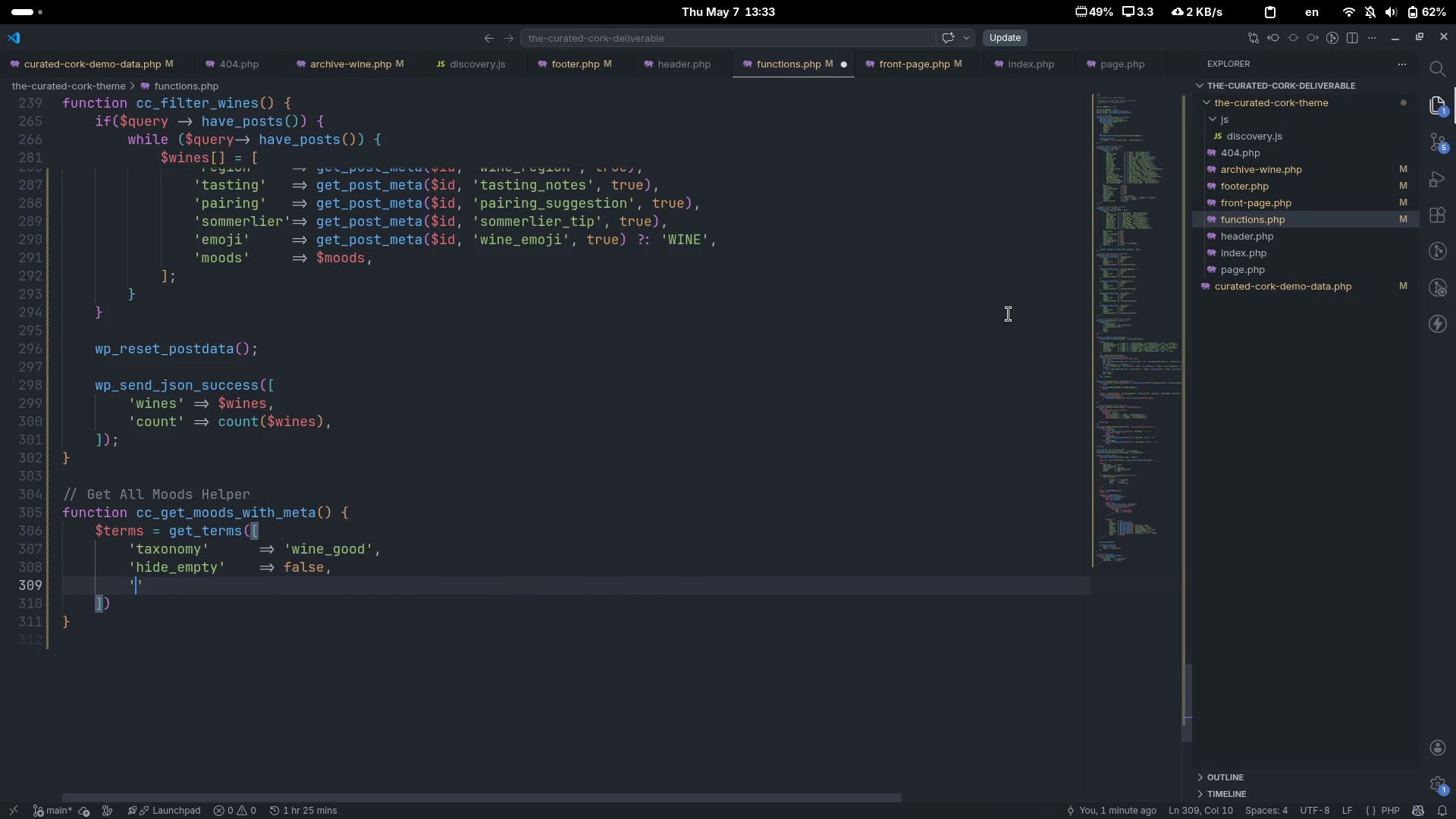 
type('oderby)
 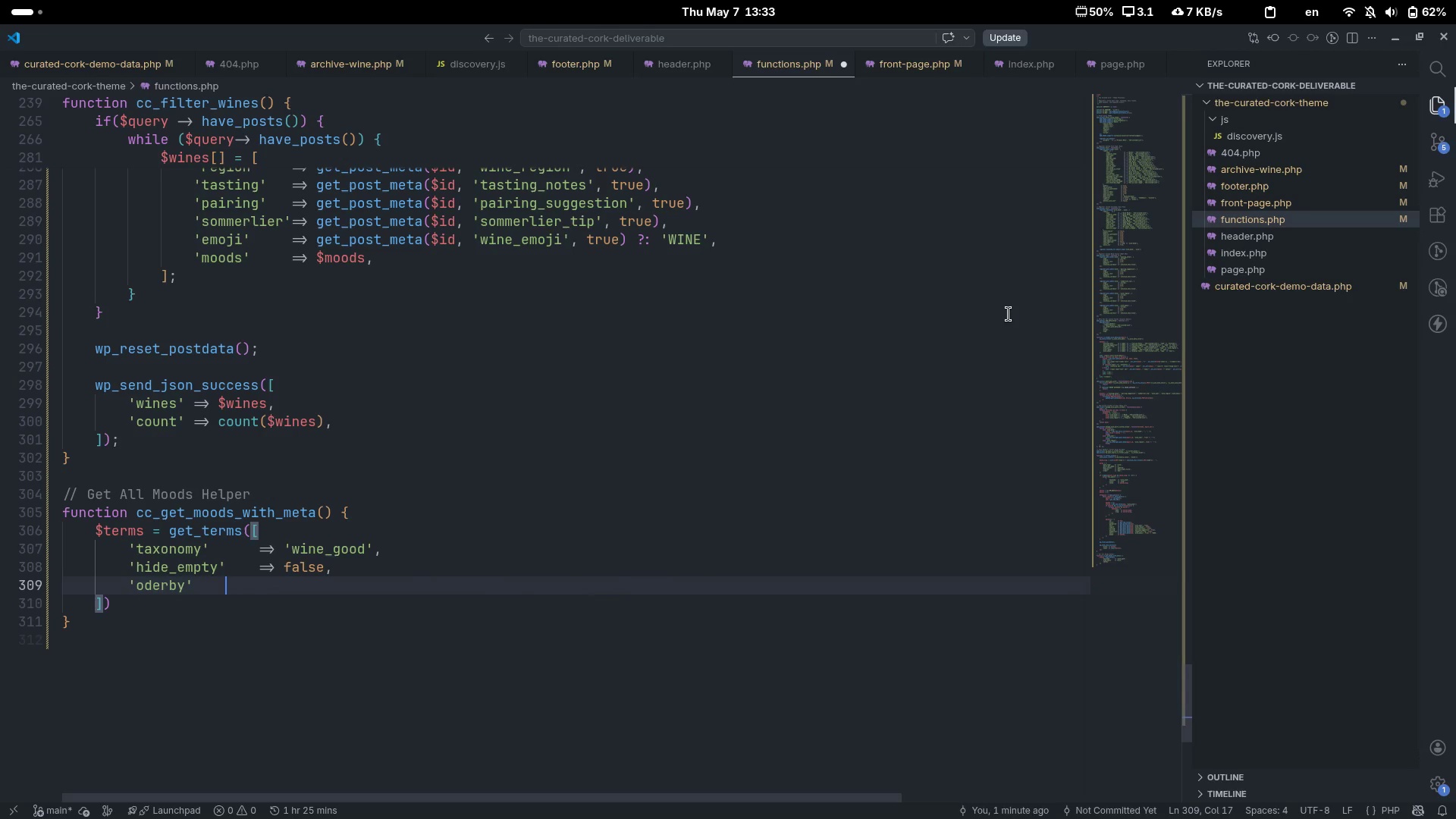 
key(ArrowRight)
 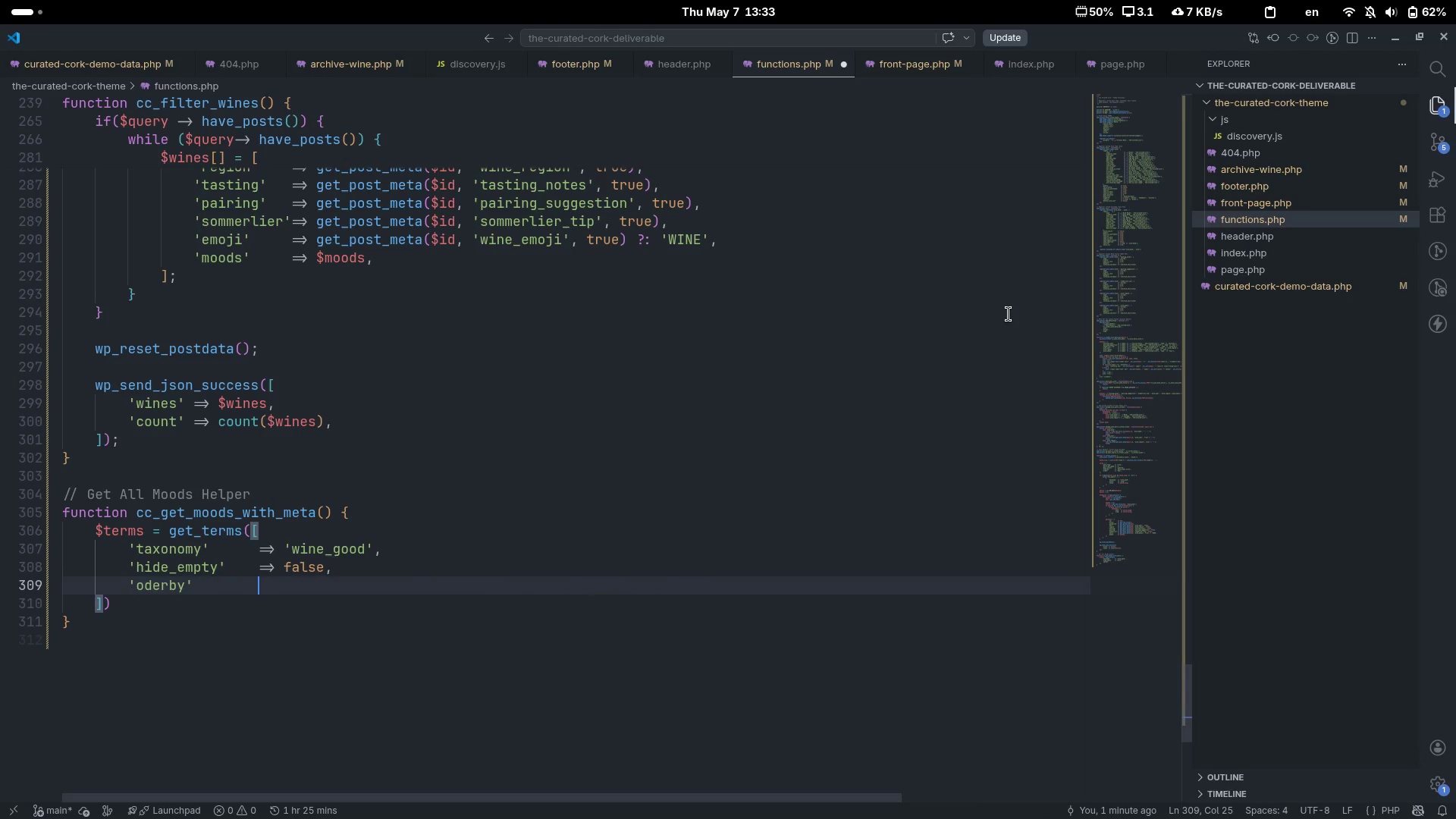 
key(Tab)
key(Tab)
type(=> 'term_id)
 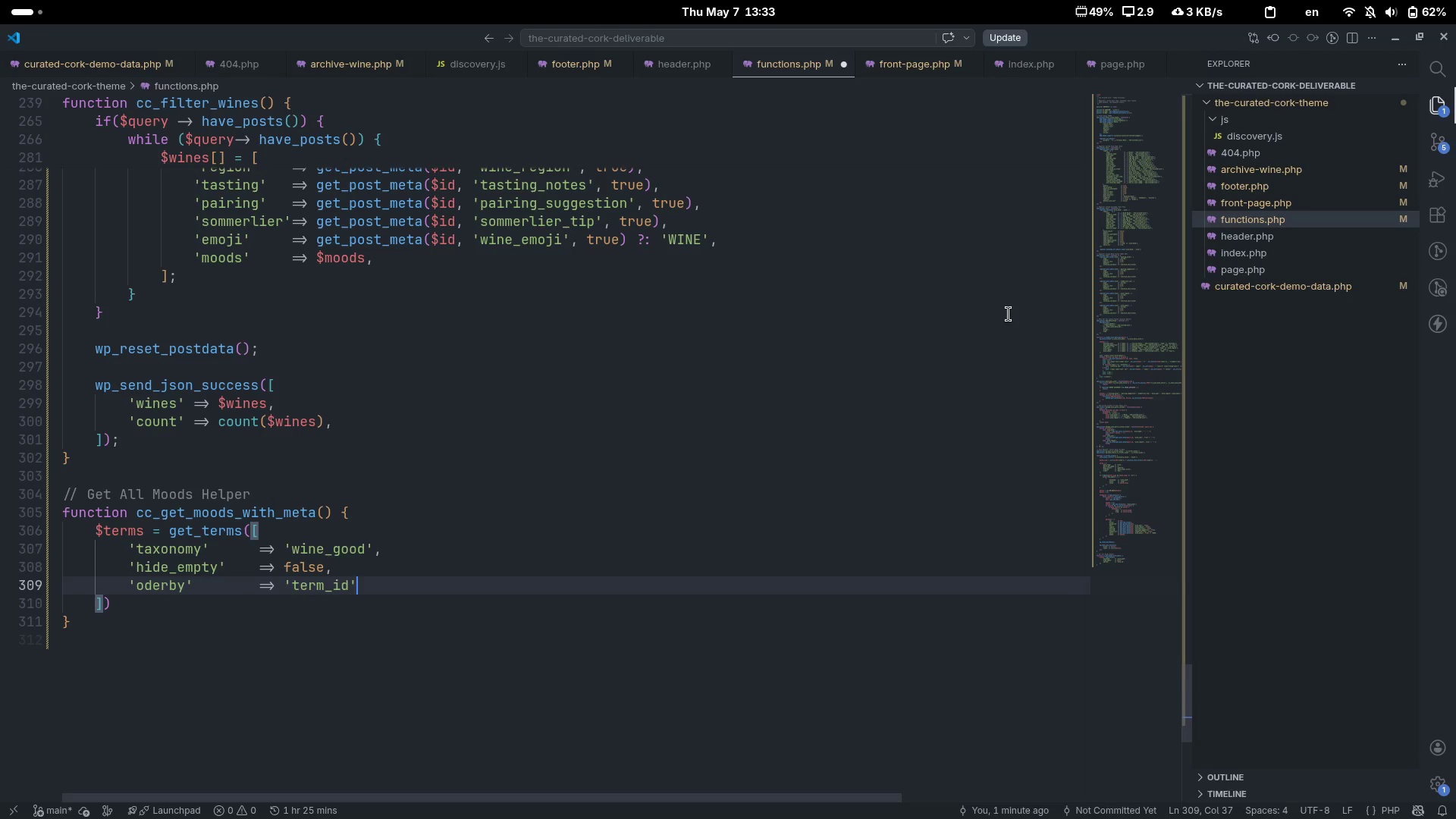 
key(ArrowRight)
 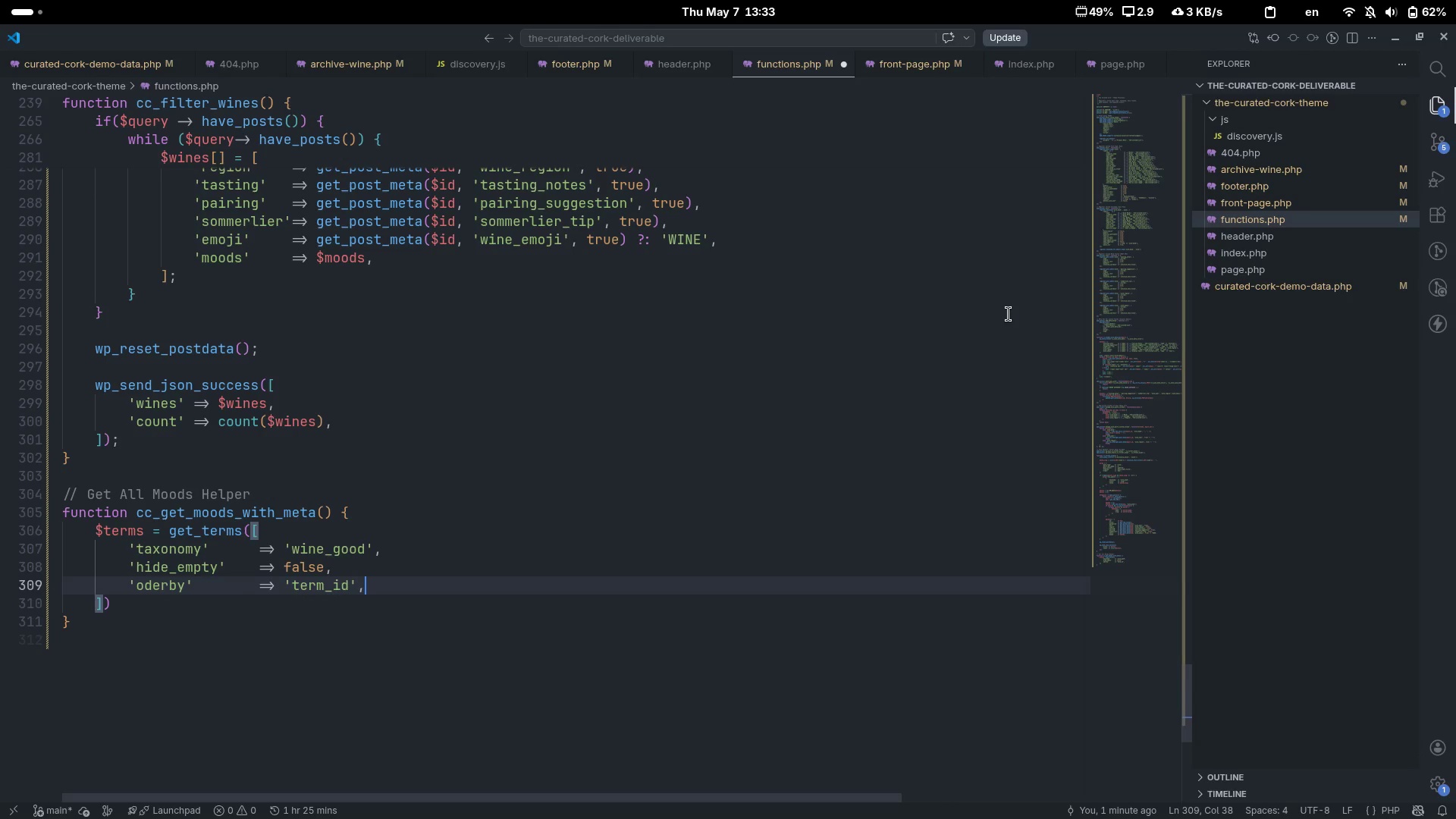 
key(Comma)
 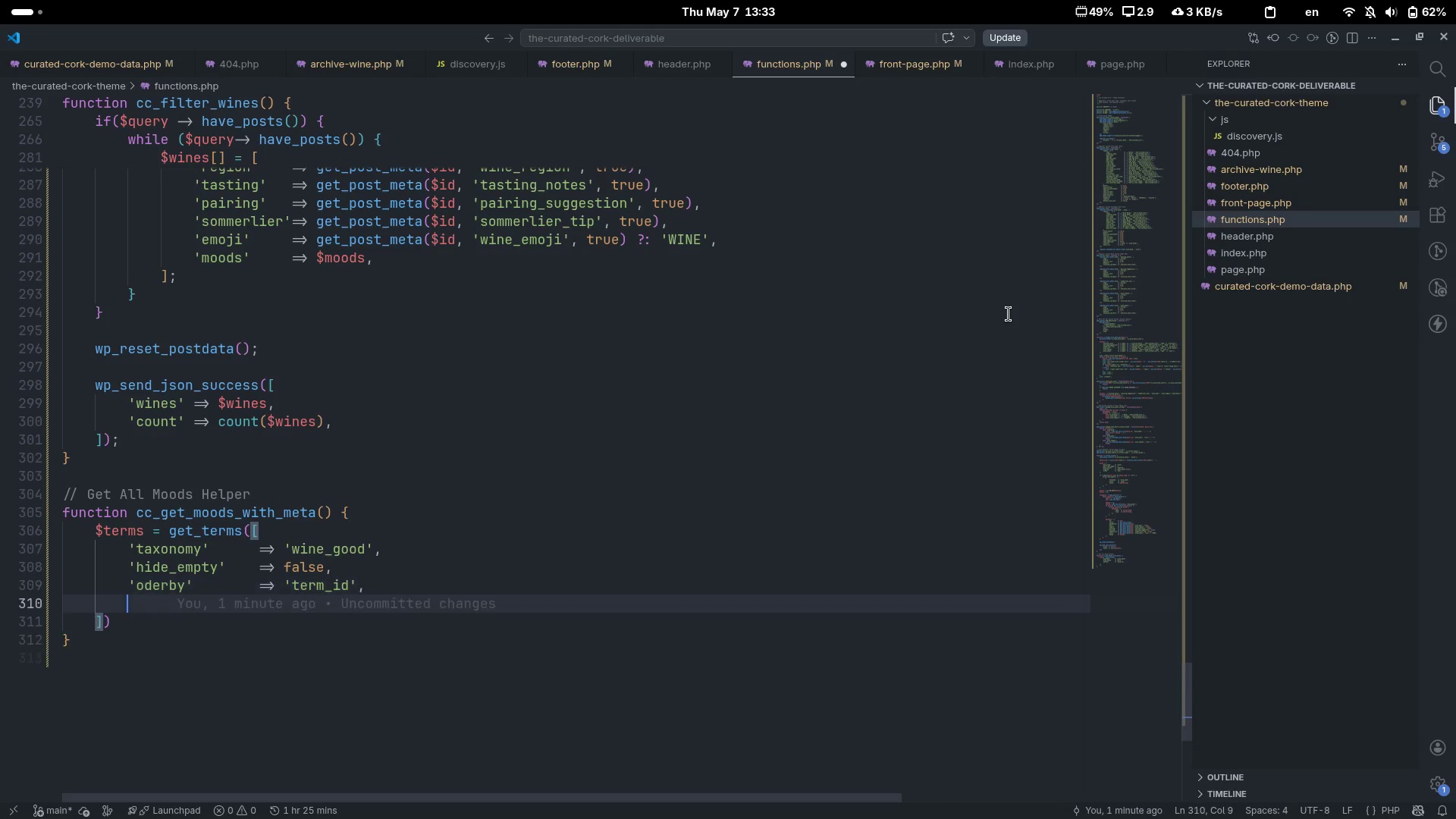 
key(Enter)
 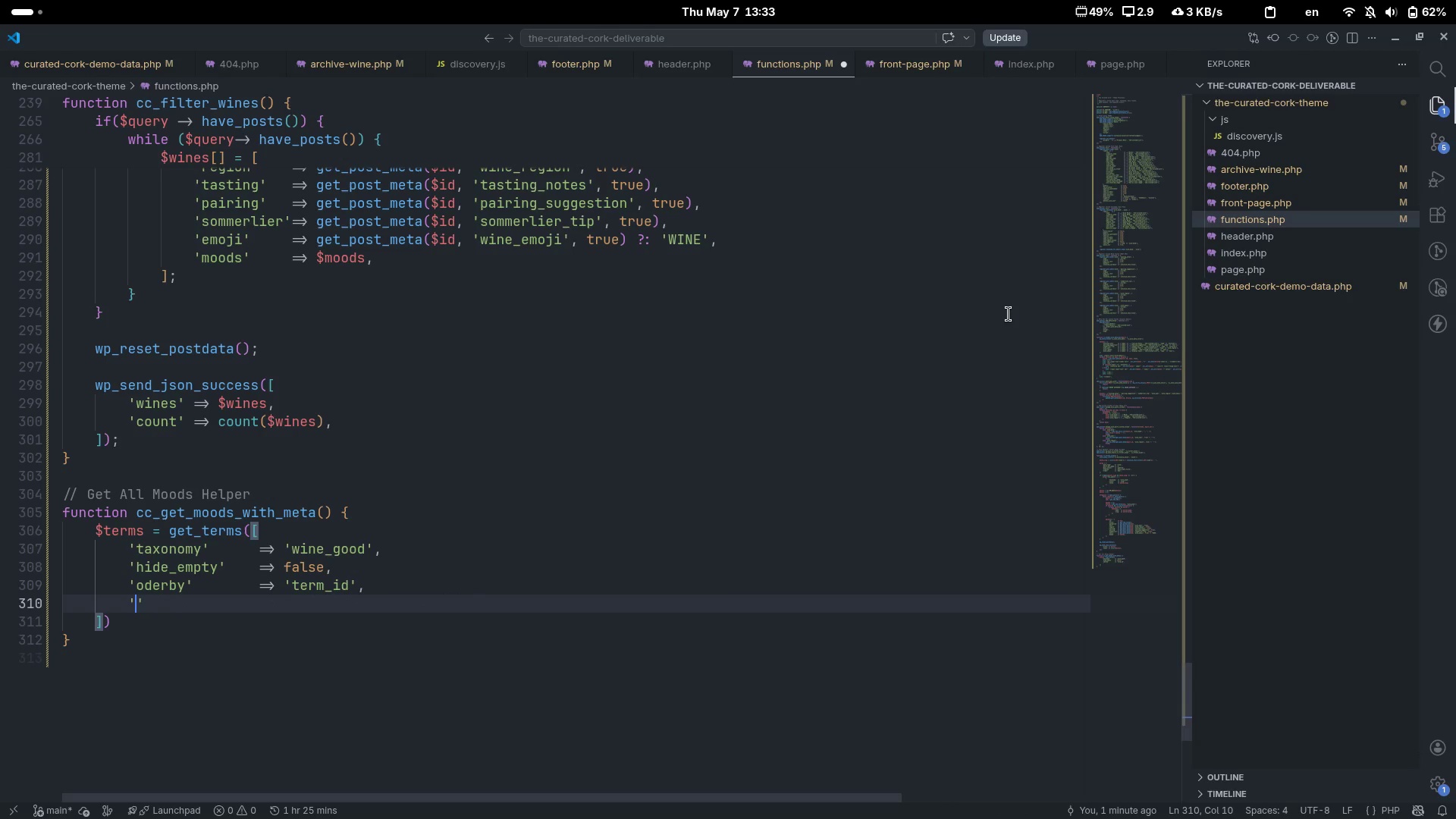 
type('order)
 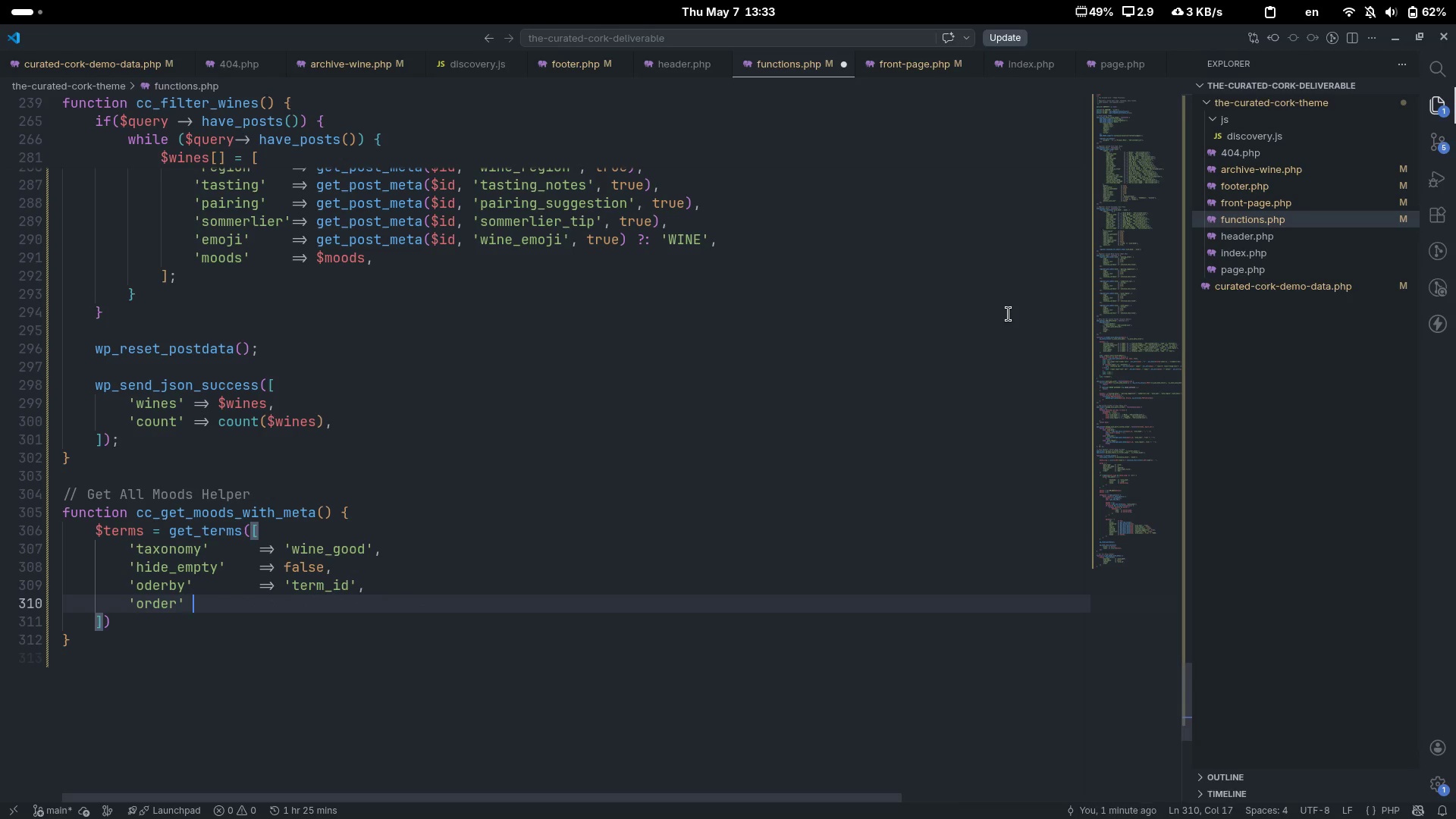 
key(ArrowRight)
 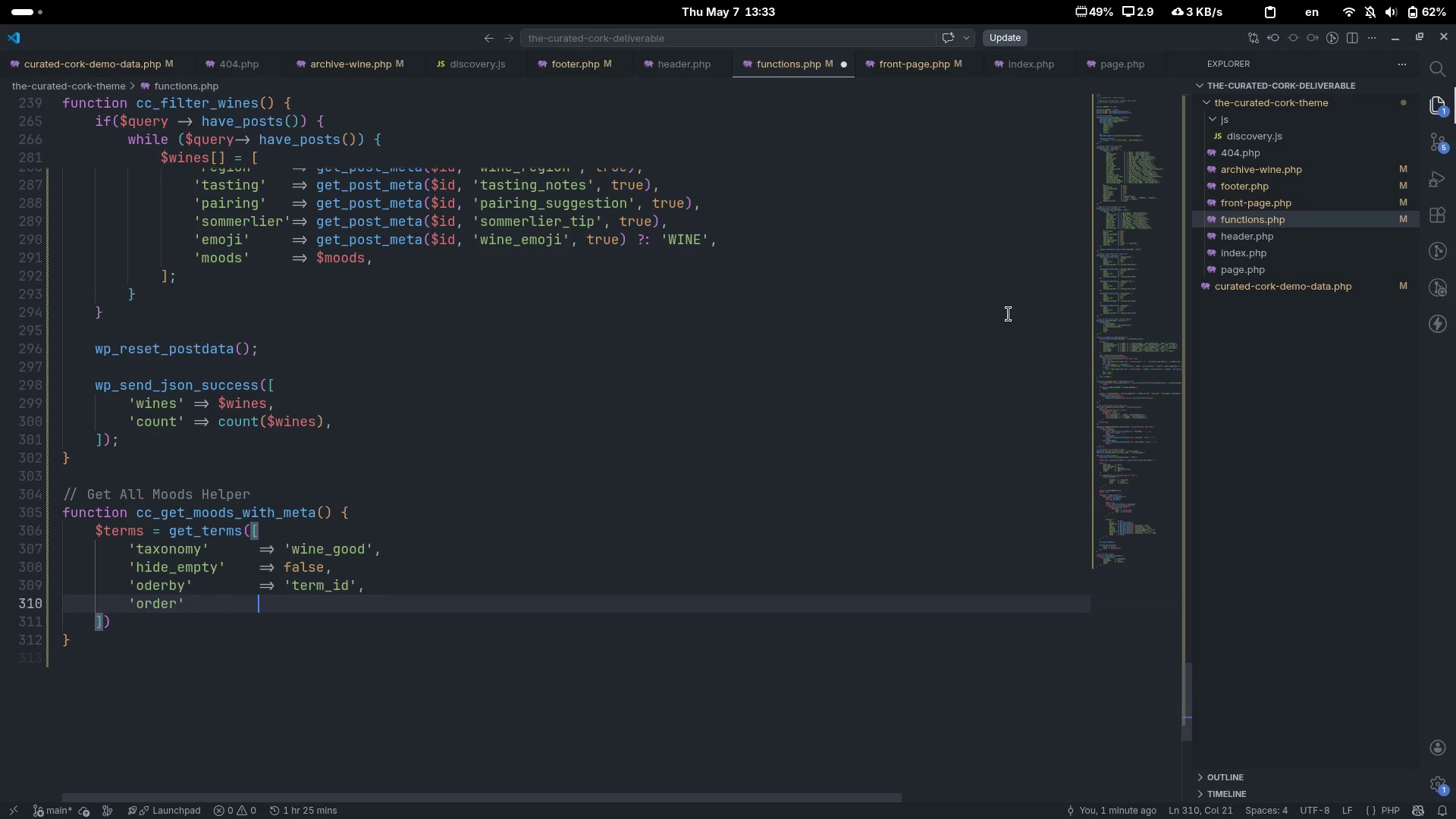 
key(Tab)
key(Tab)
key(Tab)
type(=> 'ASC)
 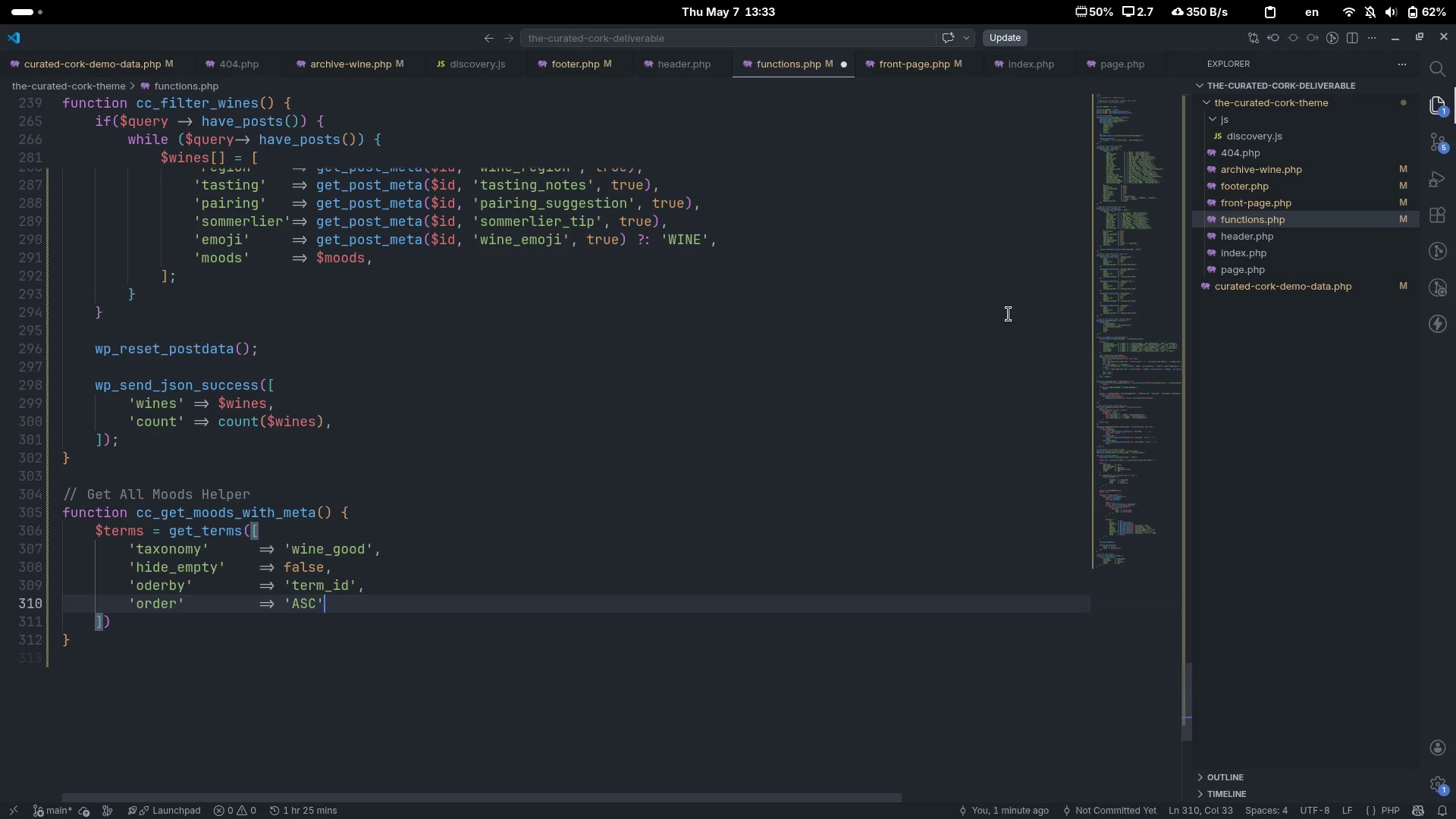 
key(ArrowRight)
 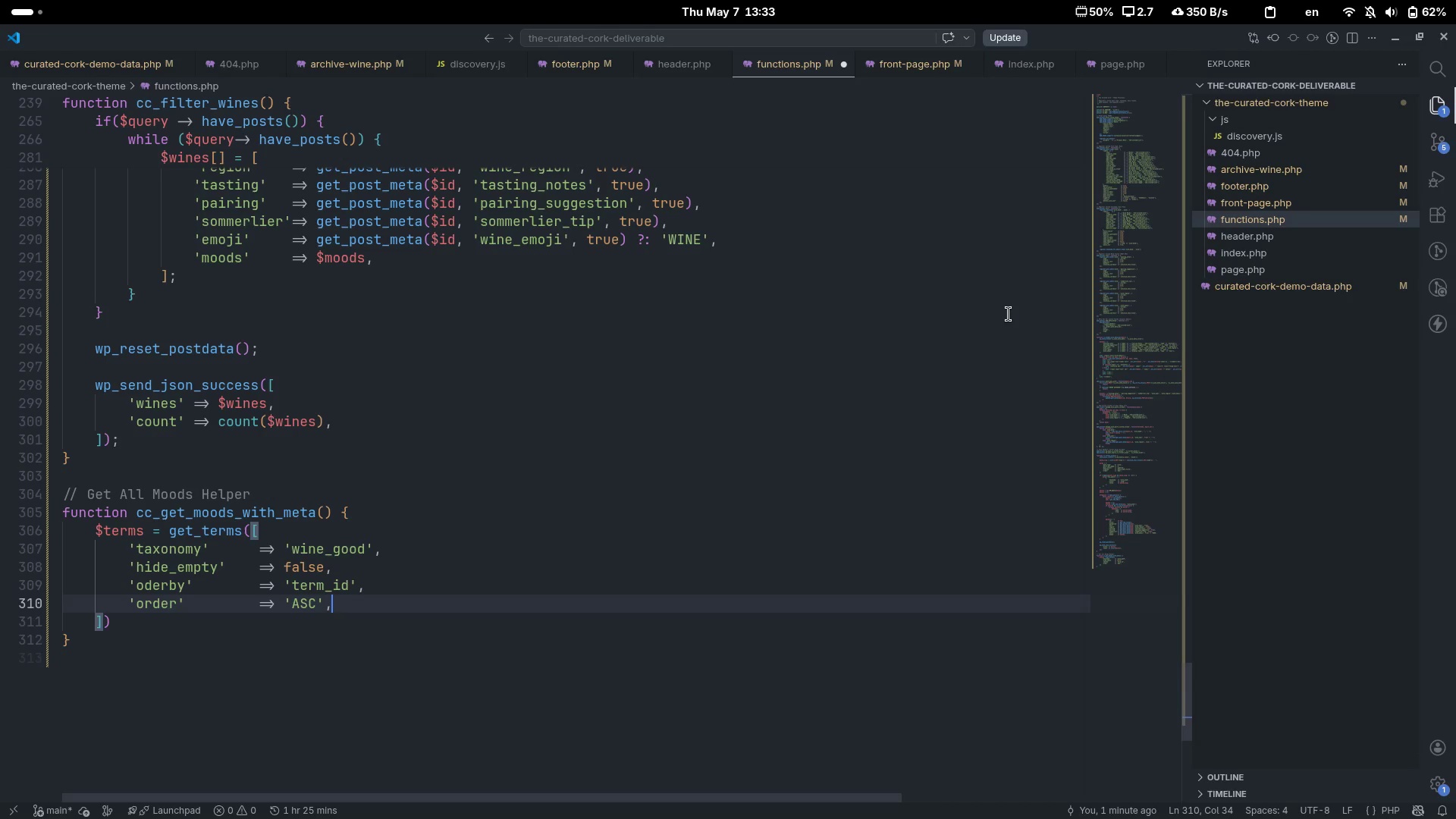 
key(Comma)
 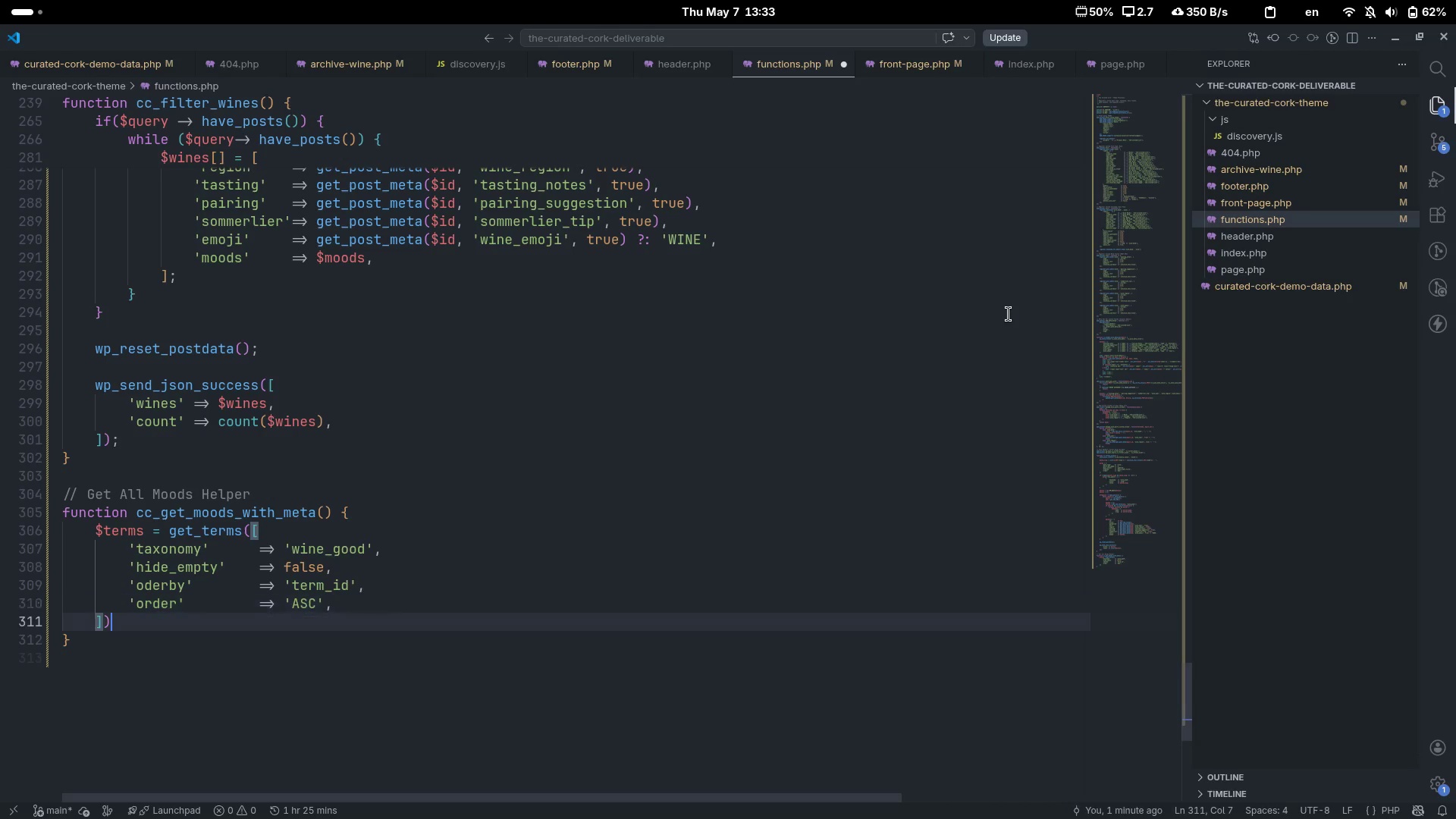 
key(ArrowDown)
 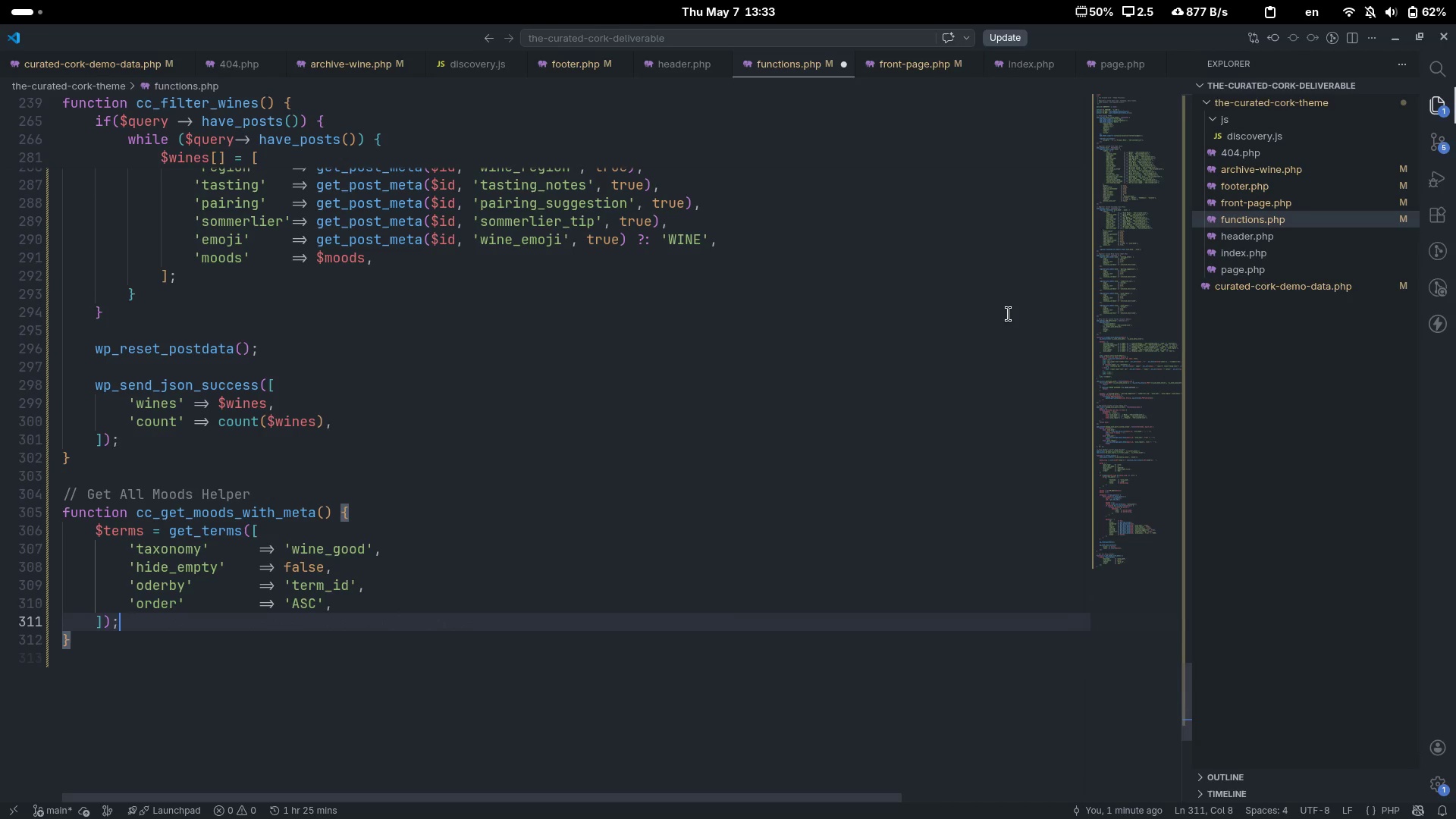 
key(Semicolon)
 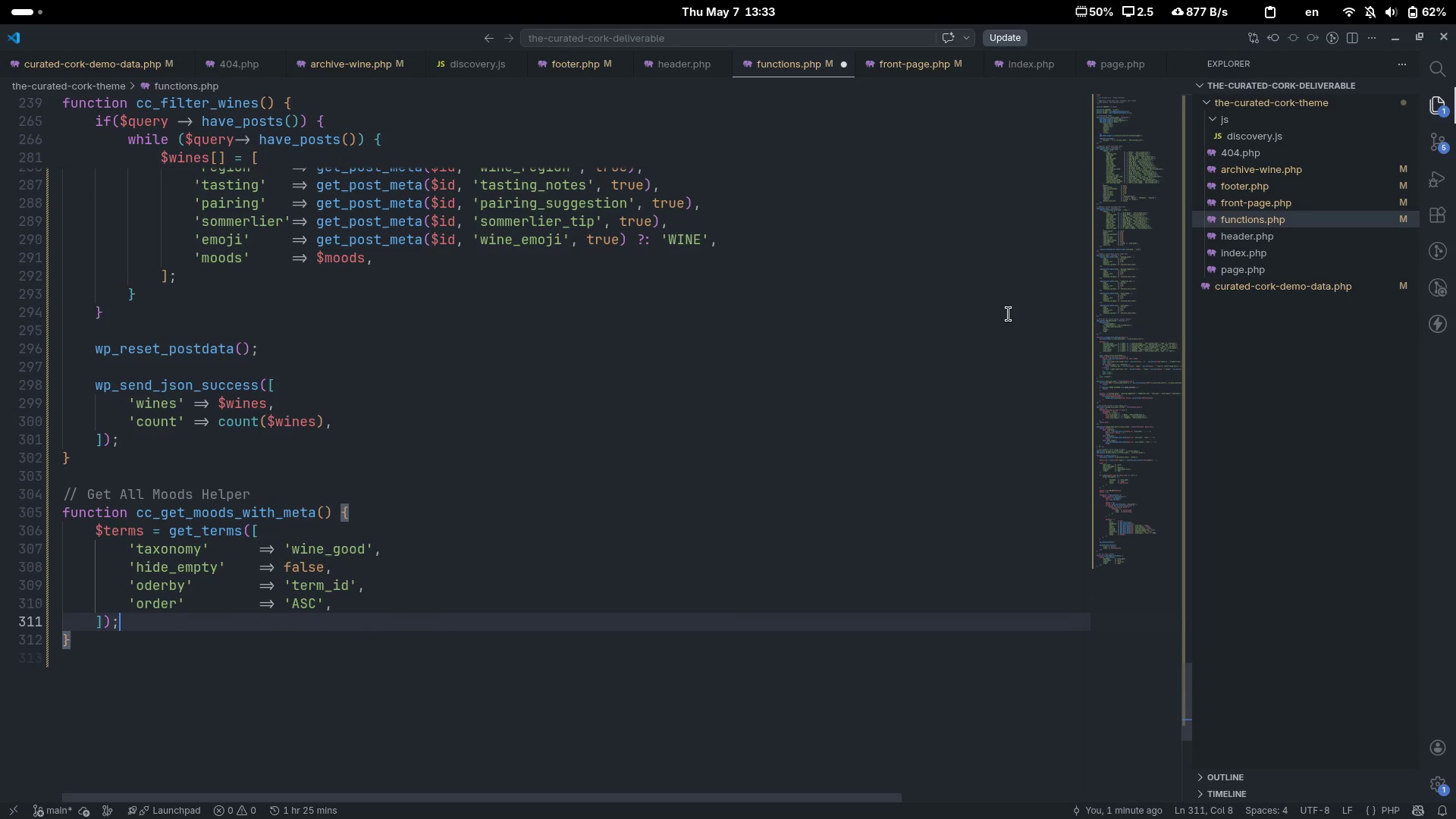 
key(Enter)
 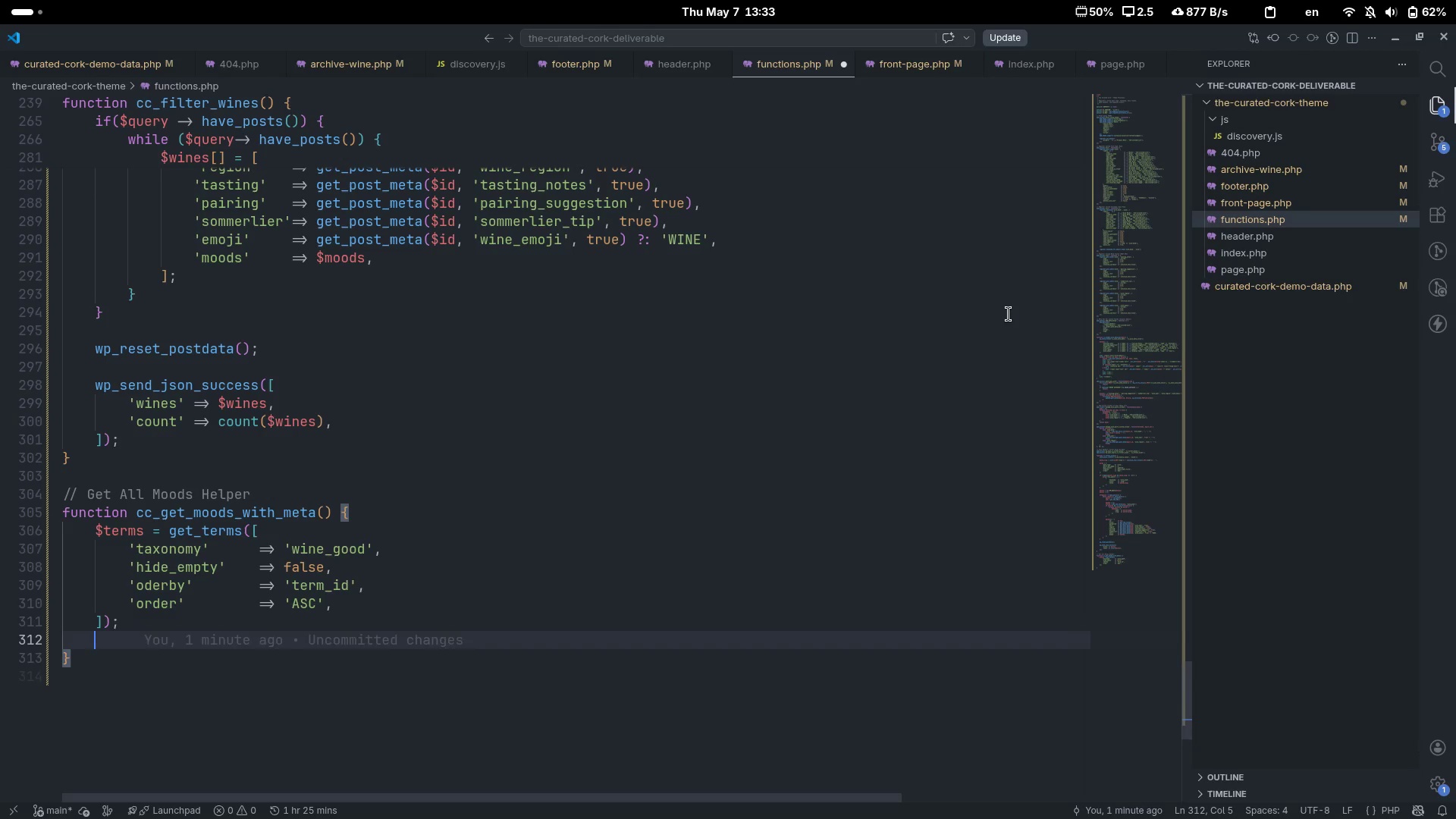 
type(i )
key(Backspace)
type(f(is_wp_error($terms)
 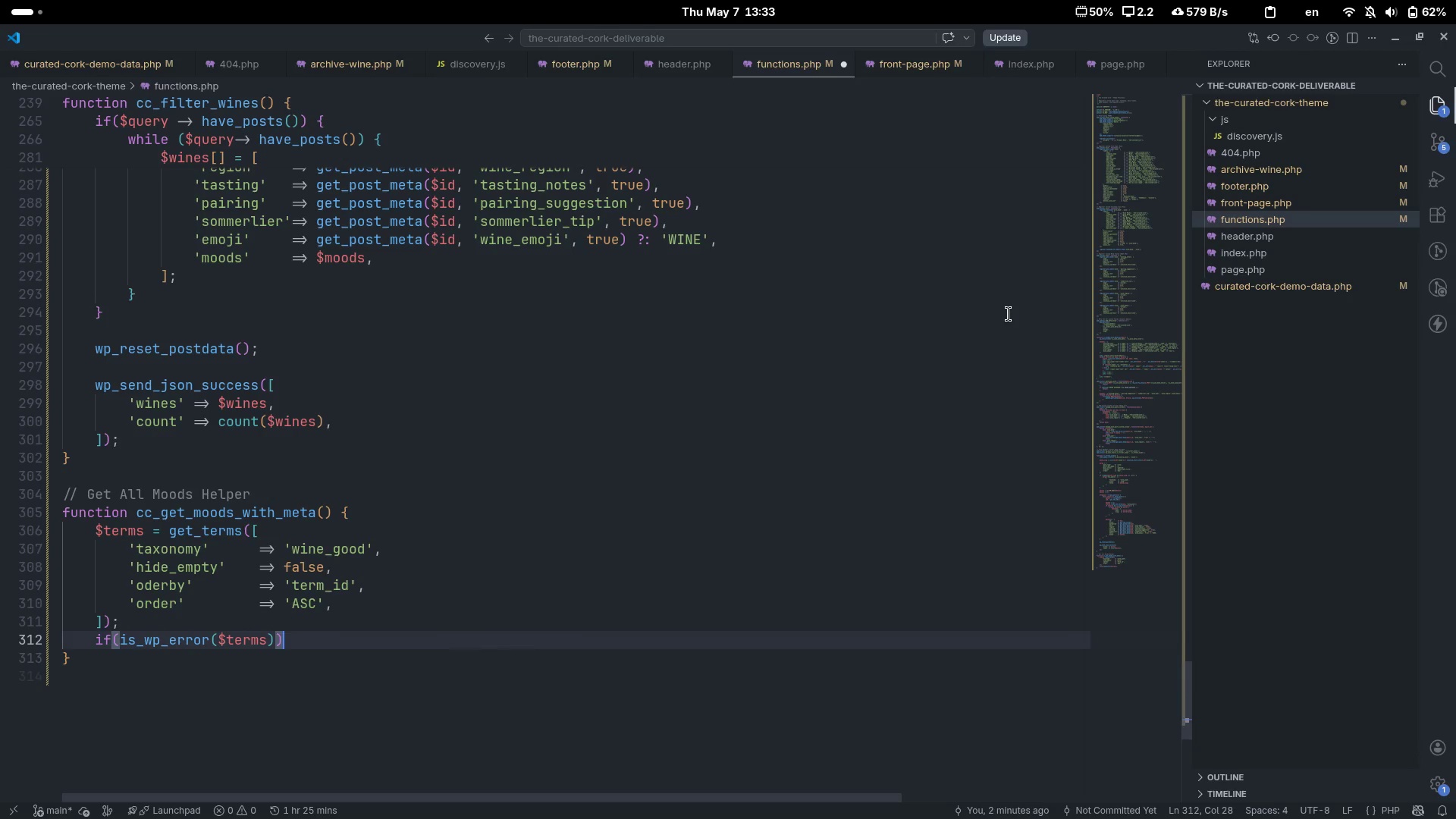 
 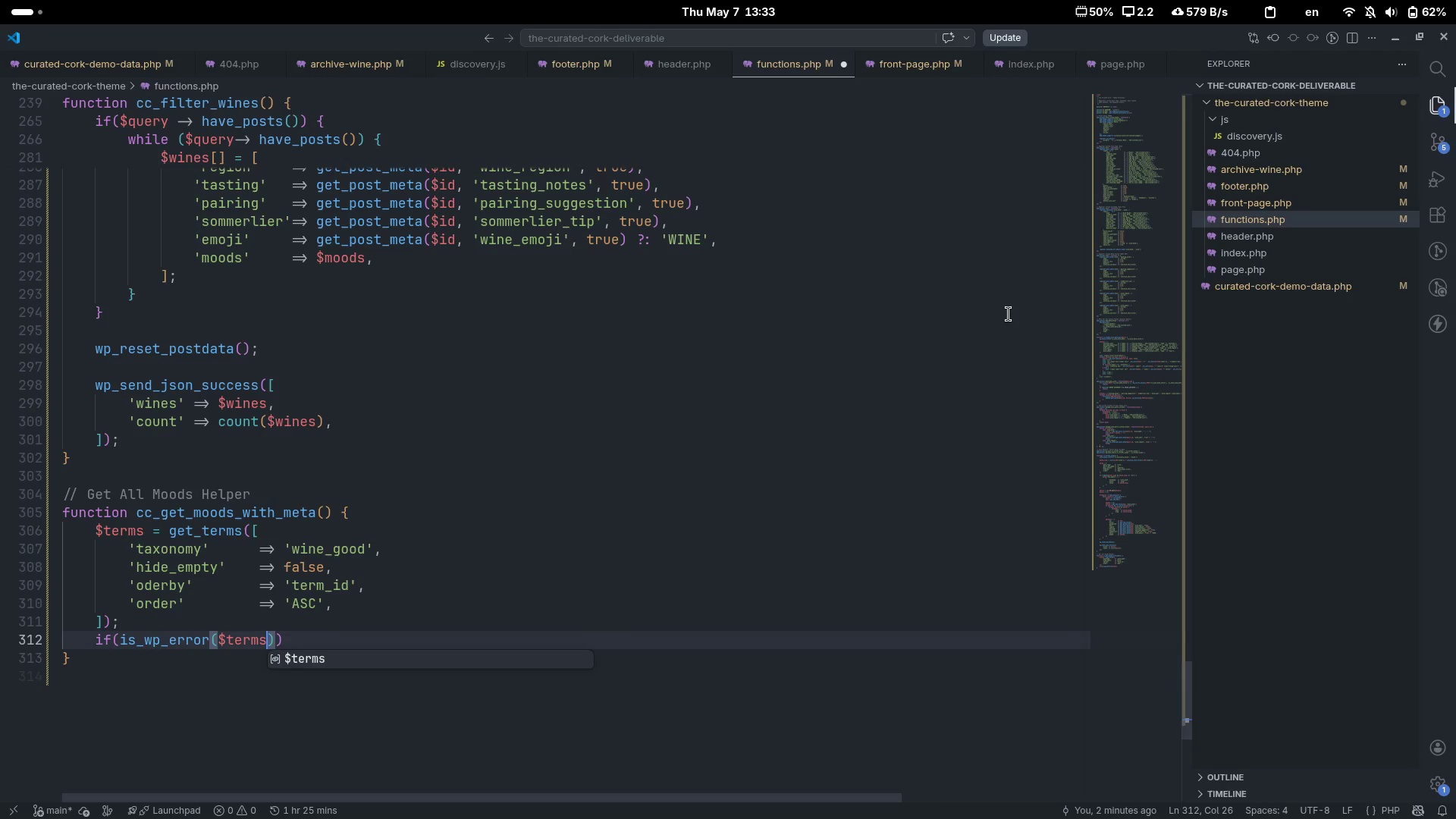 
key(ArrowRight)
 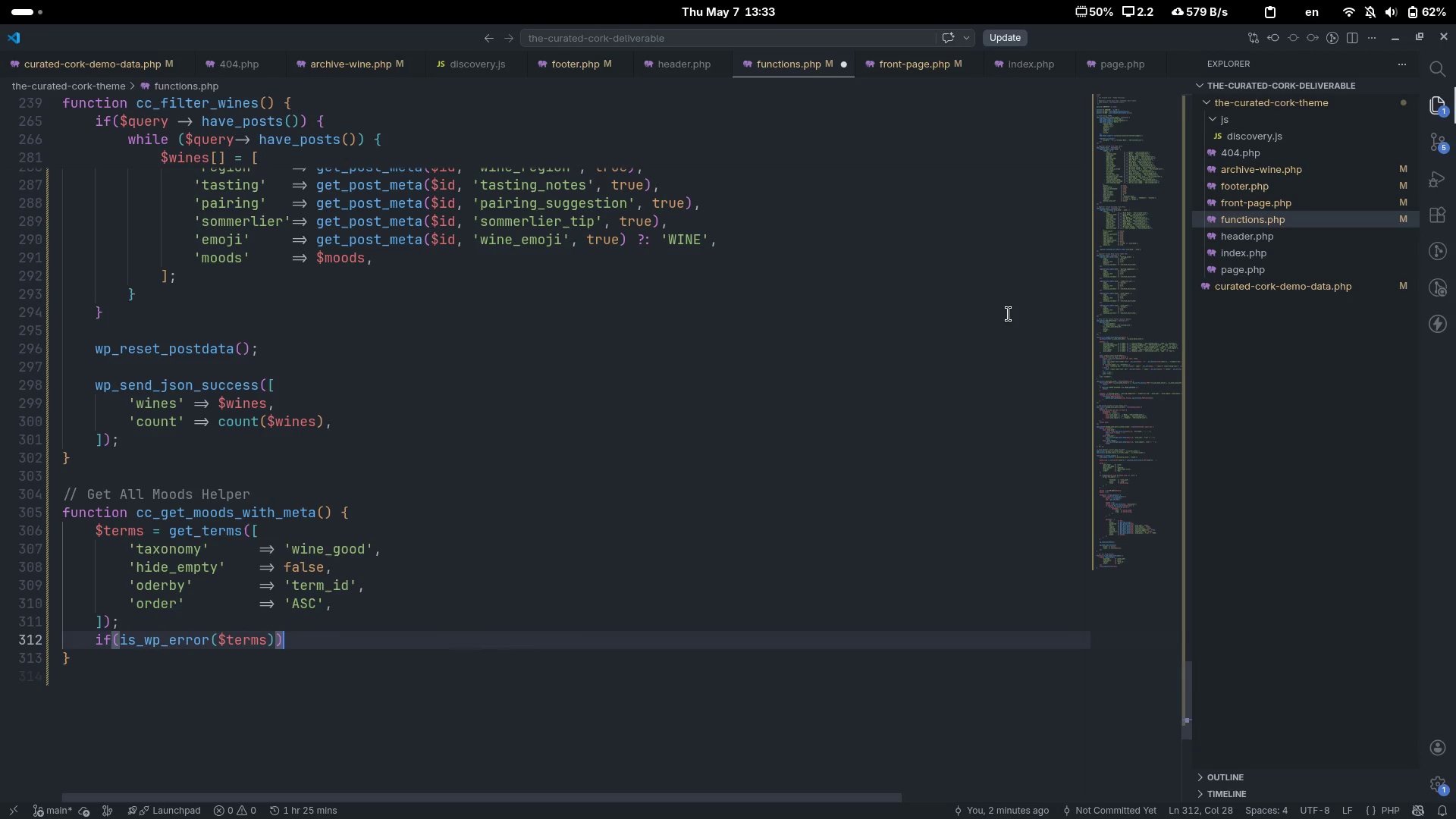 
key(ArrowRight)
 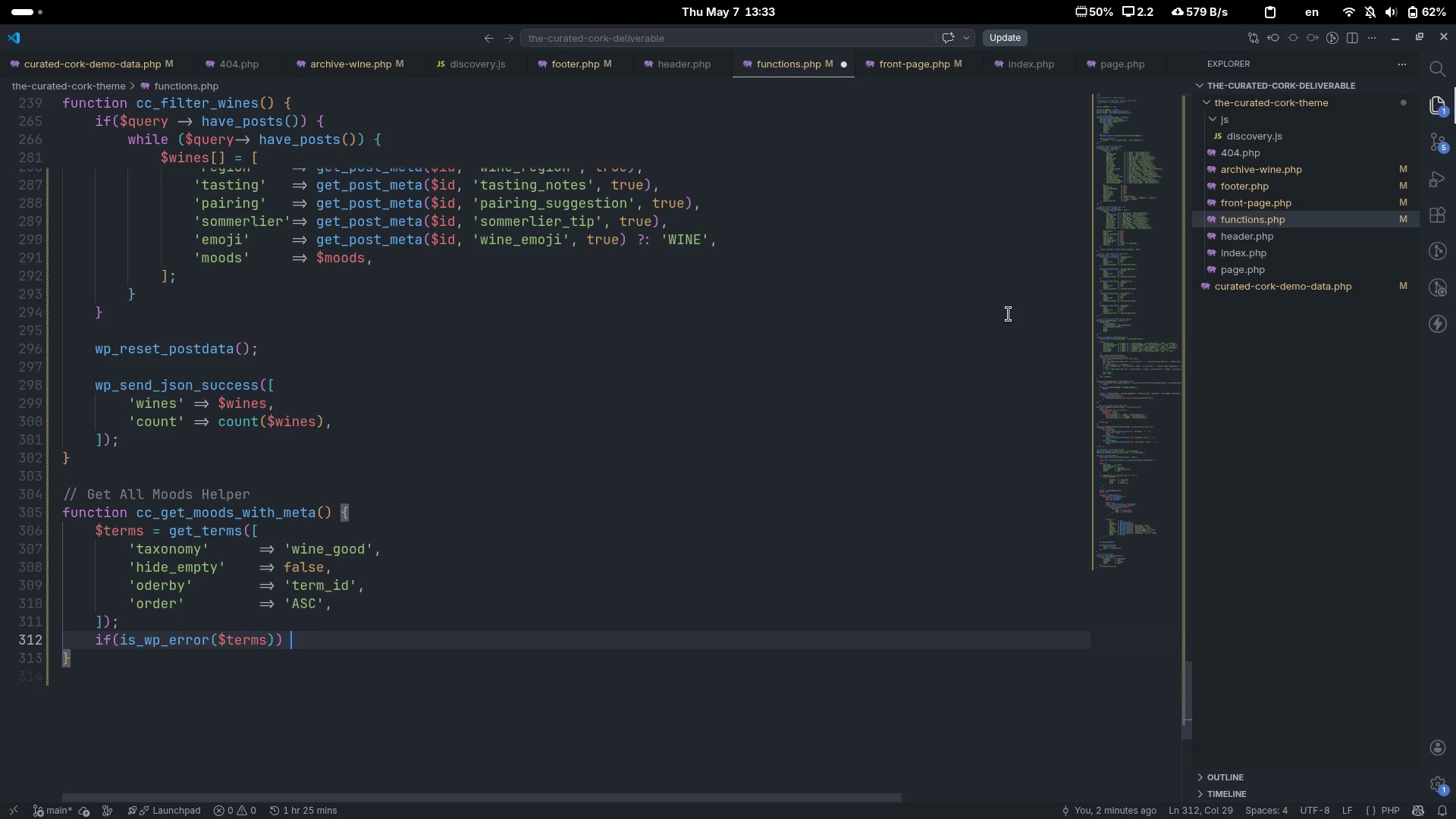 
key(Space)
 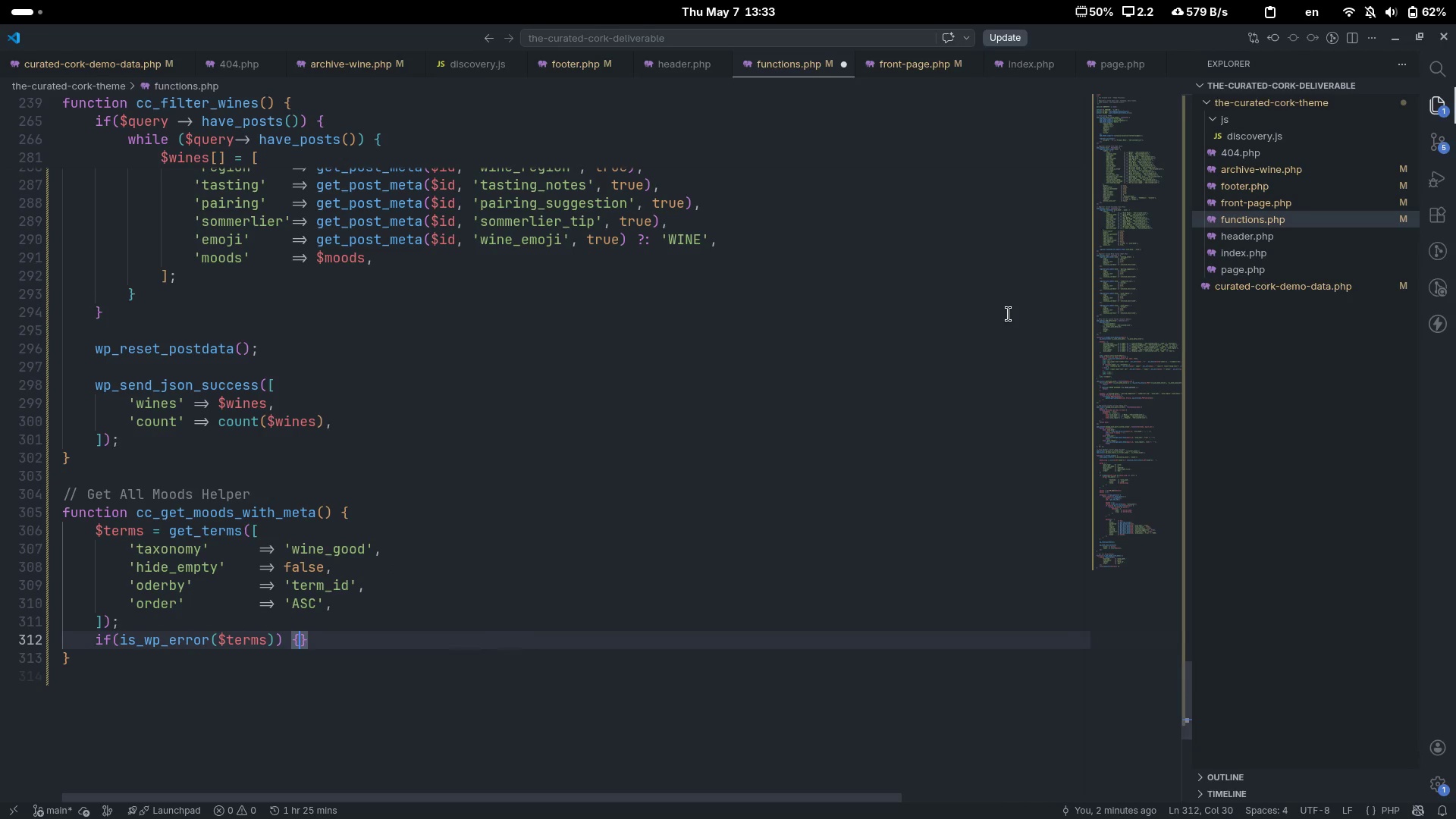 
key(Shift+ShiftLeft)
 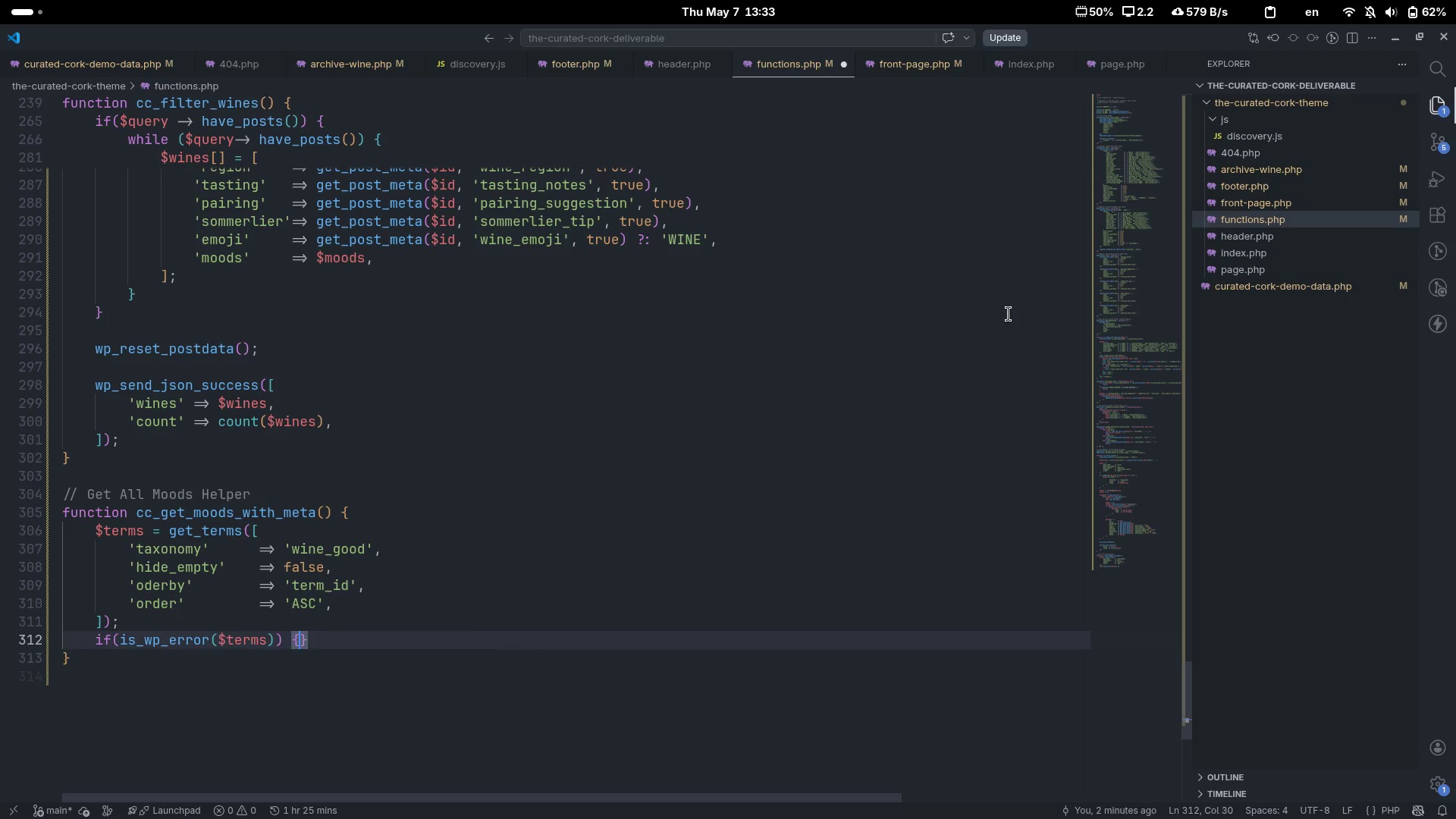 
key(Shift+BracketLeft)
 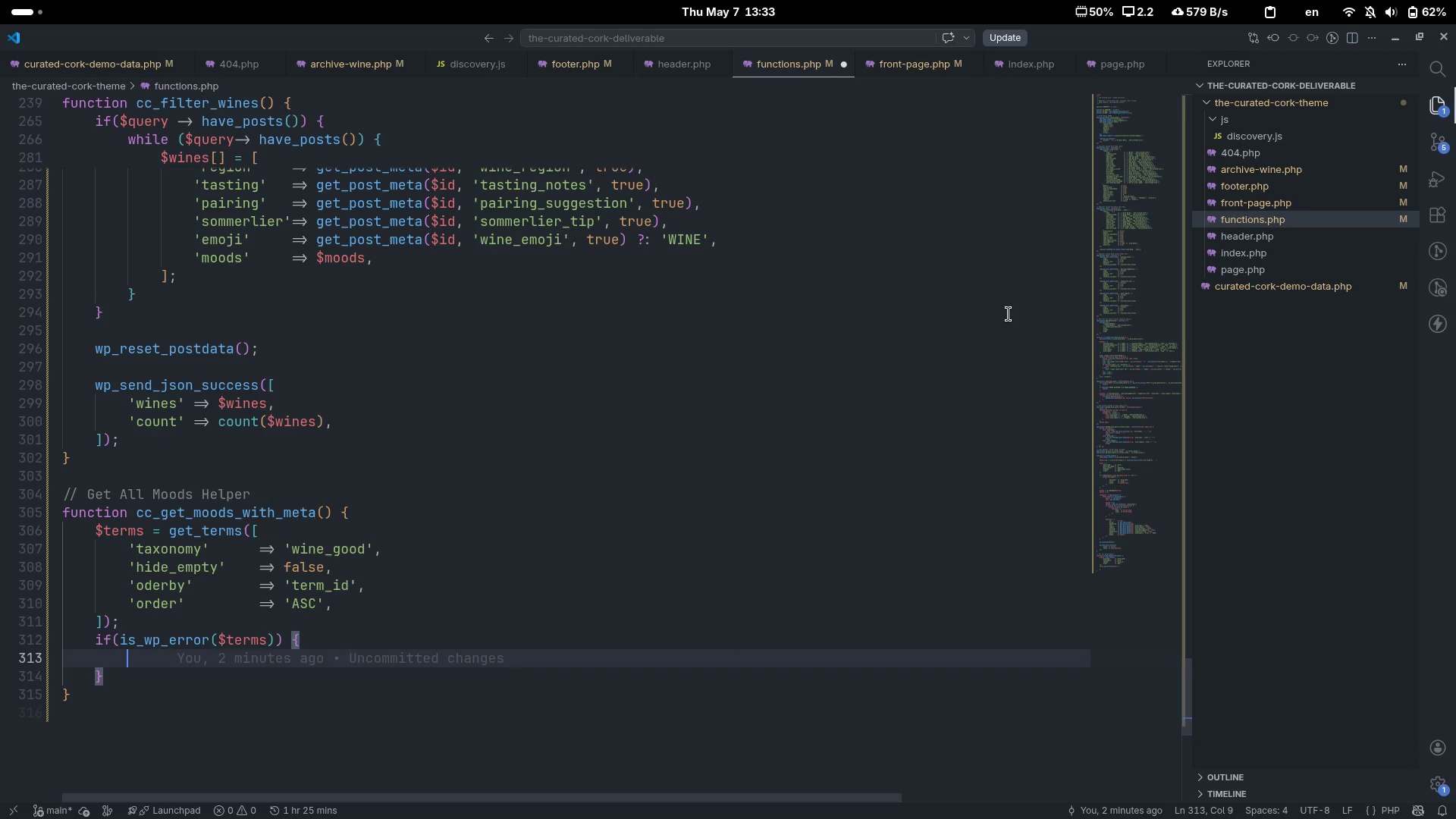 
key(Enter)
 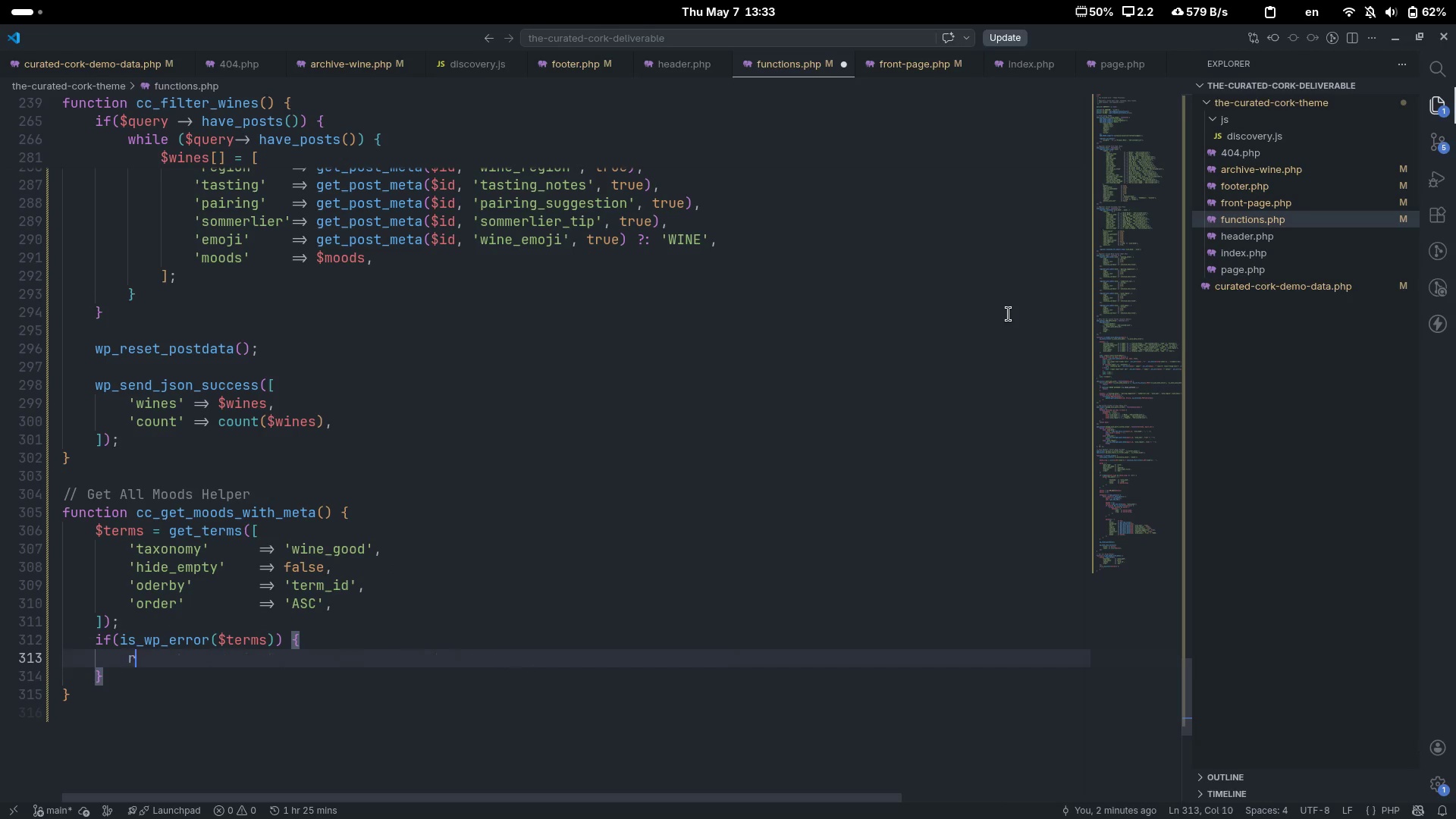 
type(retrn)
 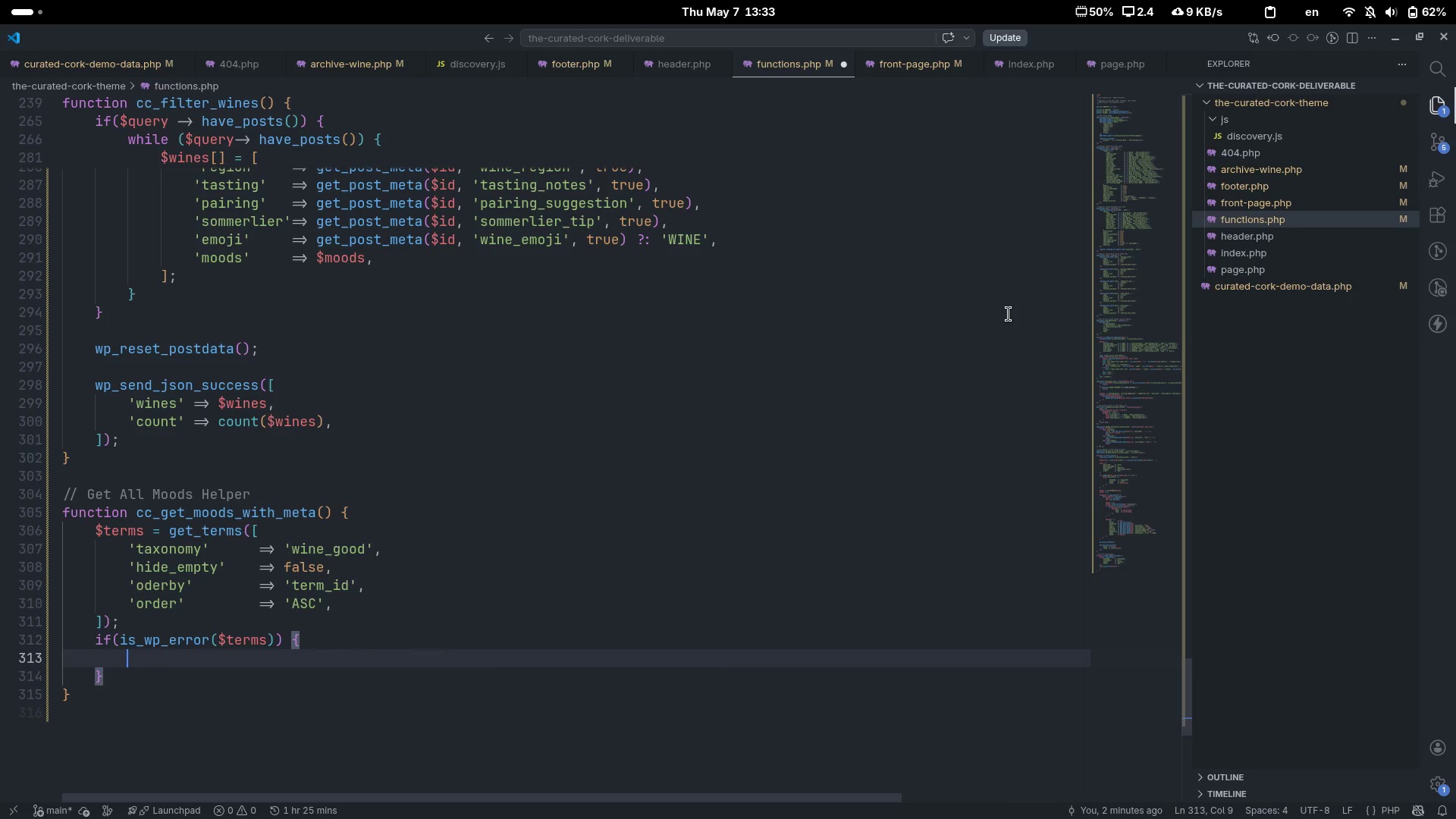 
key(Control+ControlLeft)
 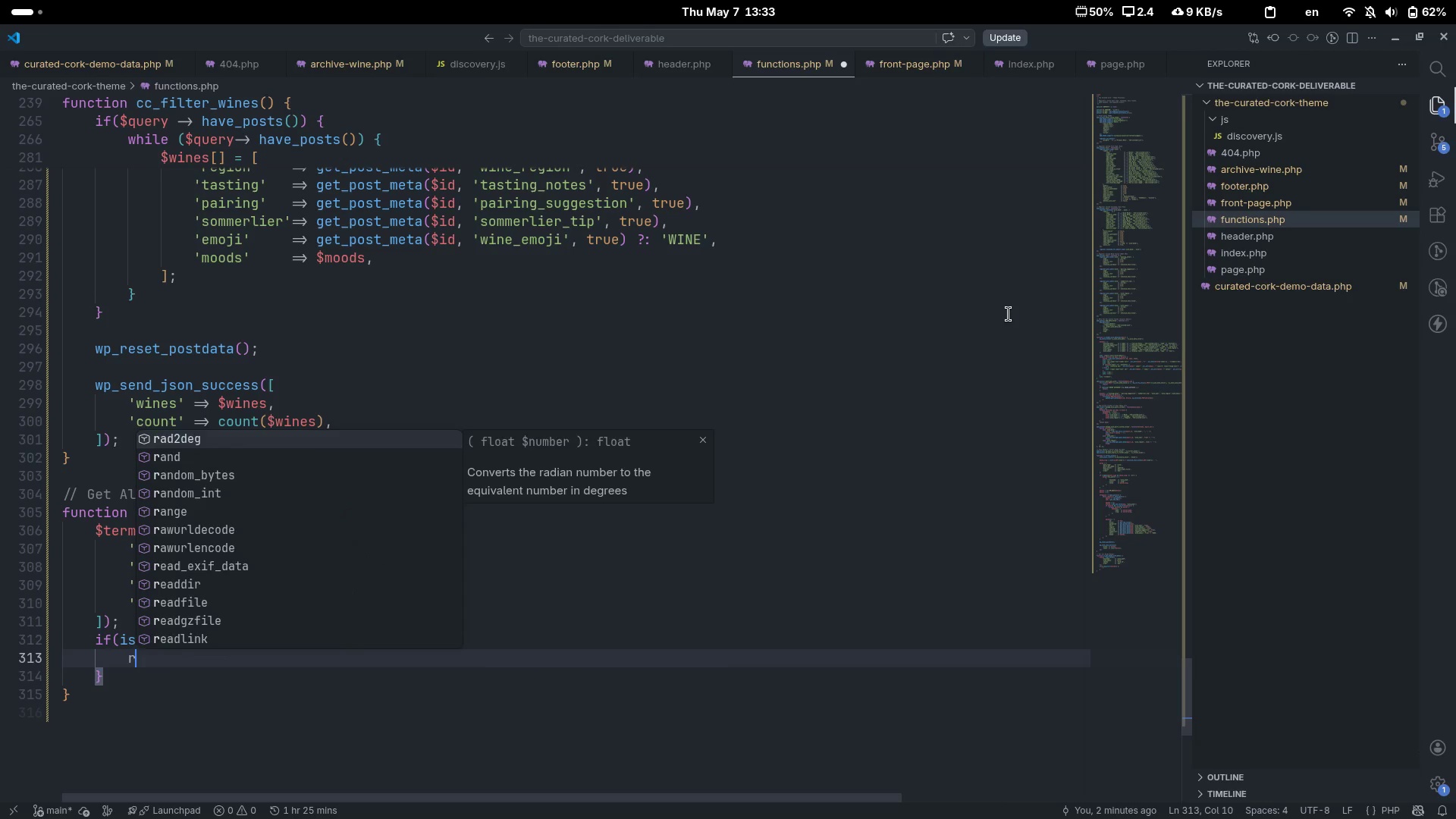 
key(Control+Backspace)
 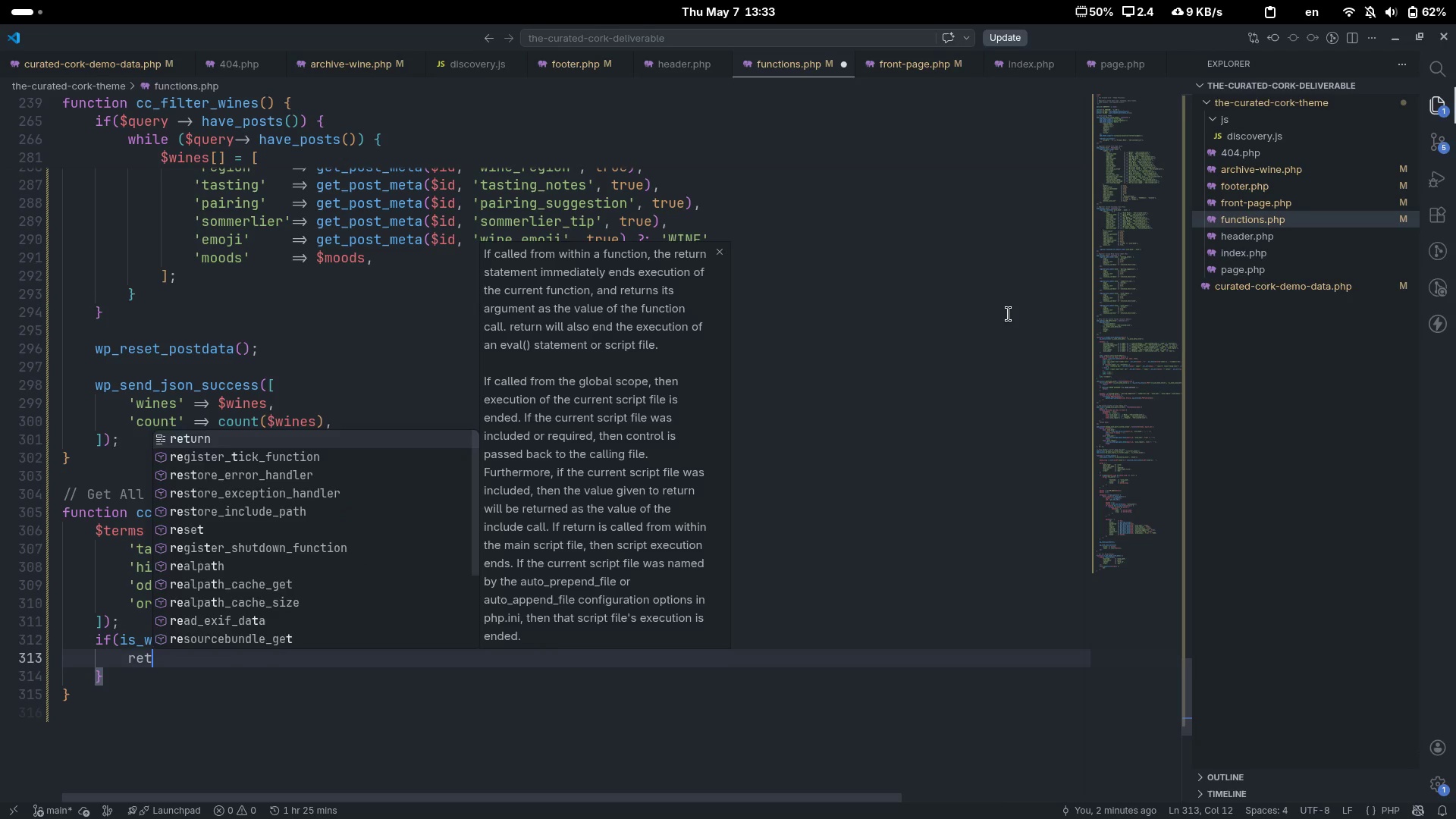 
type(return [];)
 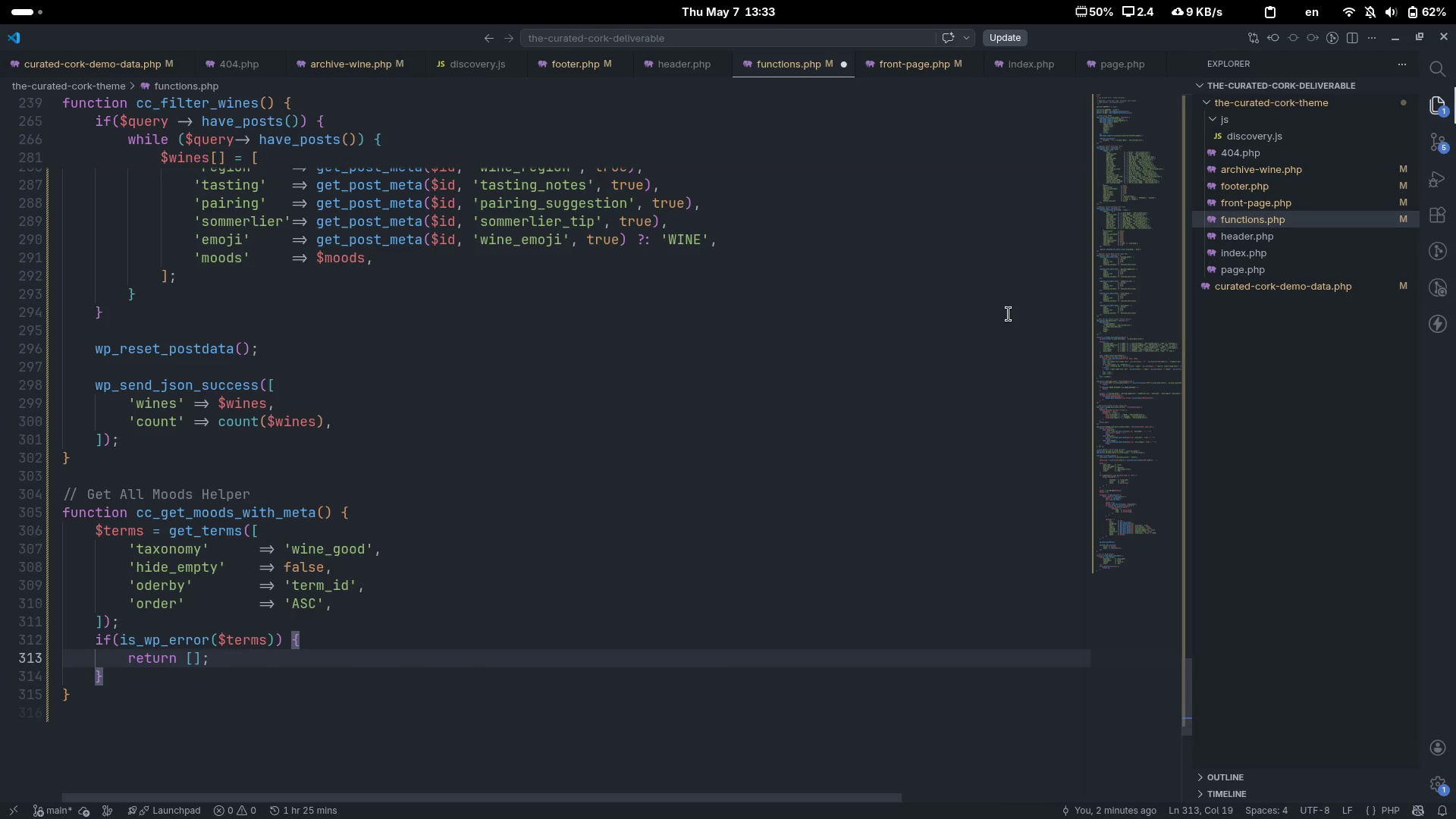 
key(ArrowDown)
 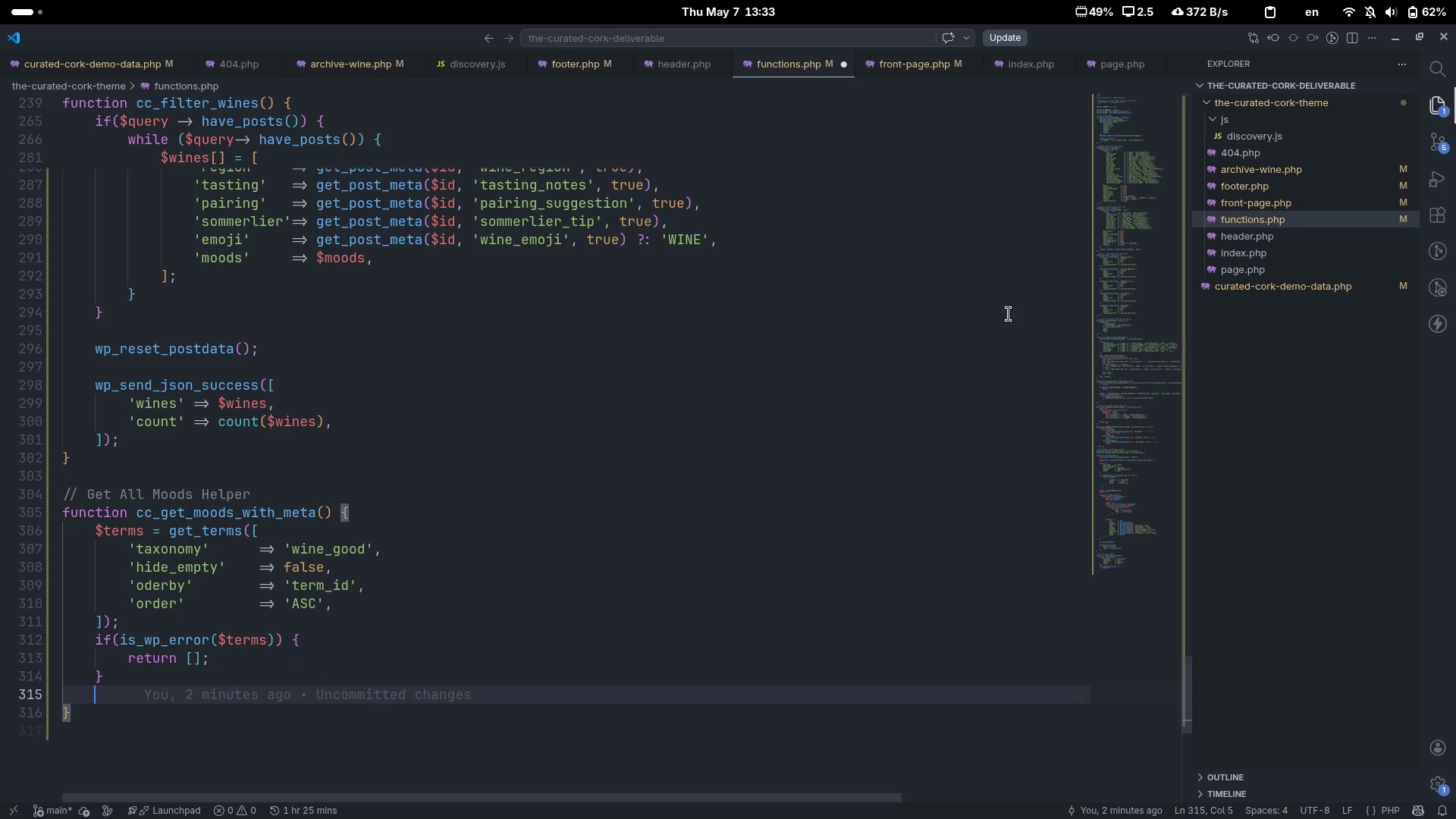 
key(Enter)
 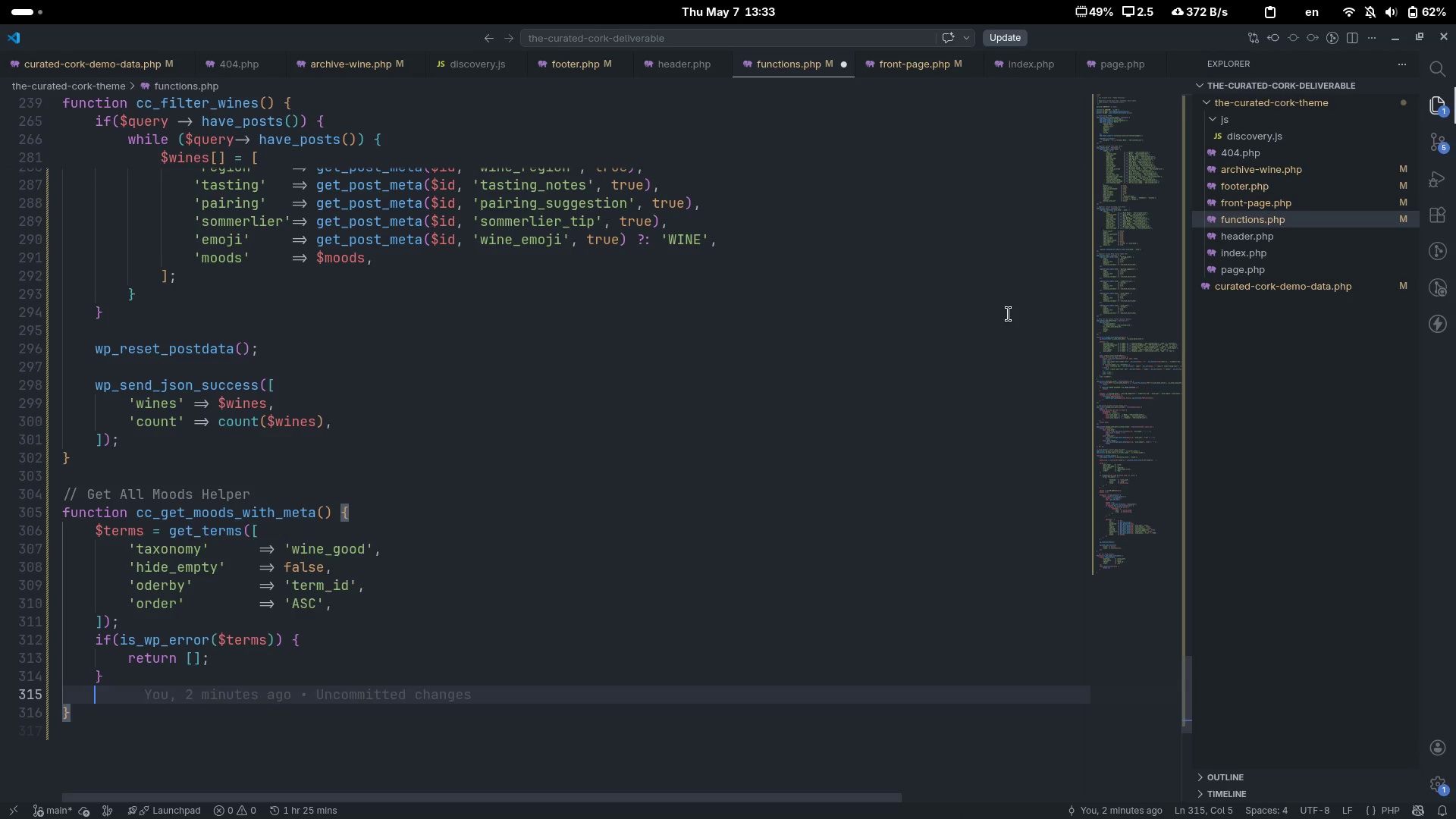 
key(Enter)
 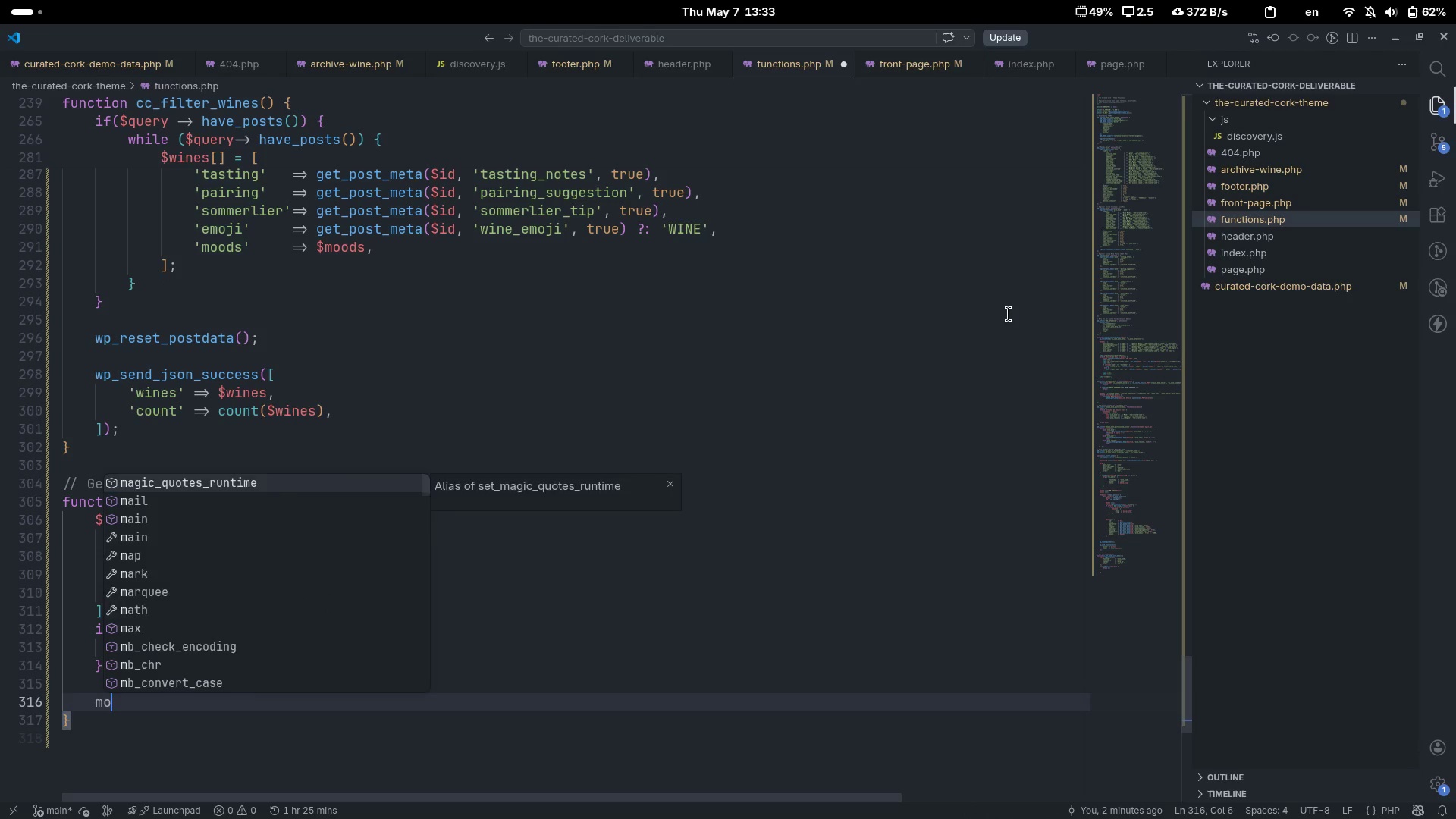 
type(mood)
key(Escape)
 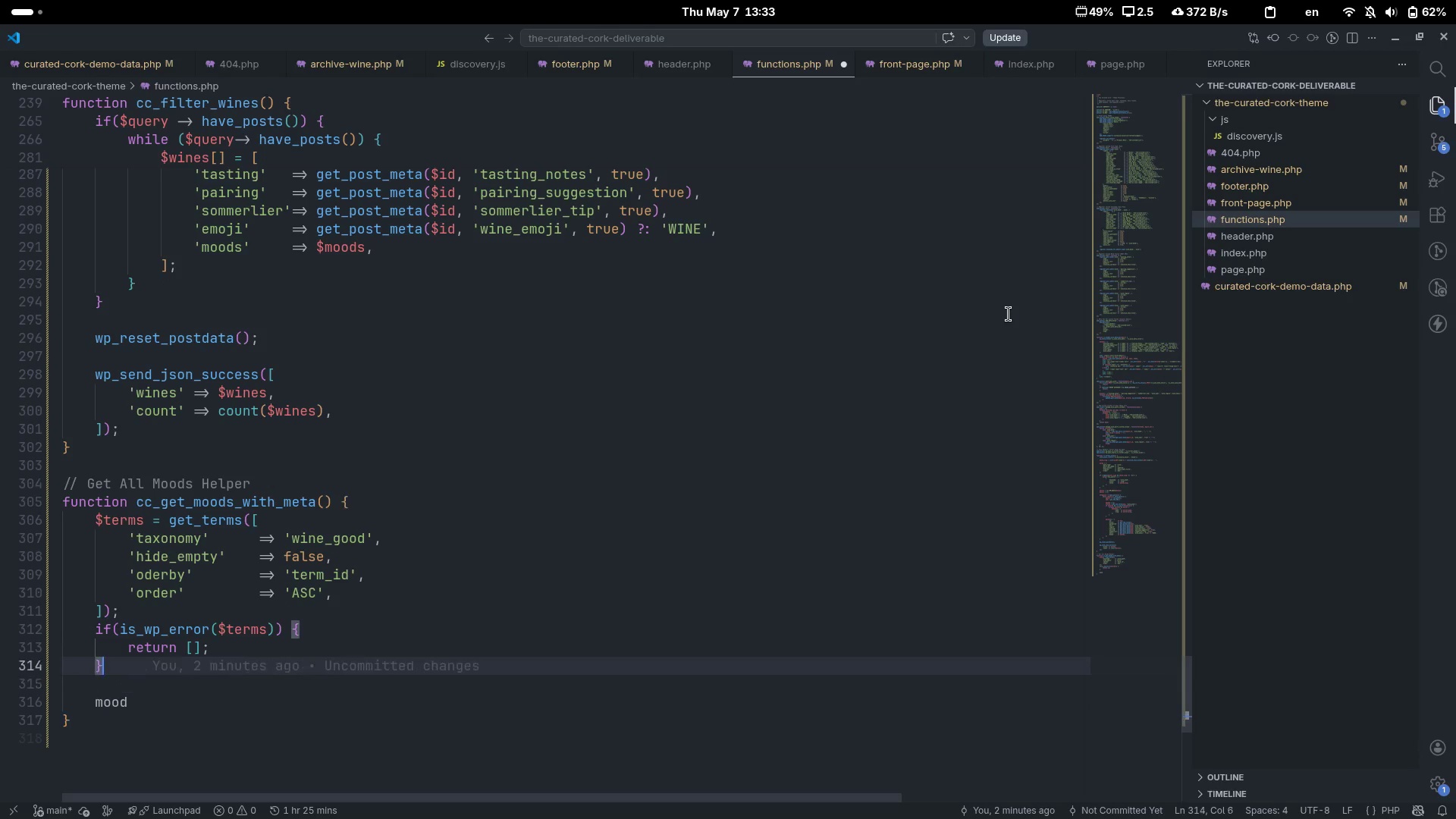 
key(ArrowUp)
 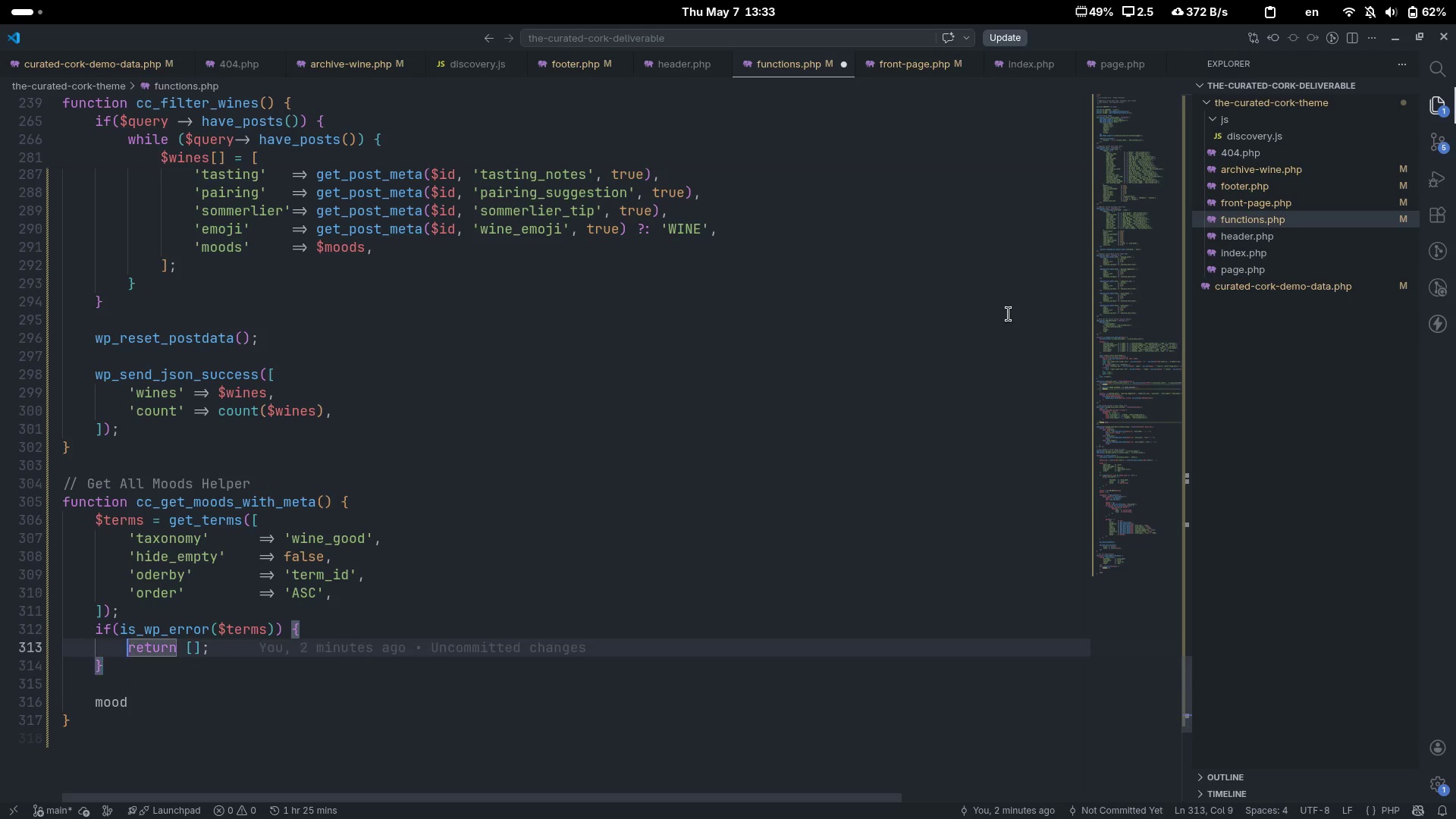 
key(ArrowUp)
 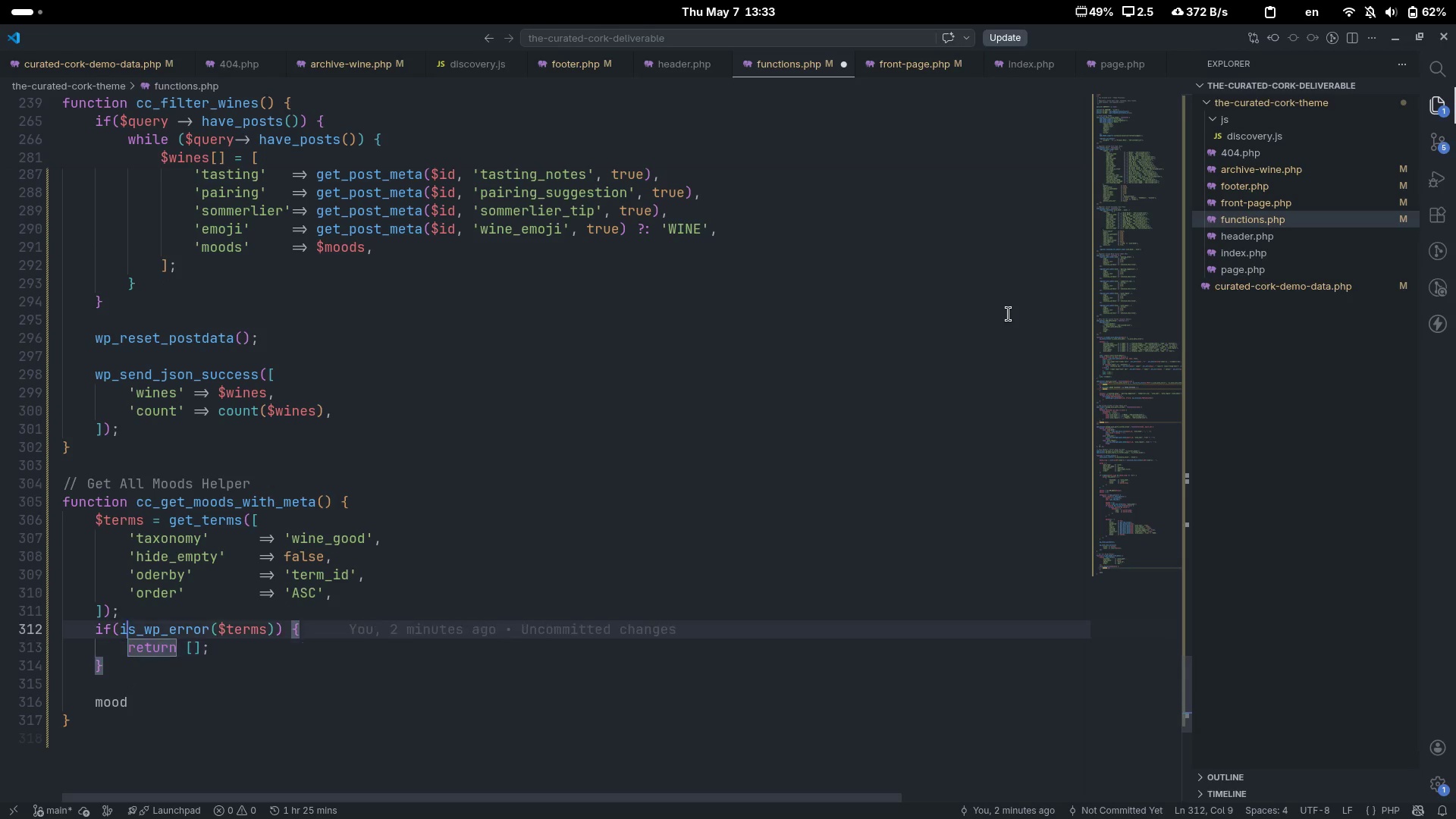 
key(ArrowUp)
 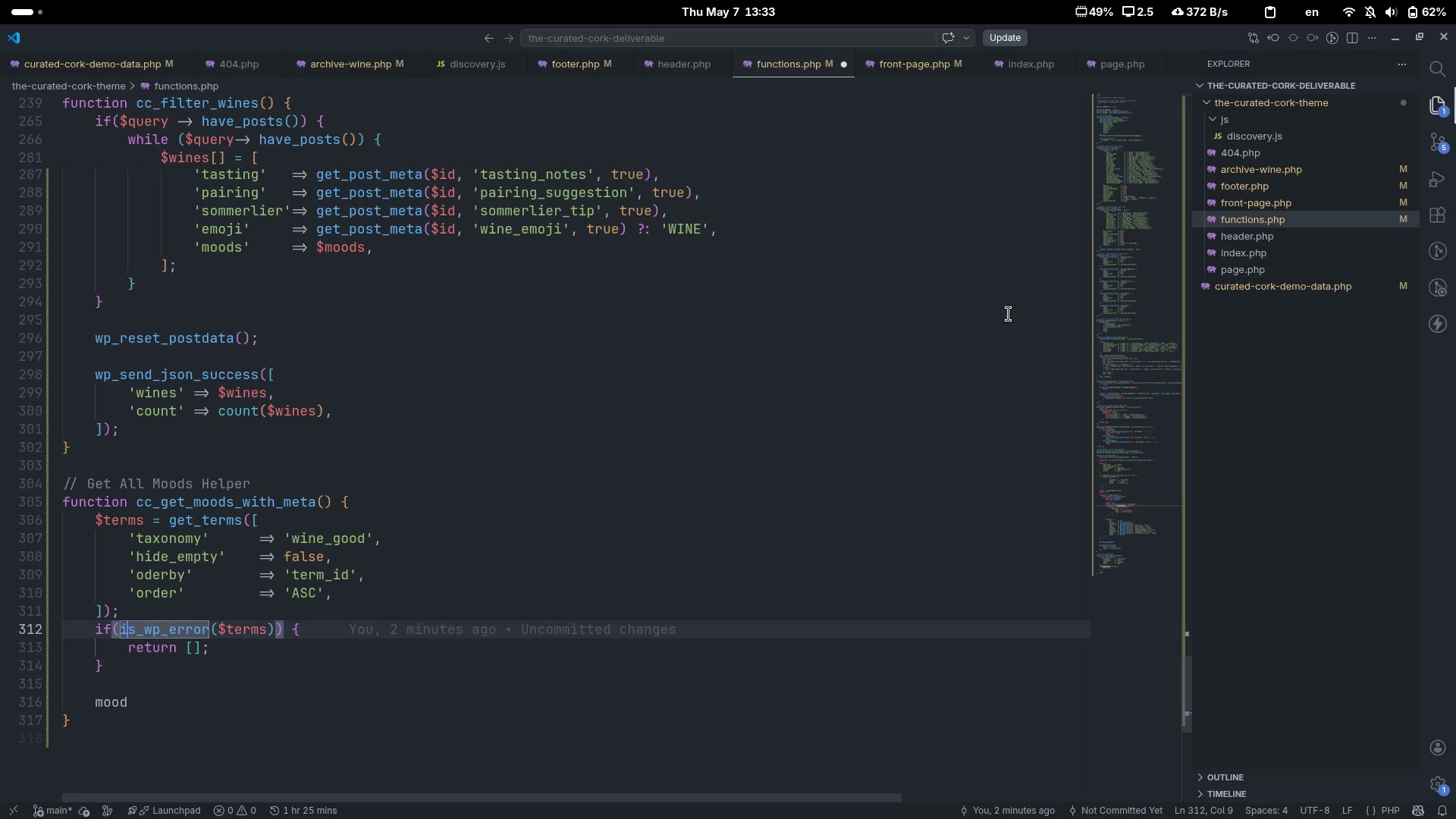 
key(ArrowUp)
 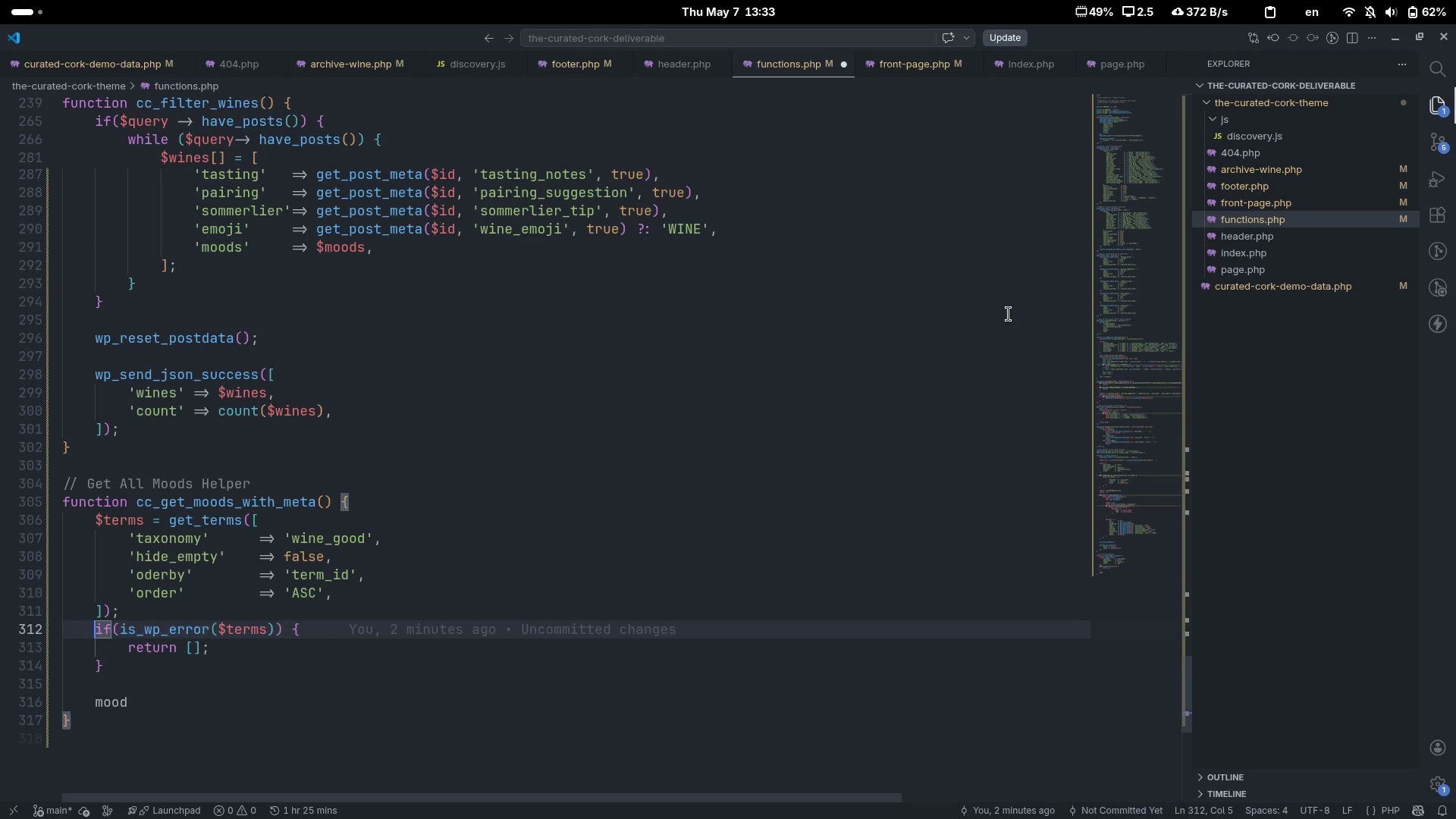 
key(Home)
 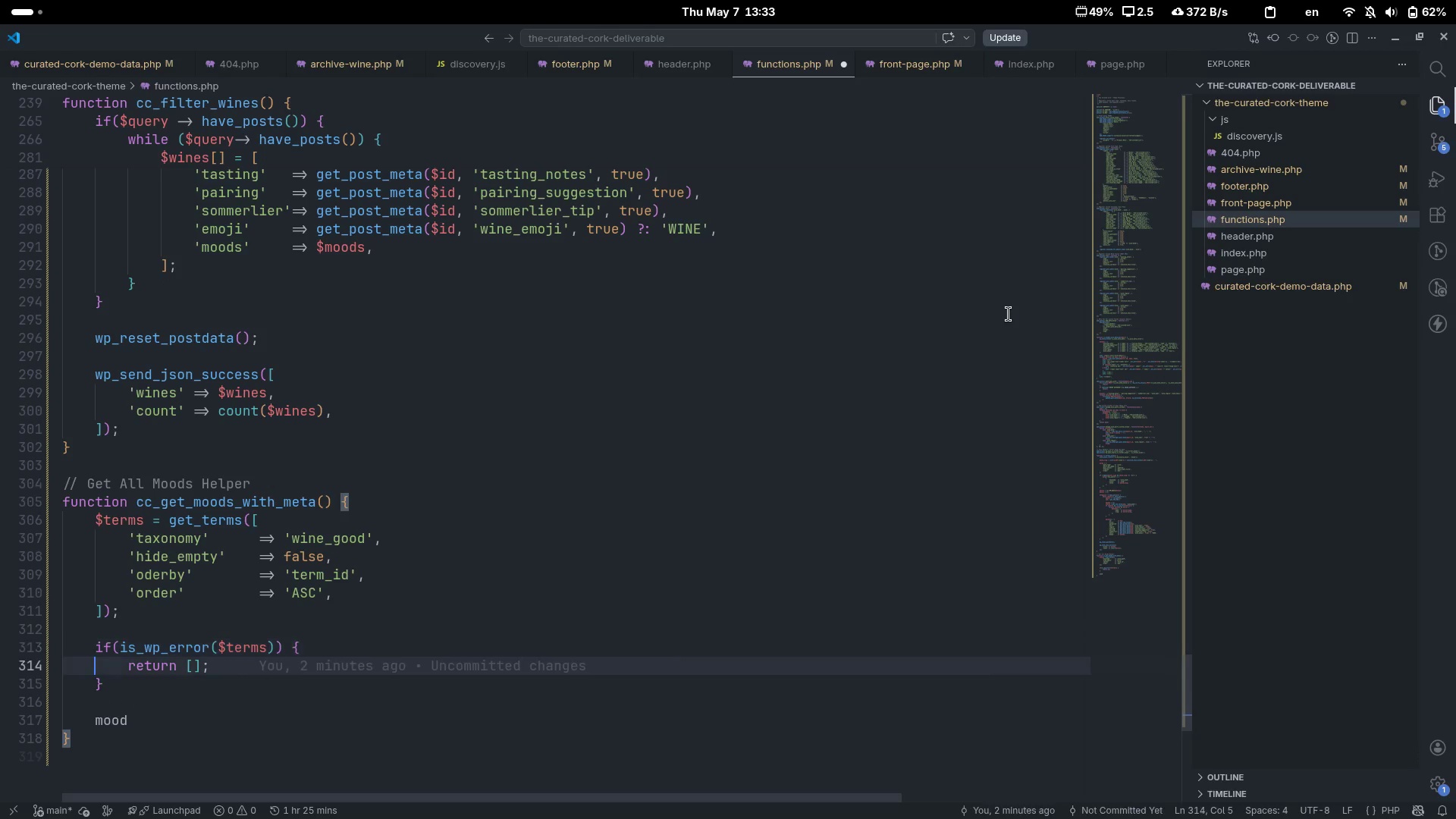 
key(Enter)
 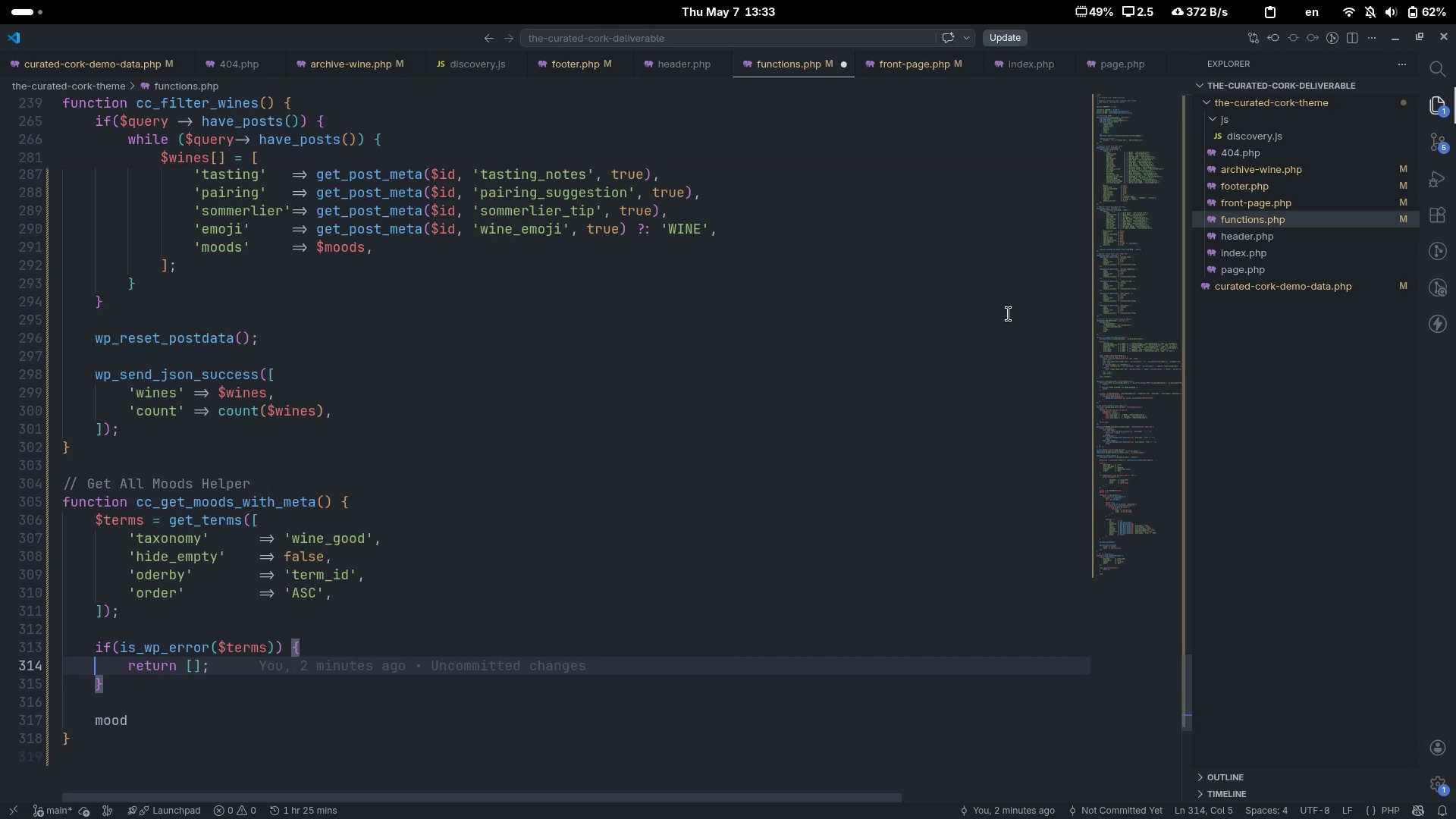 
key(ArrowDown)
 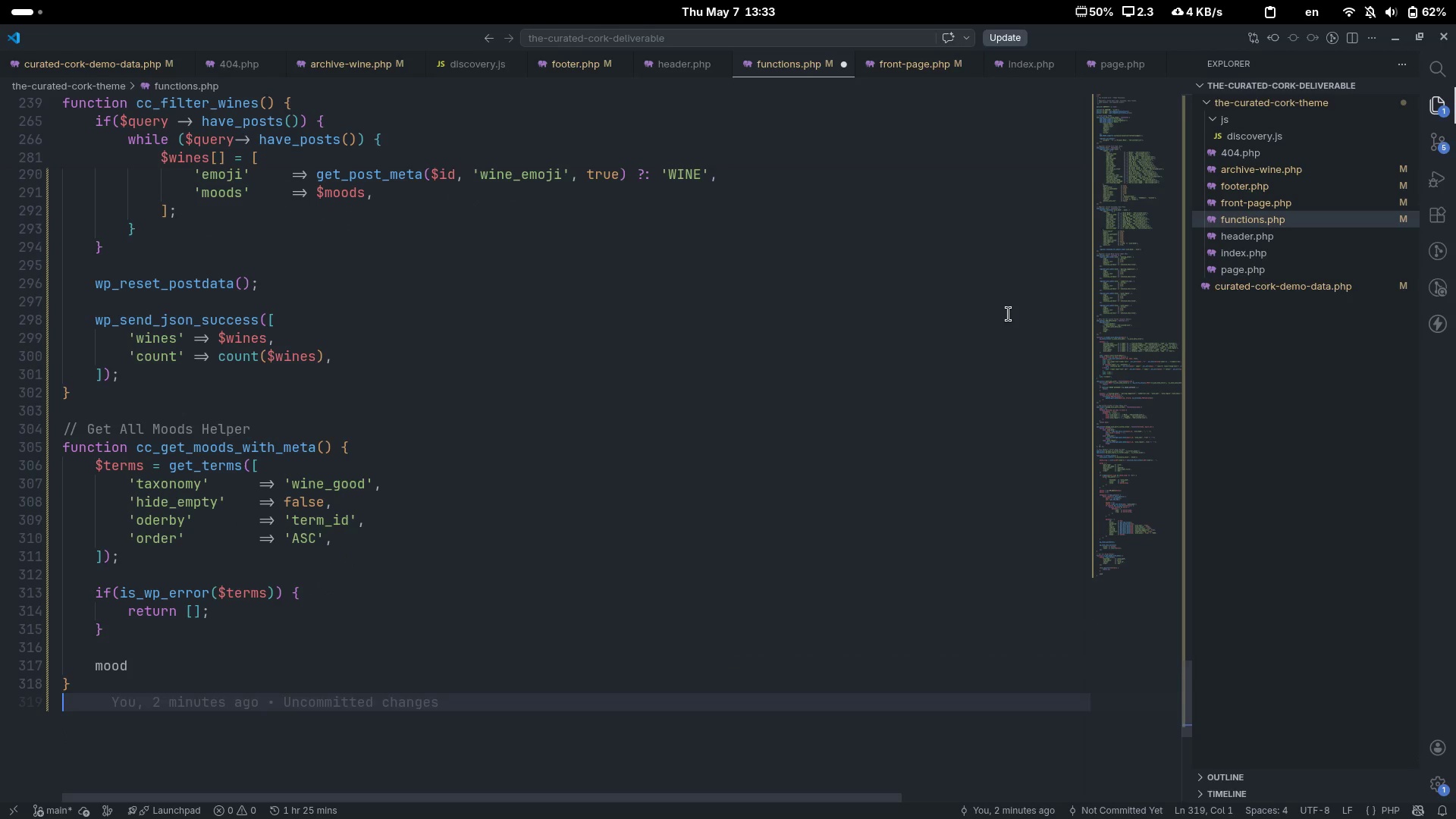 
key(PageDown)
 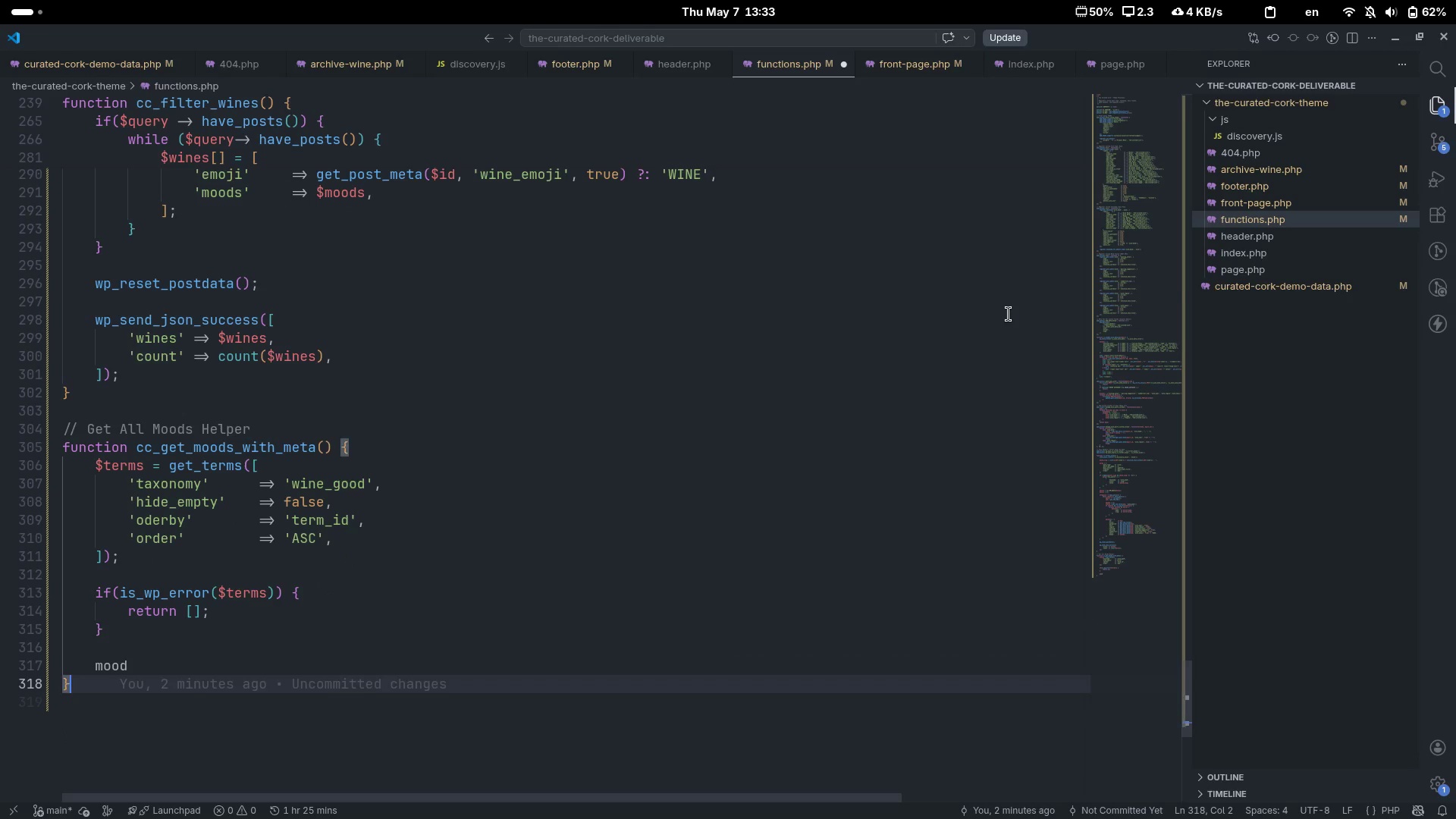 
key(ArrowUp)
 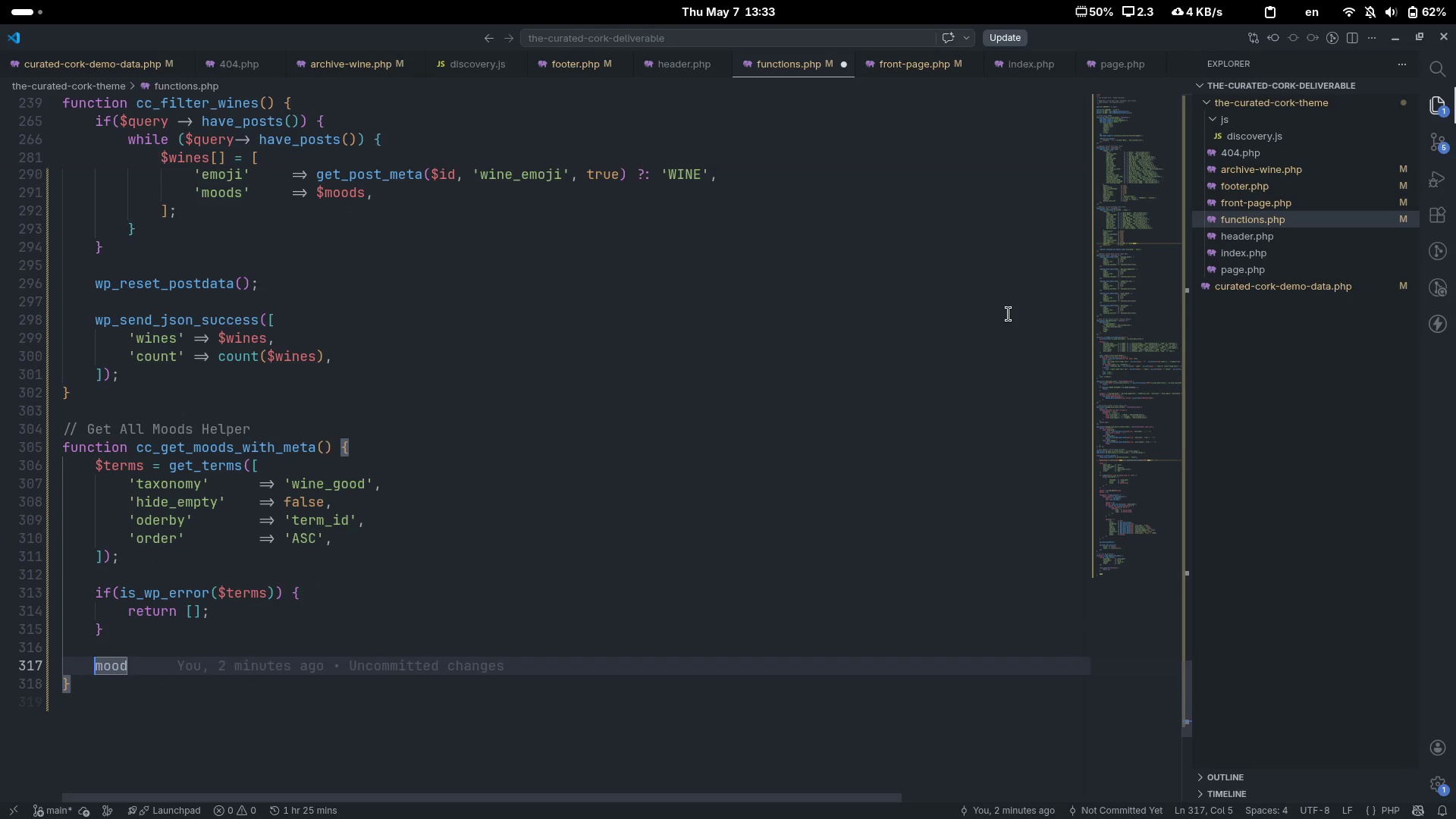 
key(ArrowUp)
 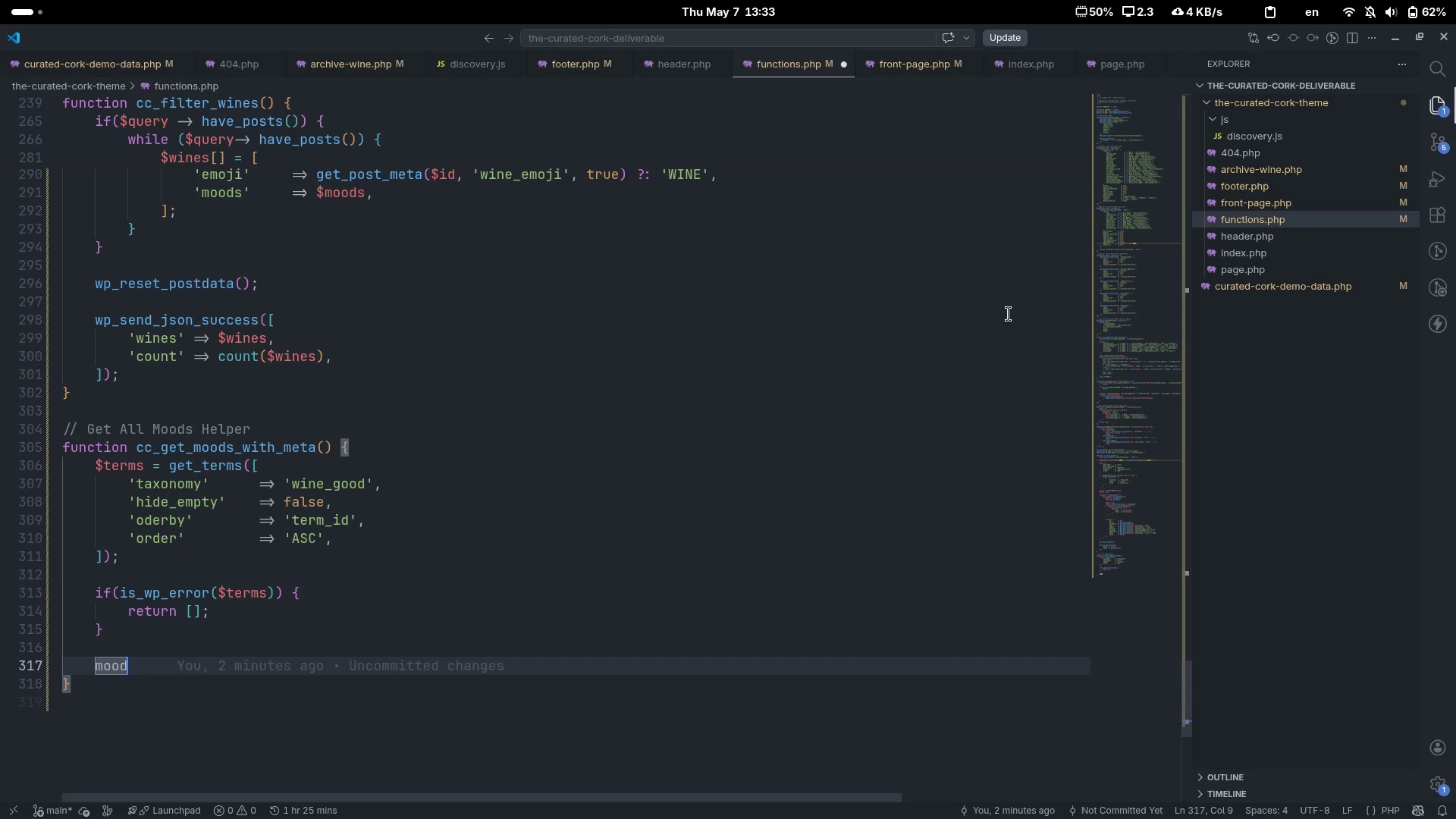 
key(Control+ControlLeft)
 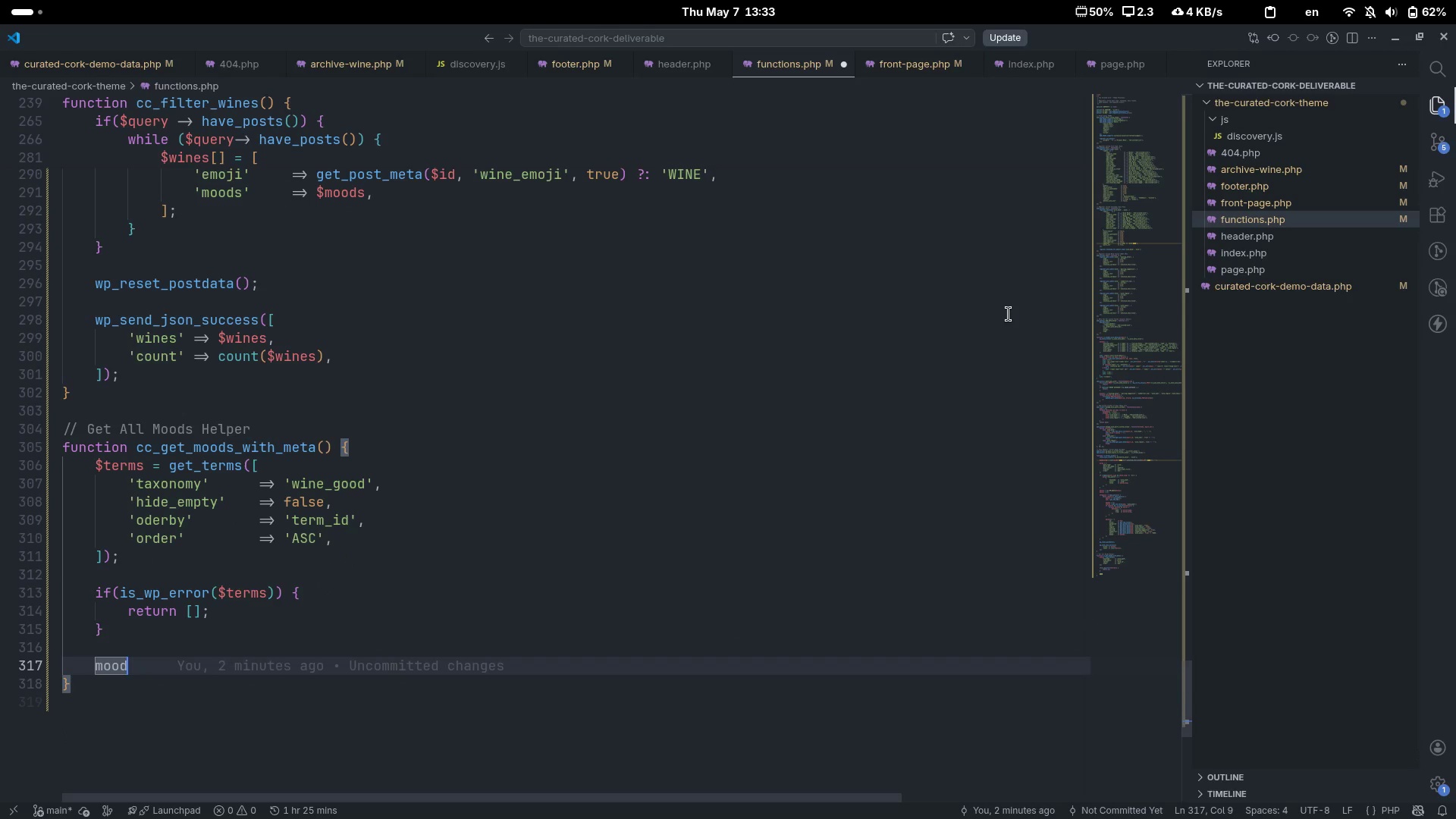 
key(Control+ArrowRight)
 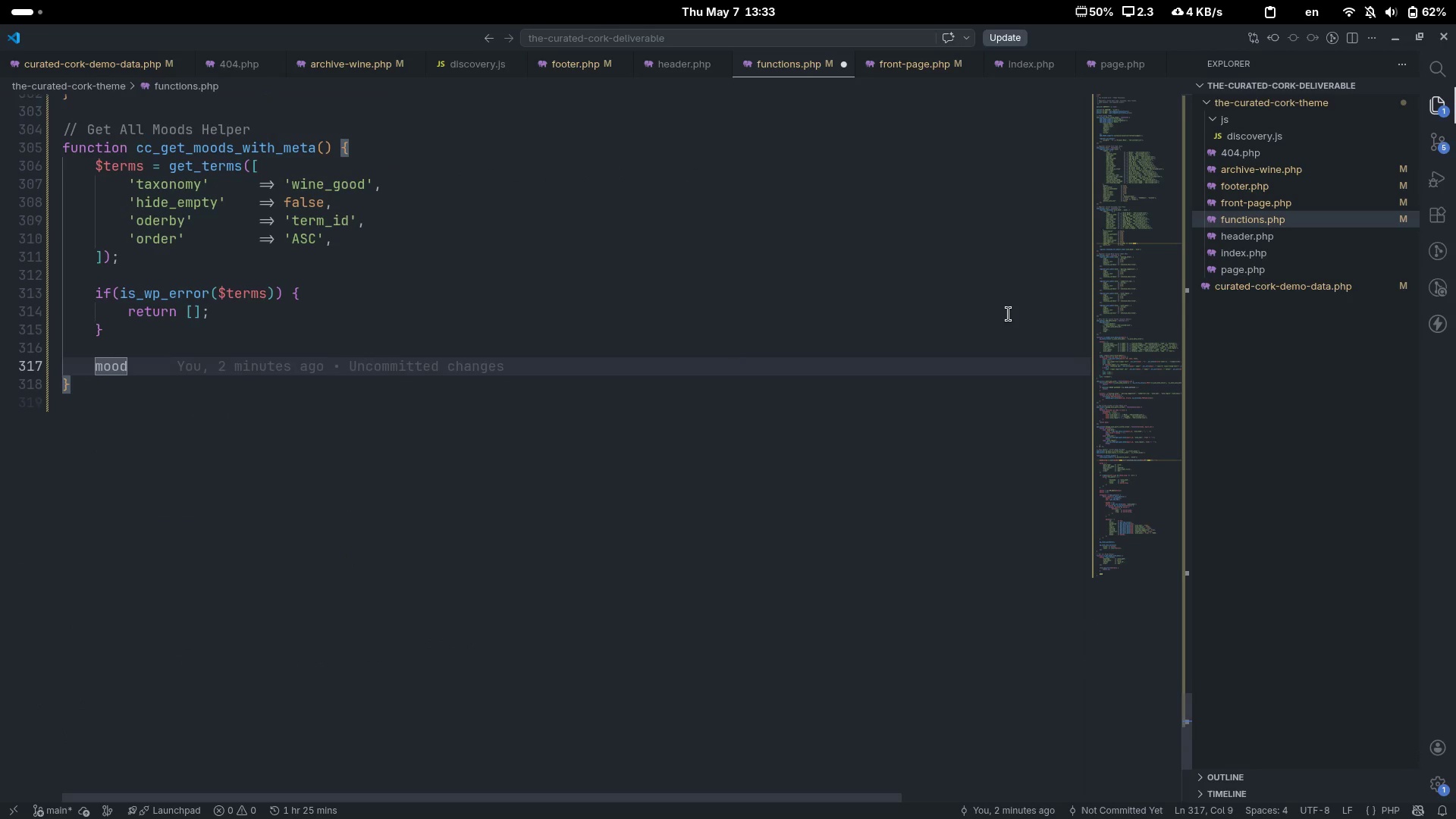 
scroll: coordinate [1009, 314], scroll_direction: down, amount: 8.0
 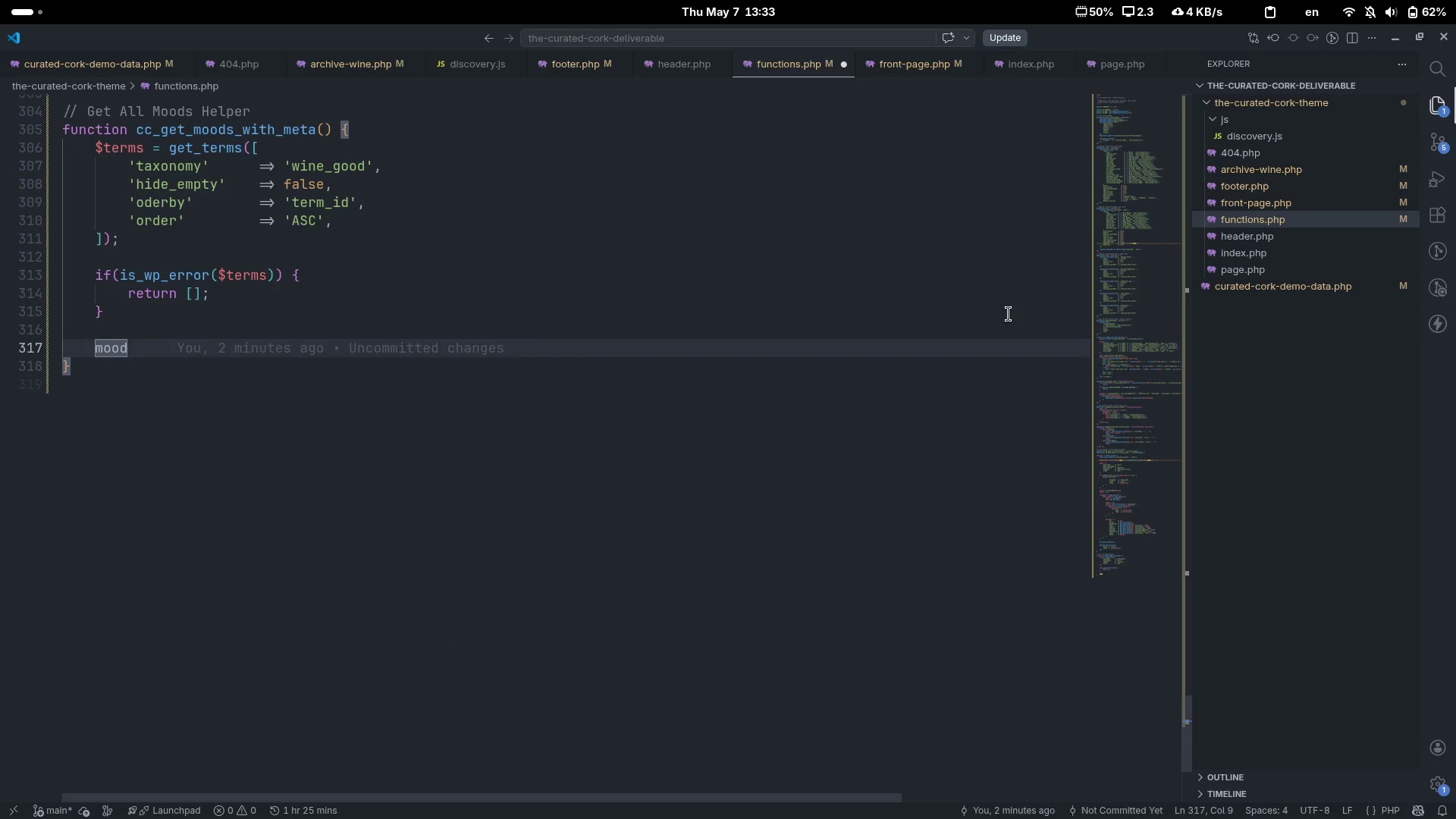 
type(_mt)
key(Backspace)
key(Backspace)
type(eta)
key(Backspace)
key(Backspace)
key(Backspace)
type(meta)
 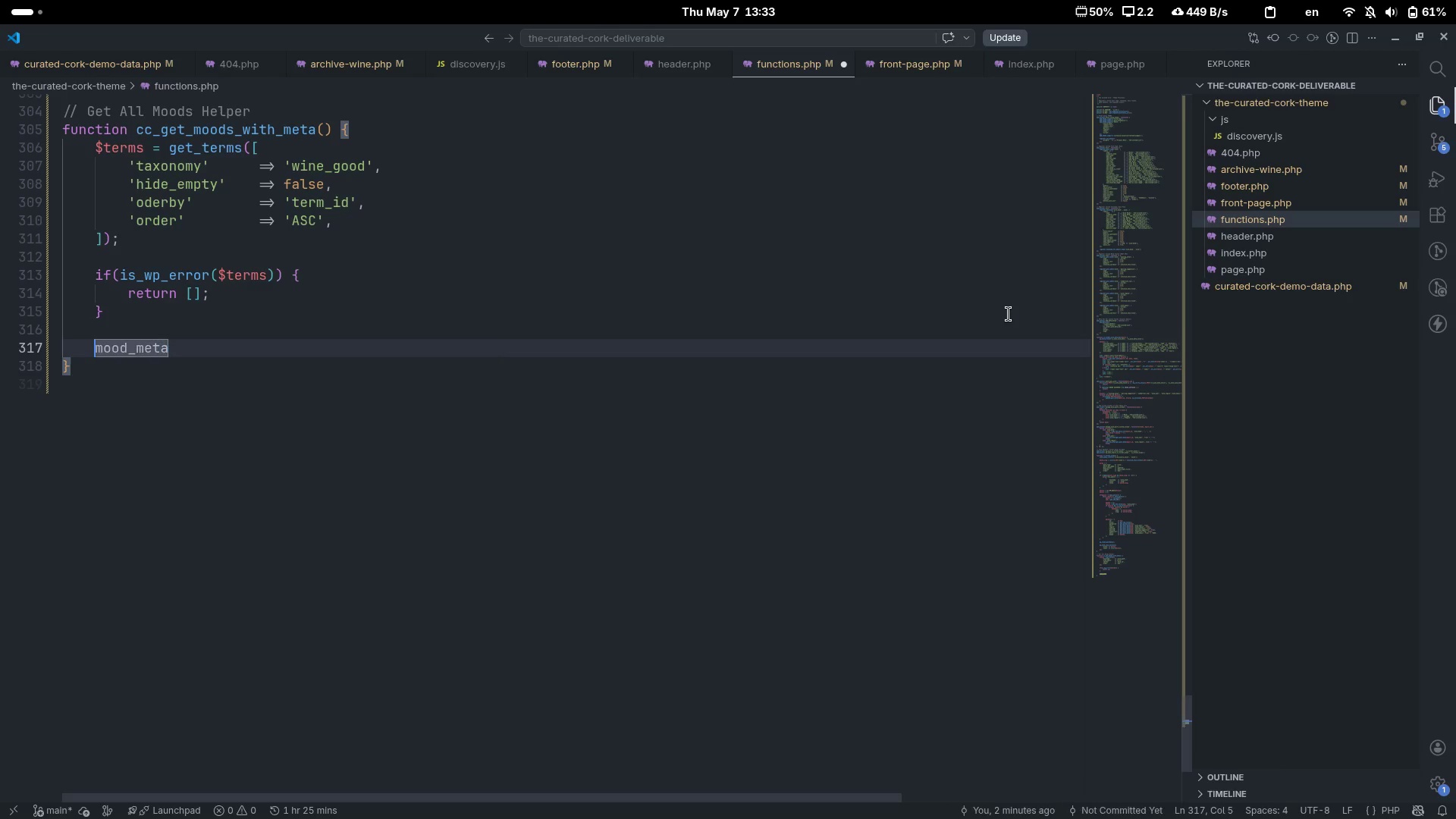 
key(Control+ControlLeft)
 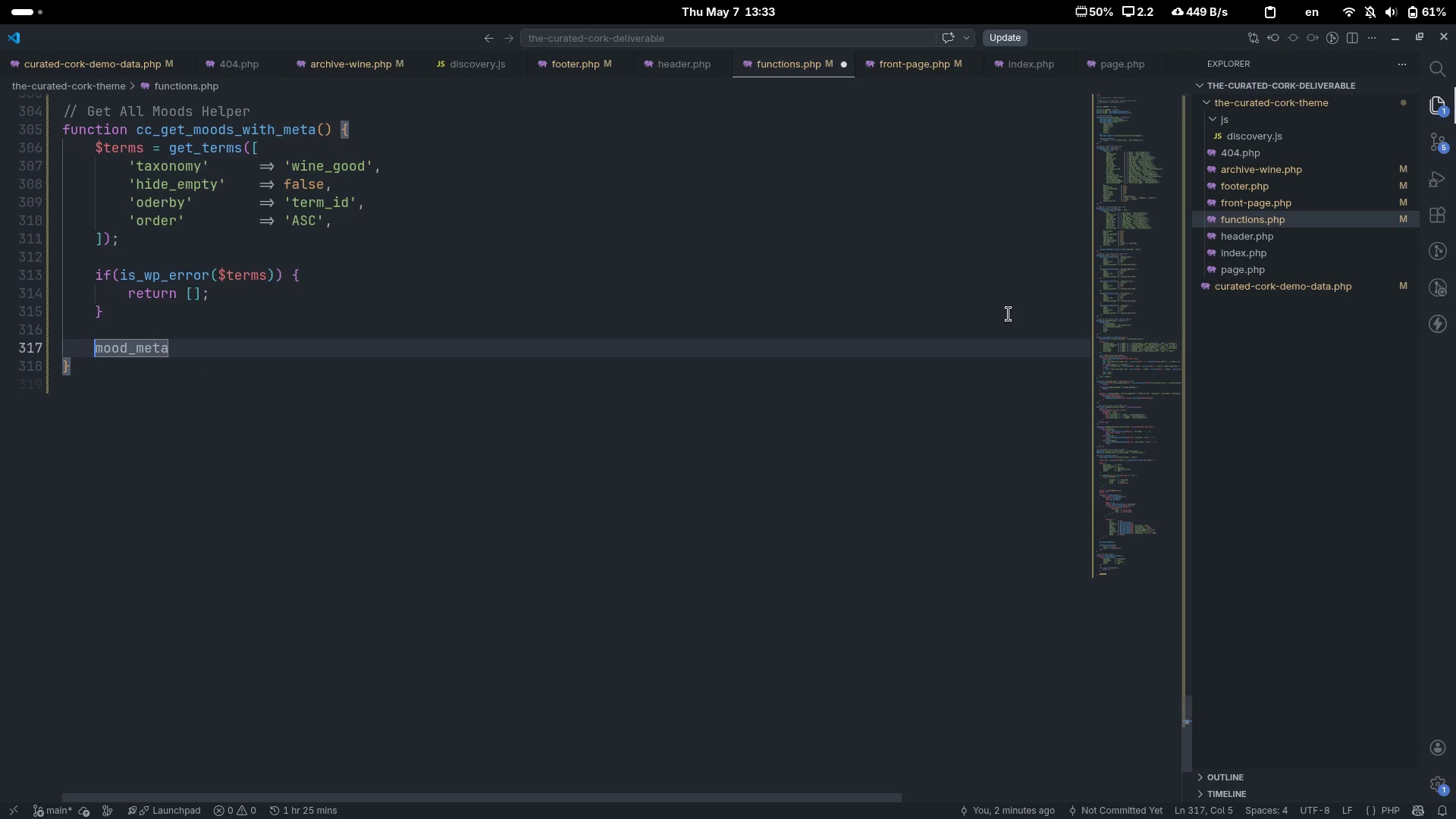 
key(Home)
 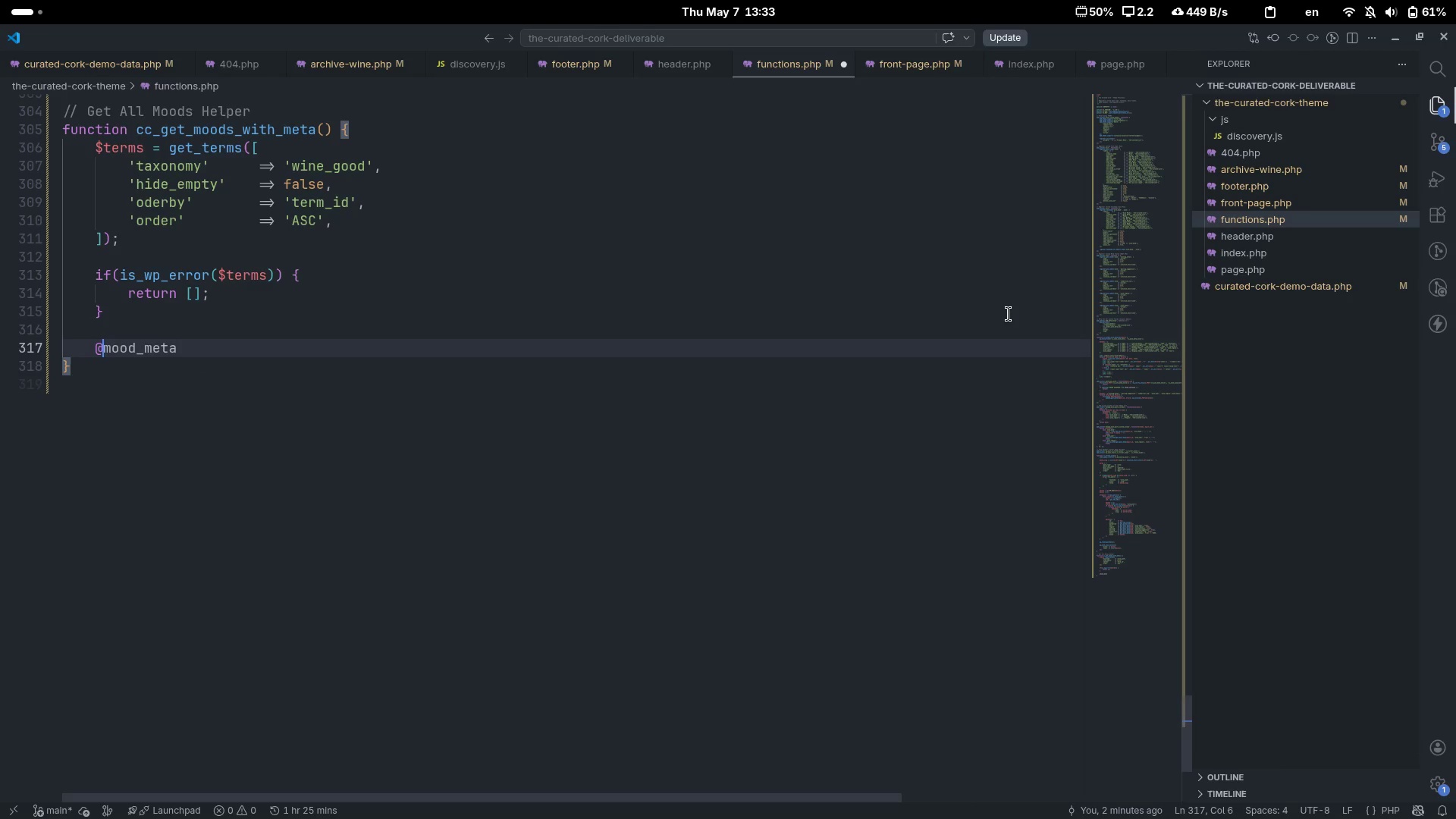 
key(Shift+2)
 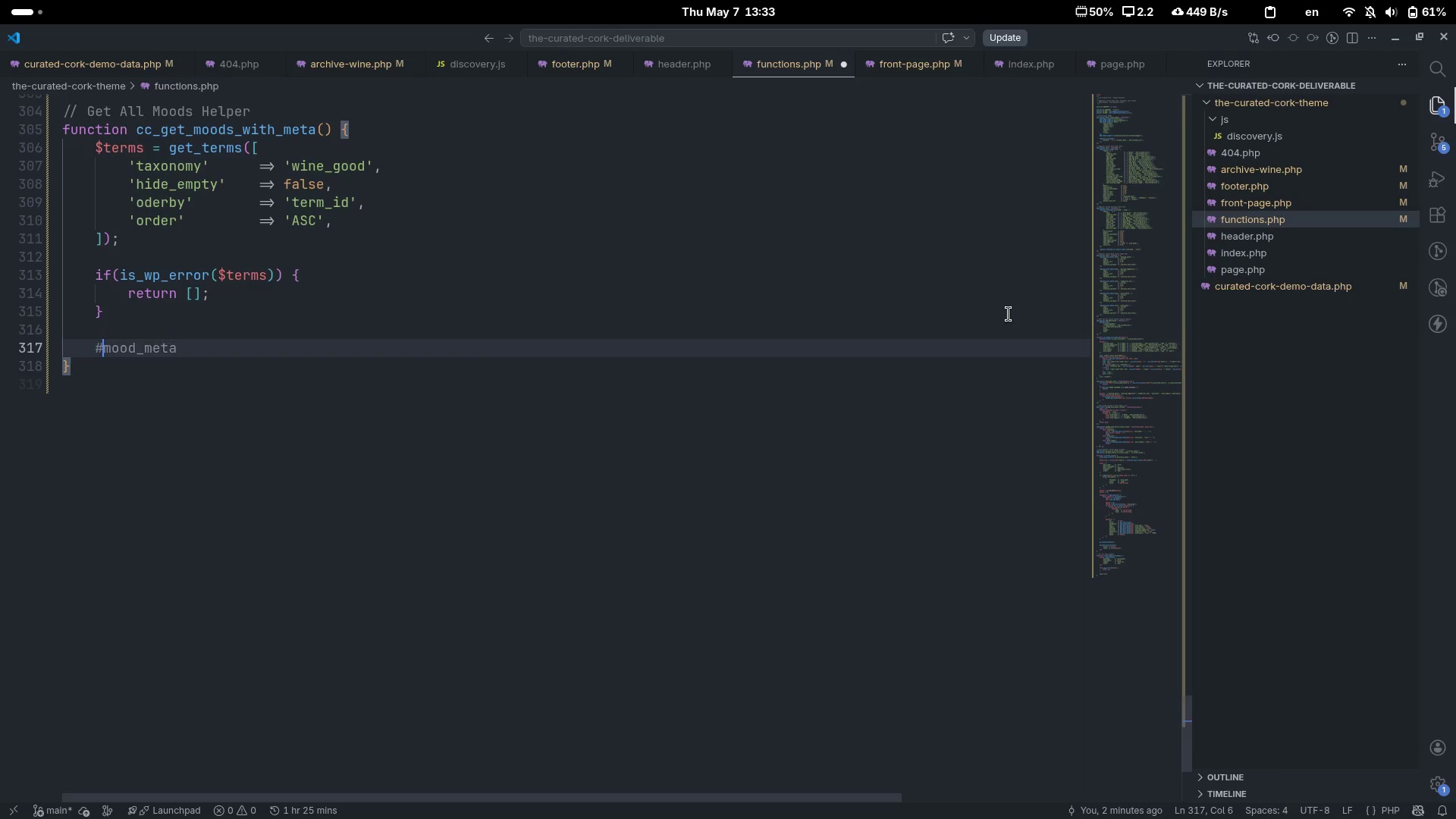 
key(Backspace)
 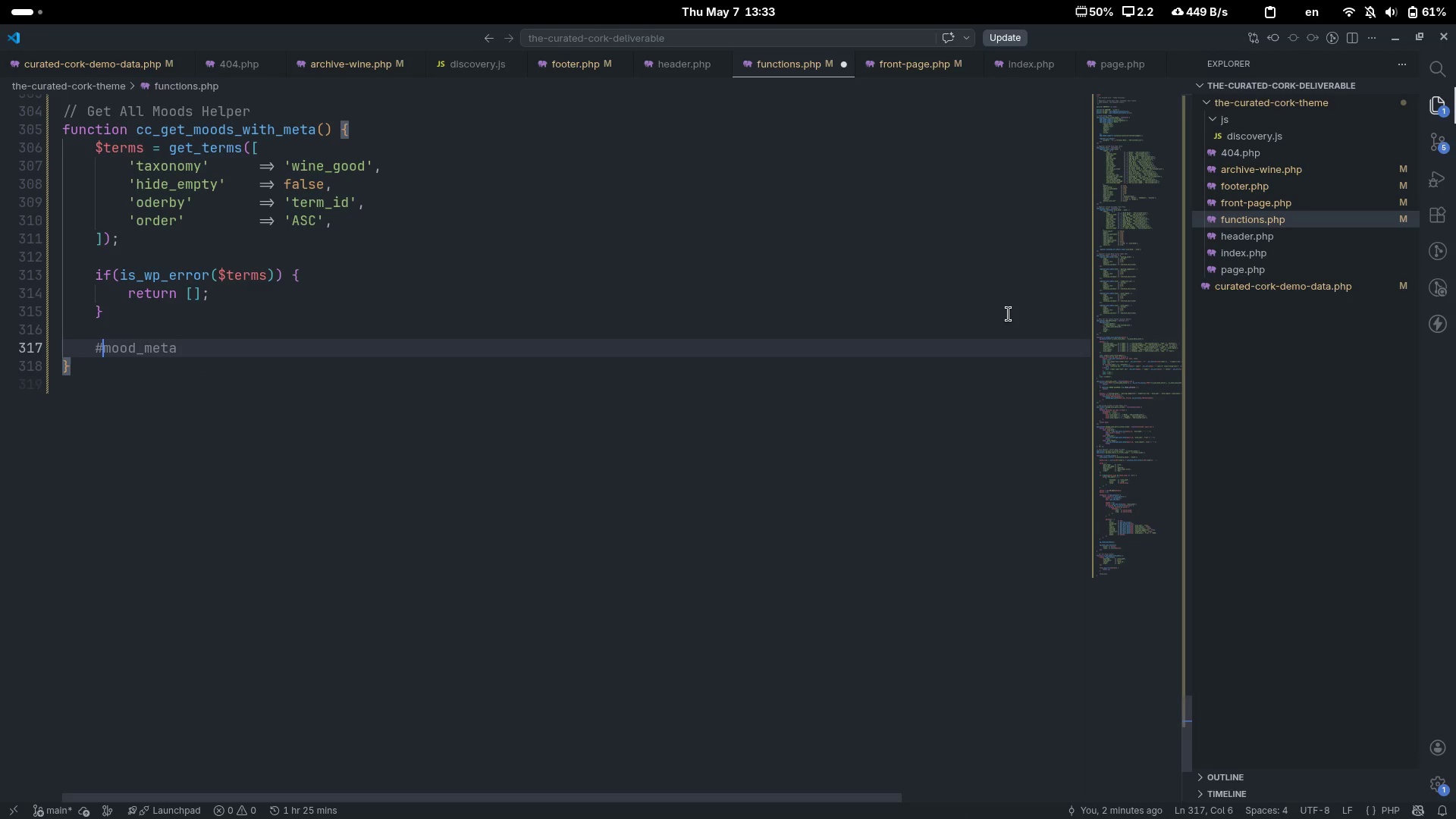 
key(Shift+ShiftLeft)
 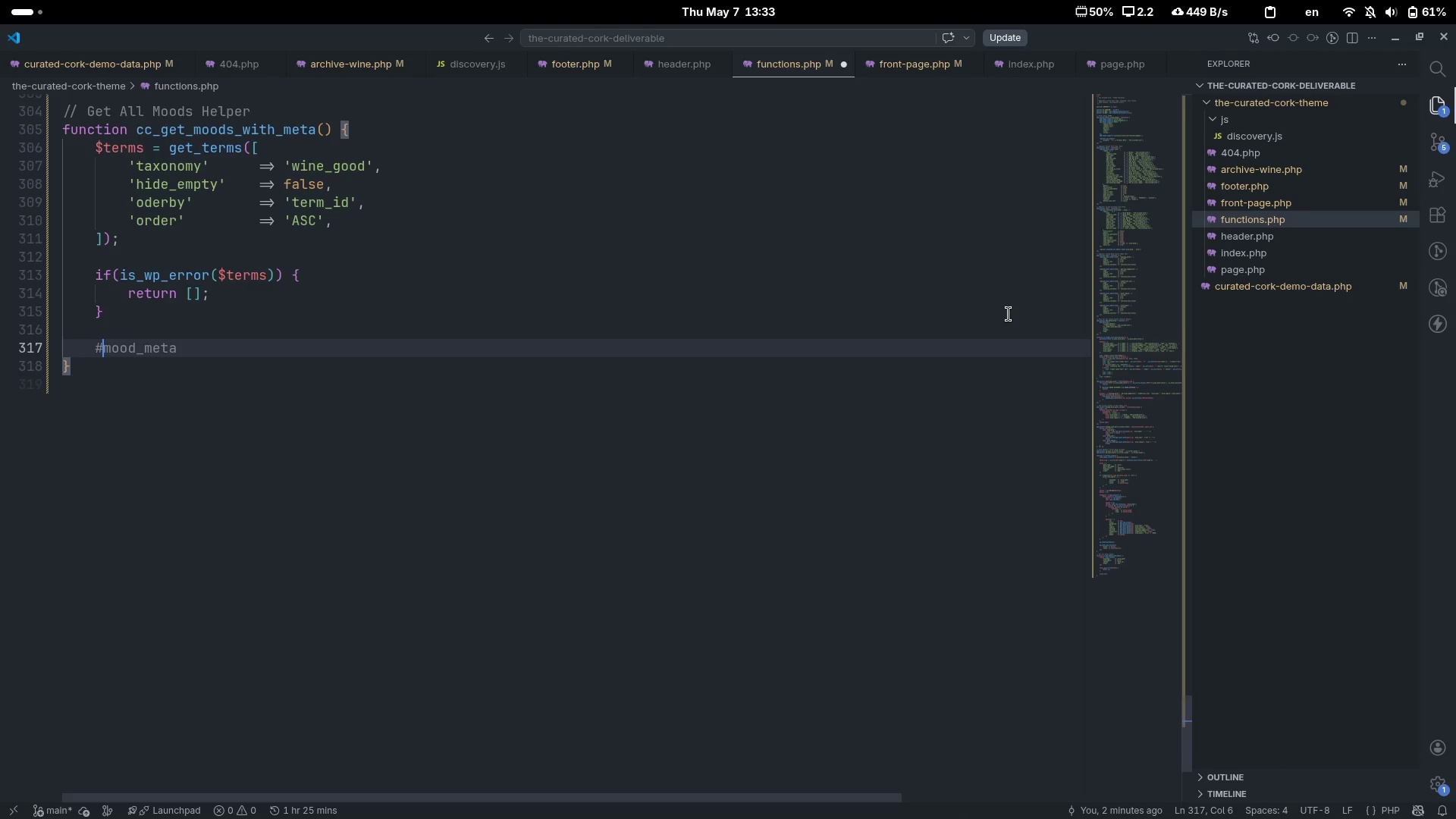 
key(Shift+3)
 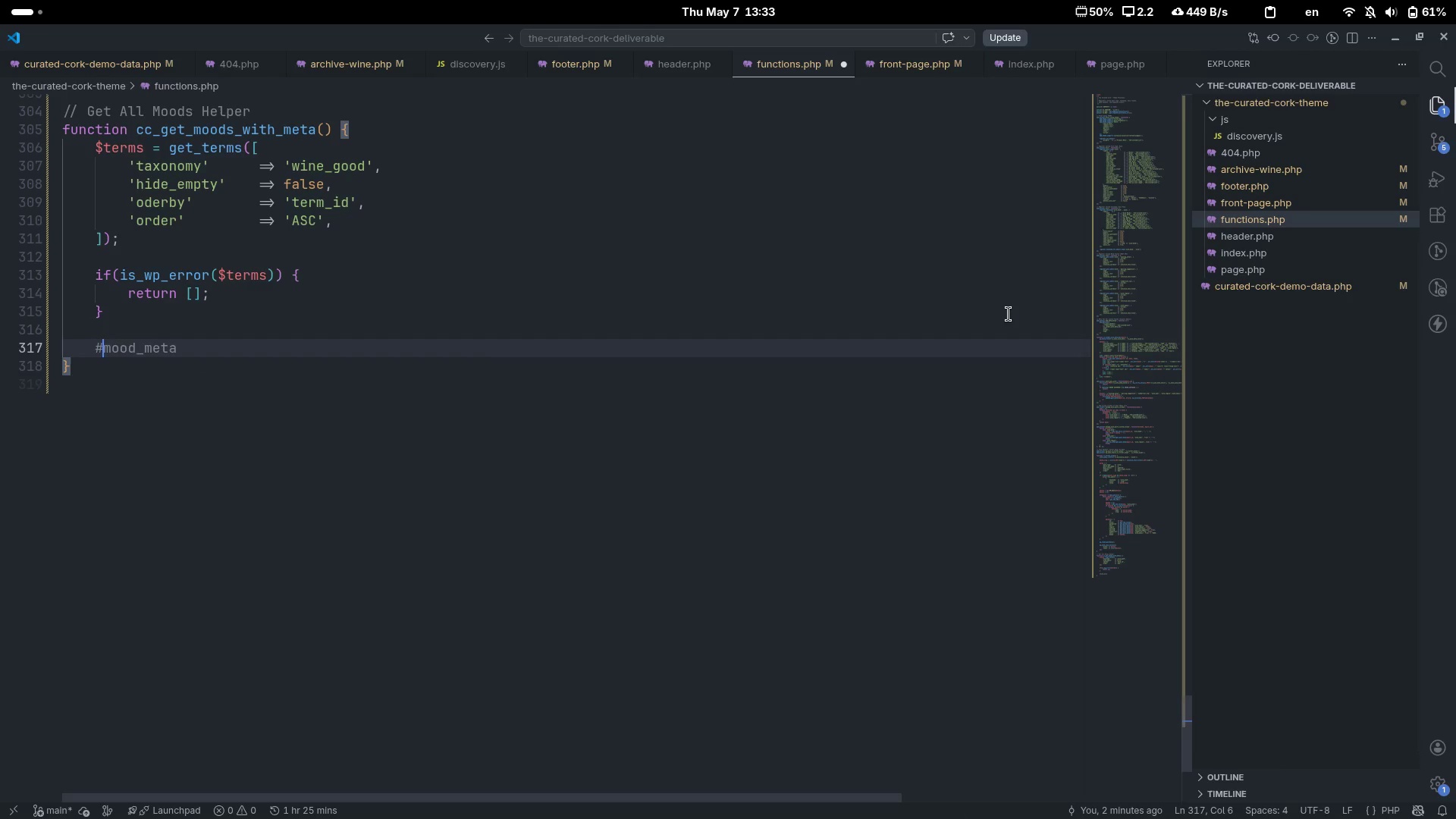 
key(Backspace)
 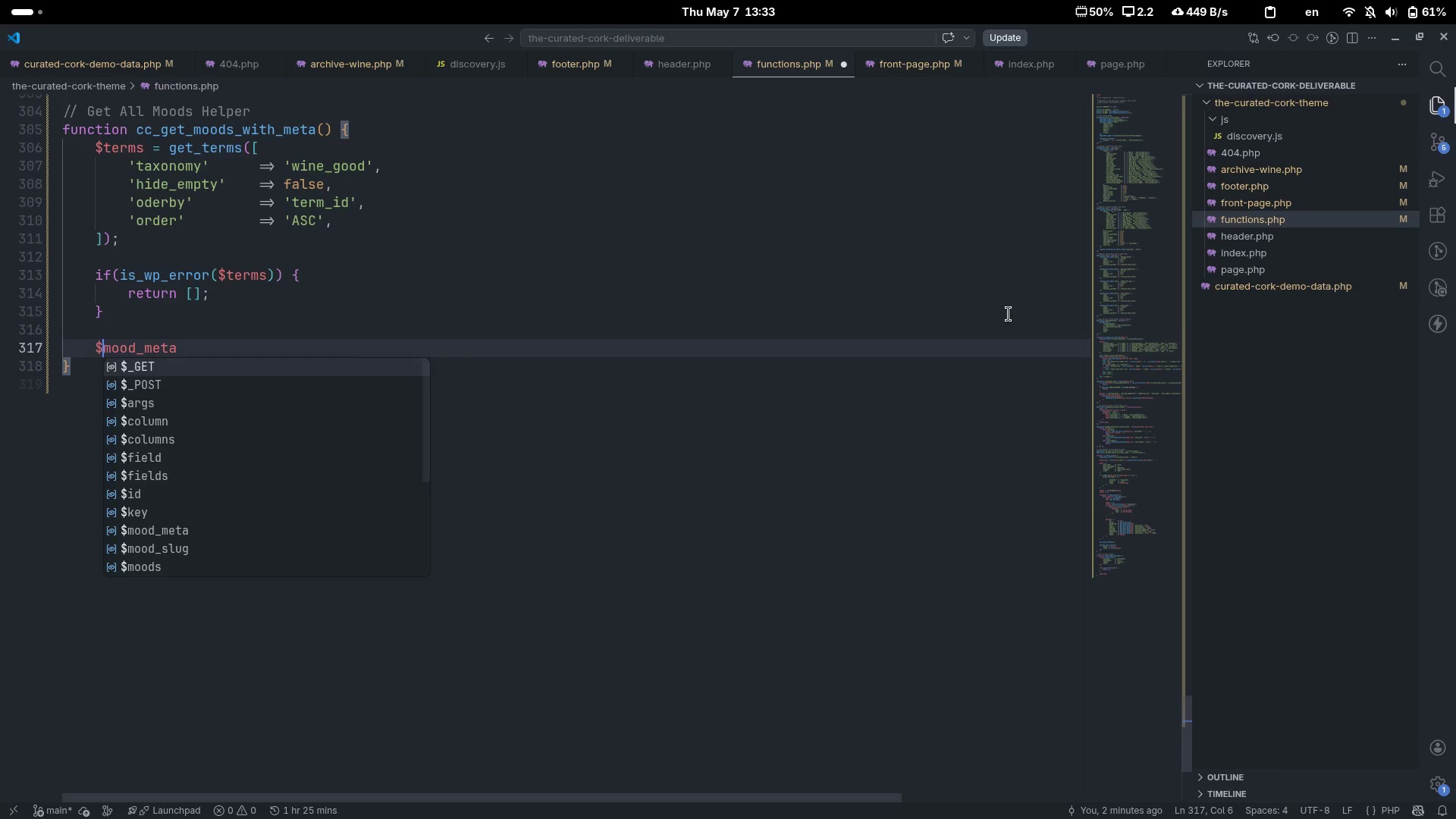 
key(Shift+4)
 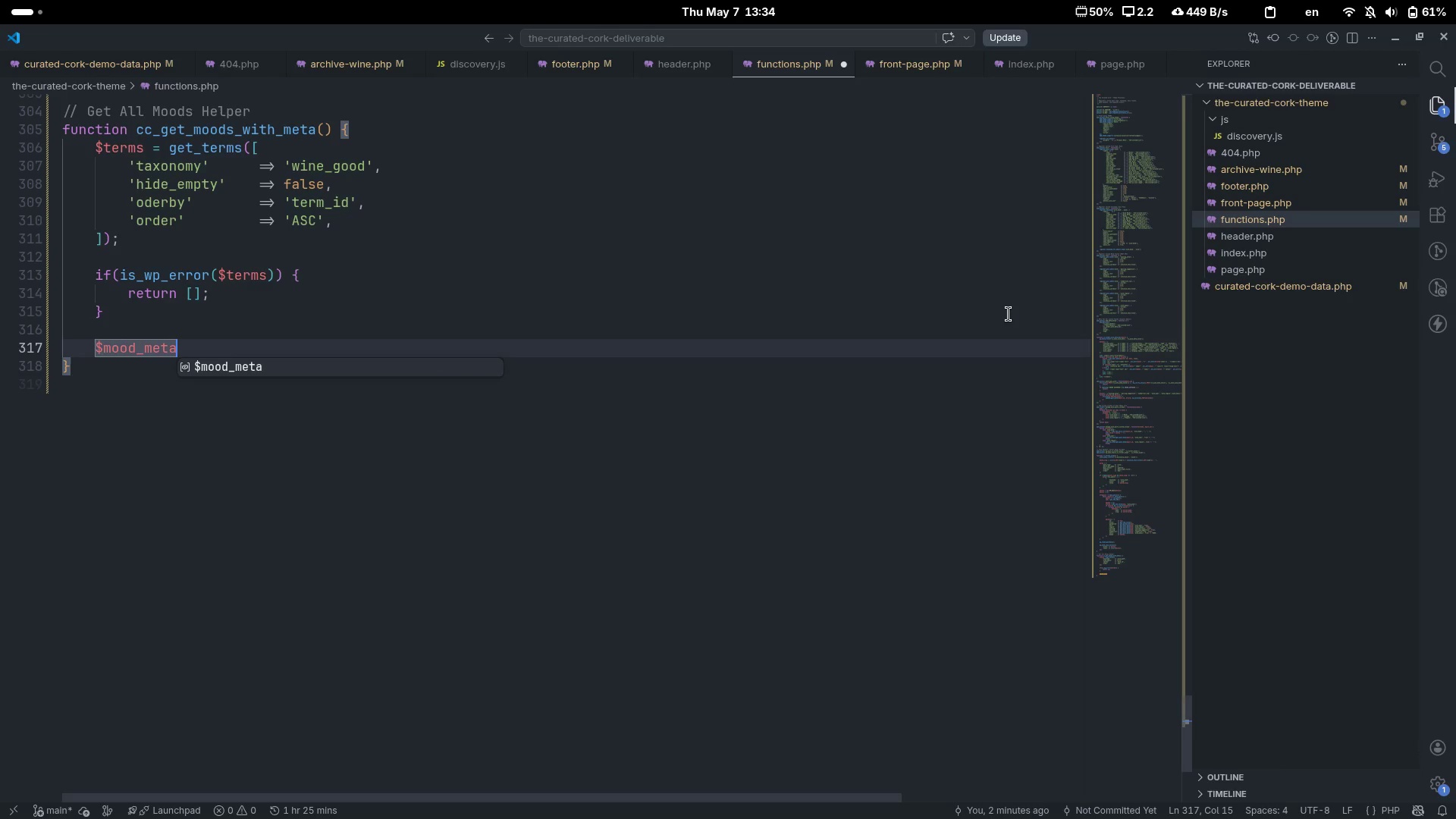 
key(End)
 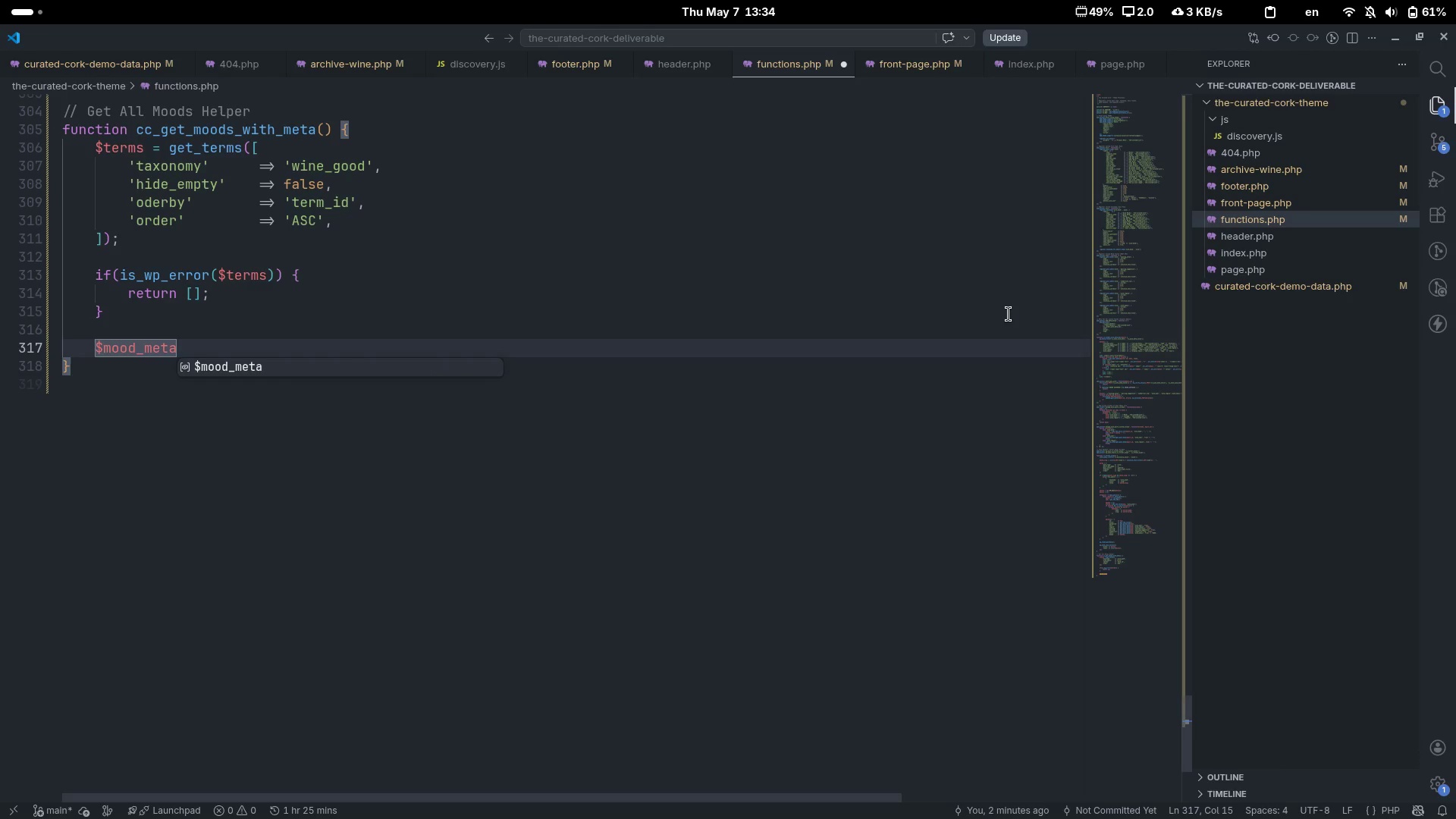 
key(Space)
 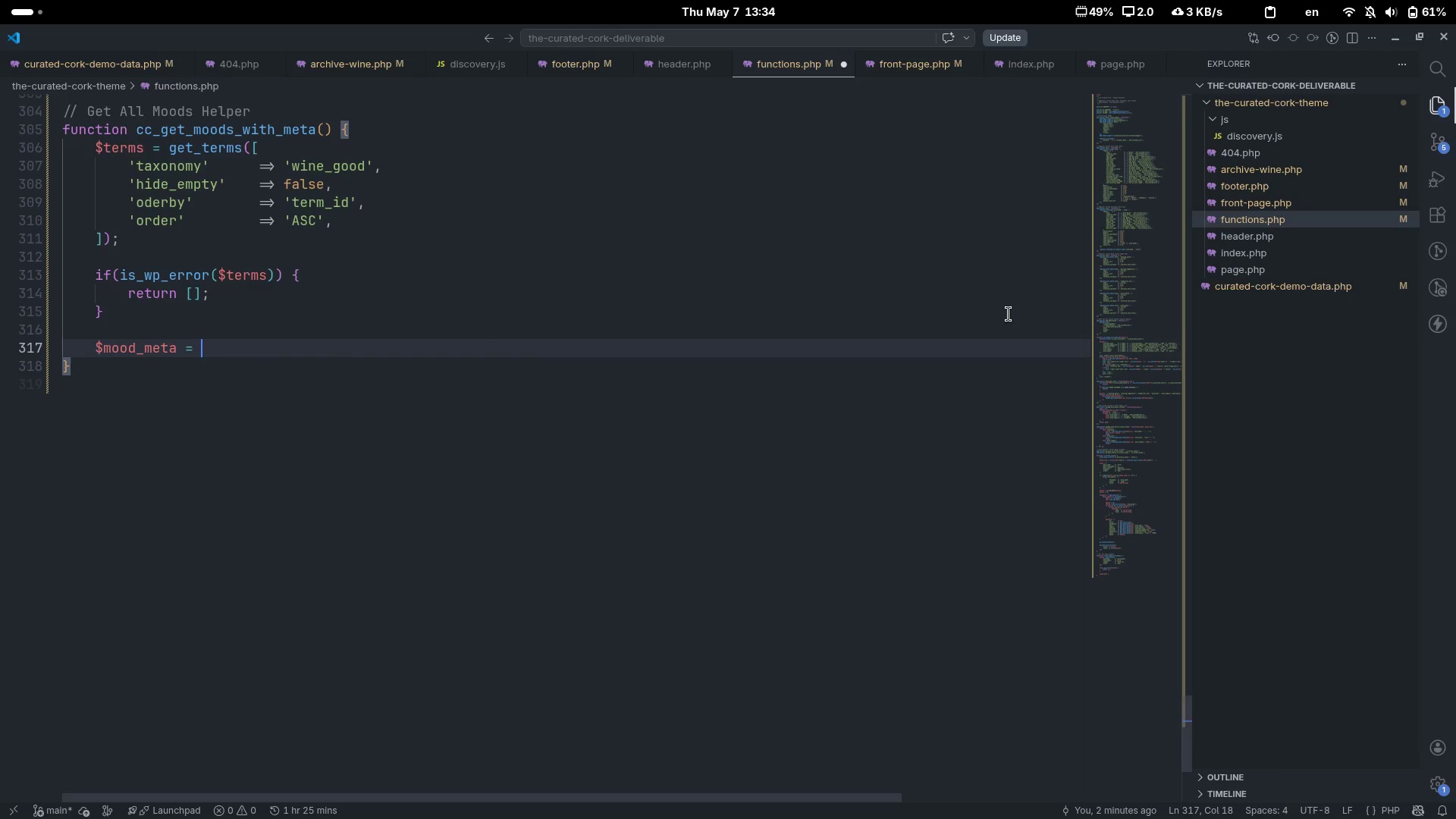 
key(Equal)
 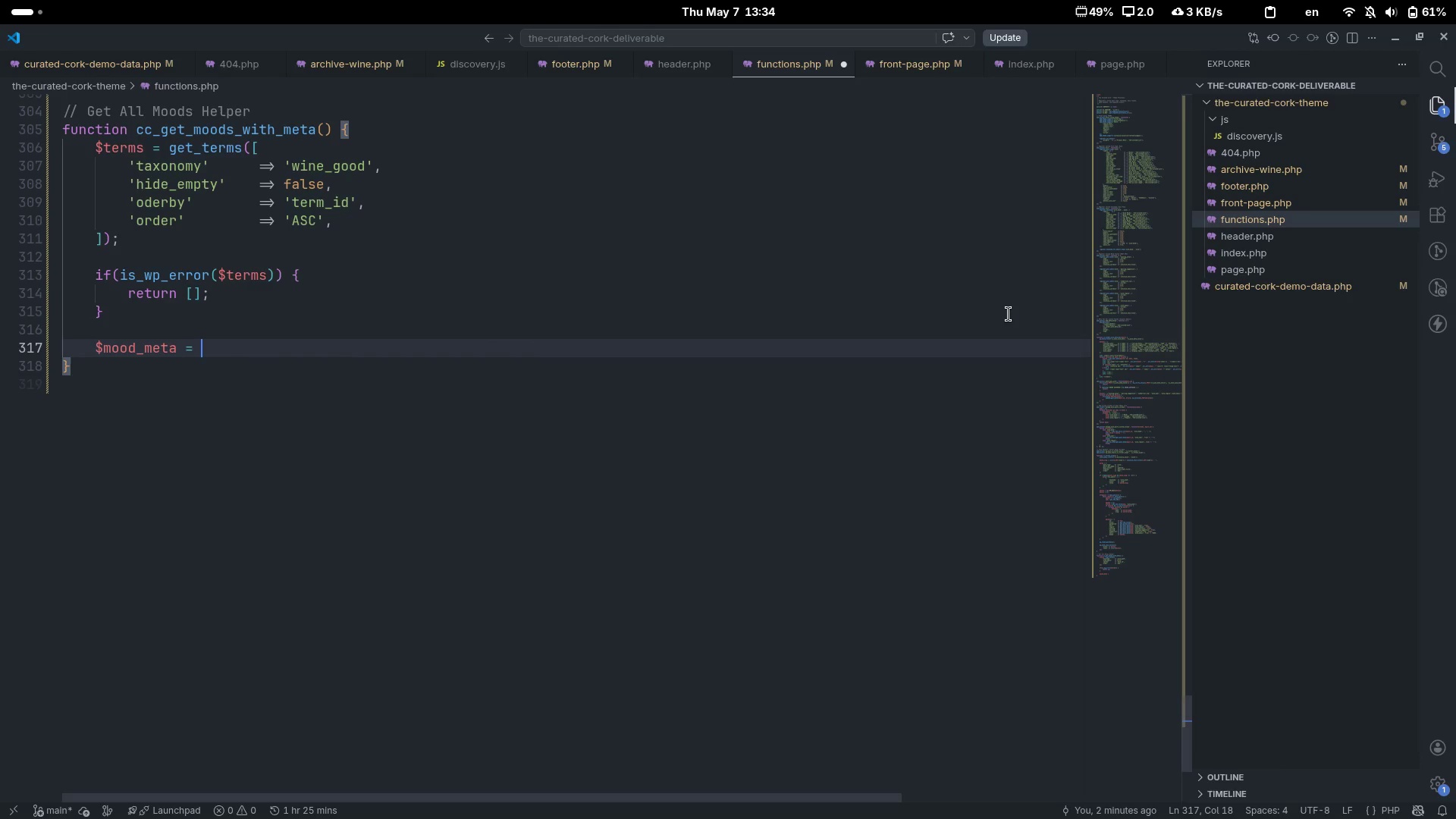 
key(Space)
 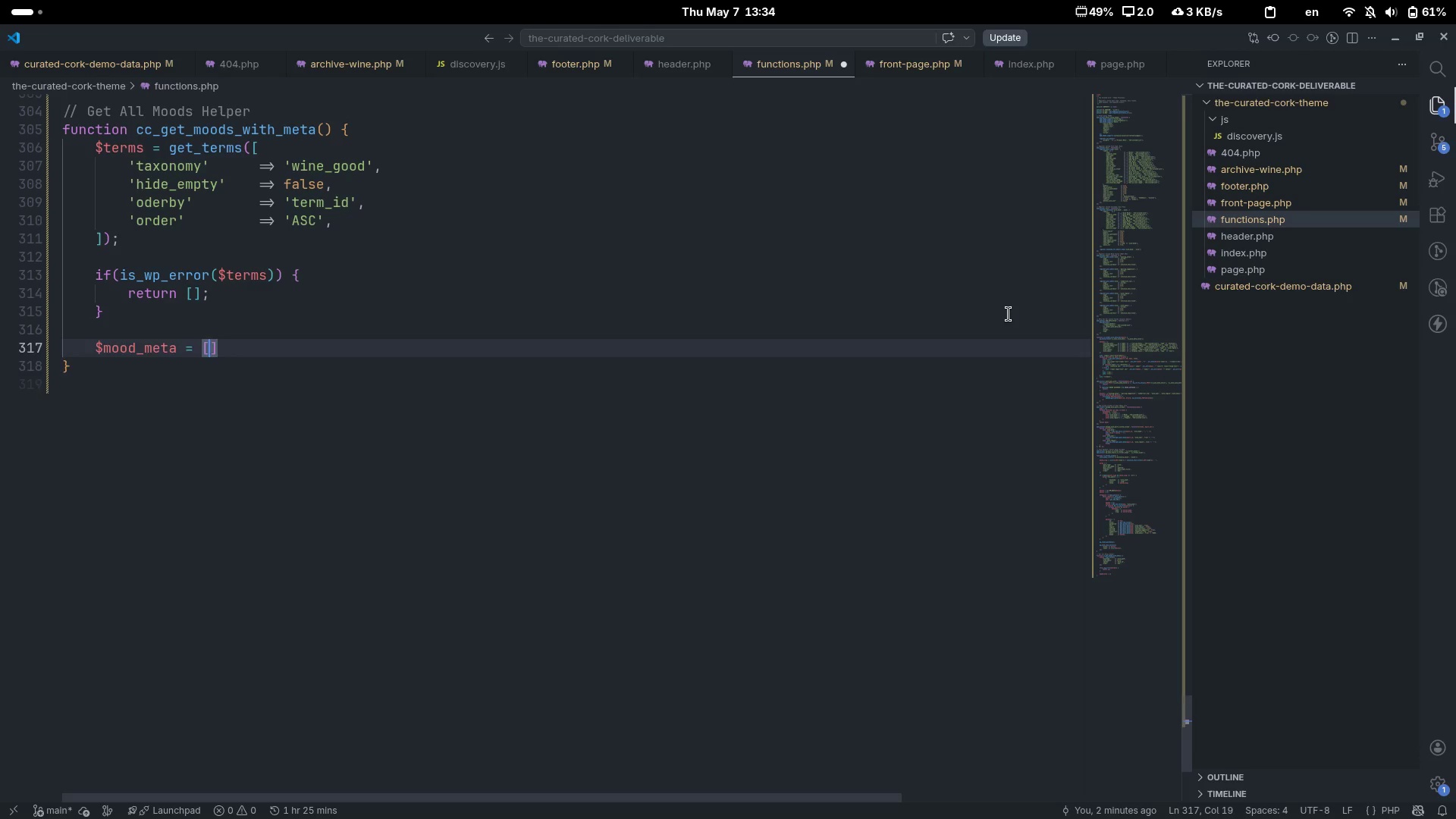 
key(BracketLeft)
 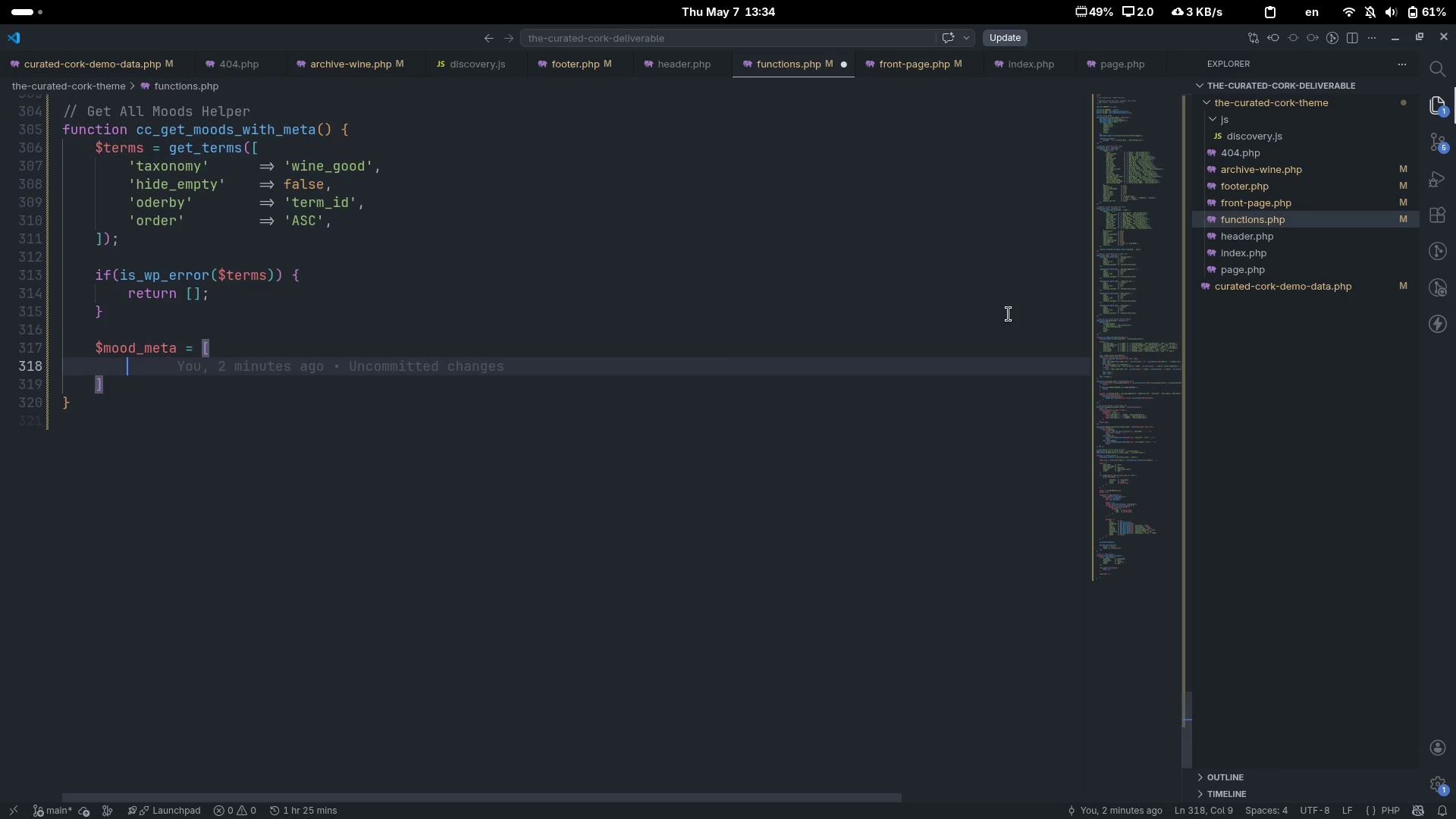 
key(Enter)
 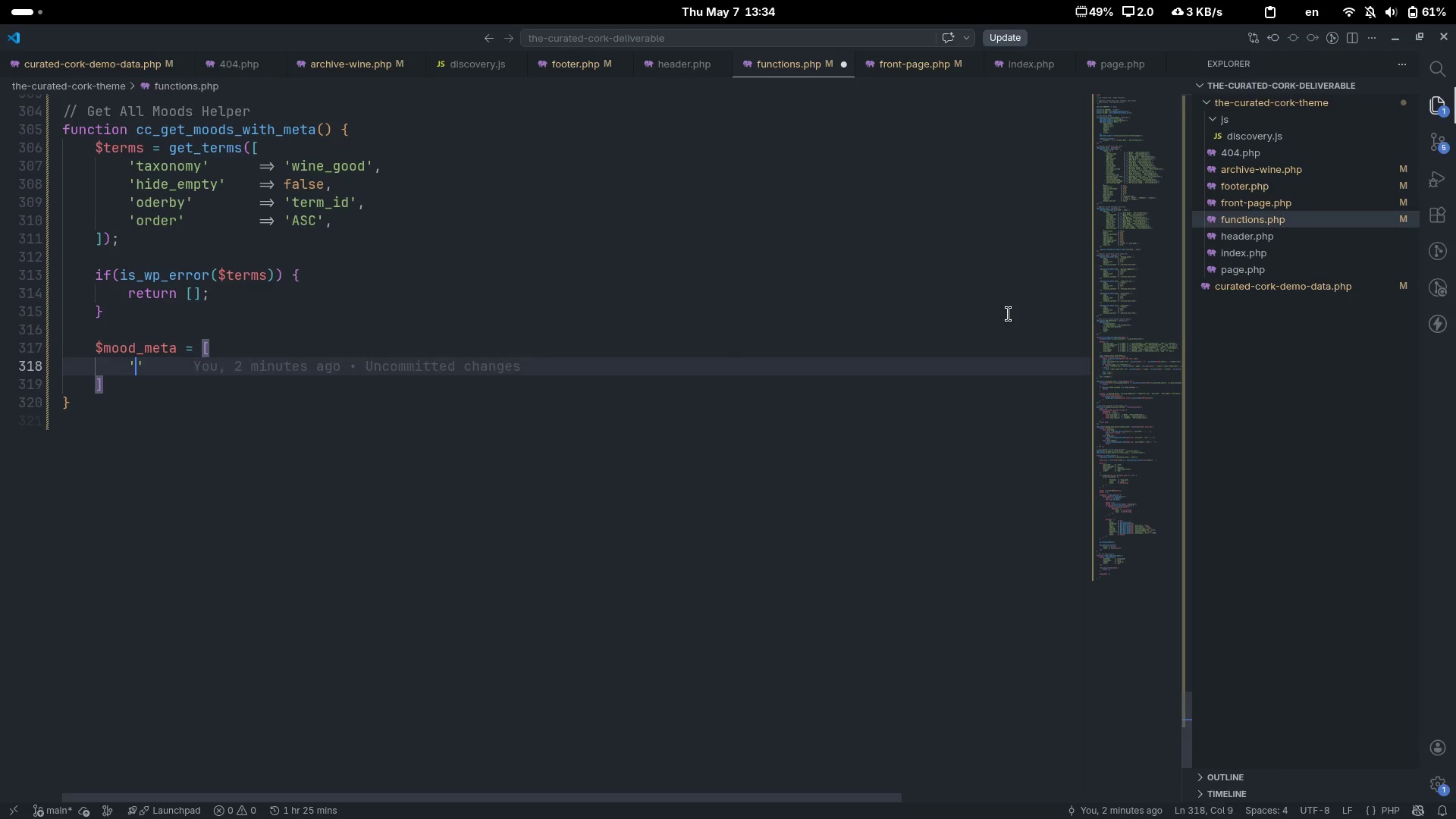 
type('reiny)
 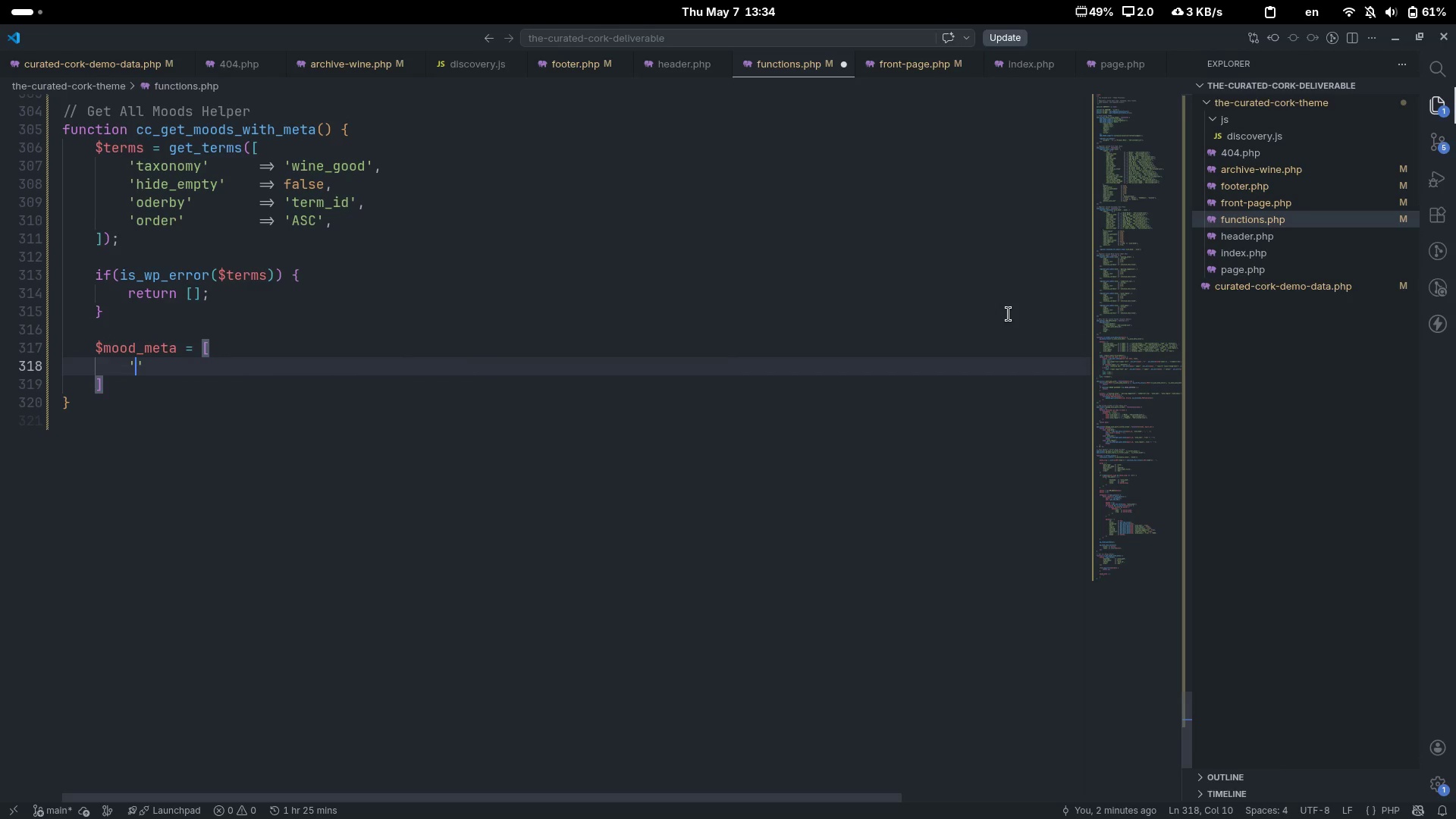 
key(Control+ControlLeft)
 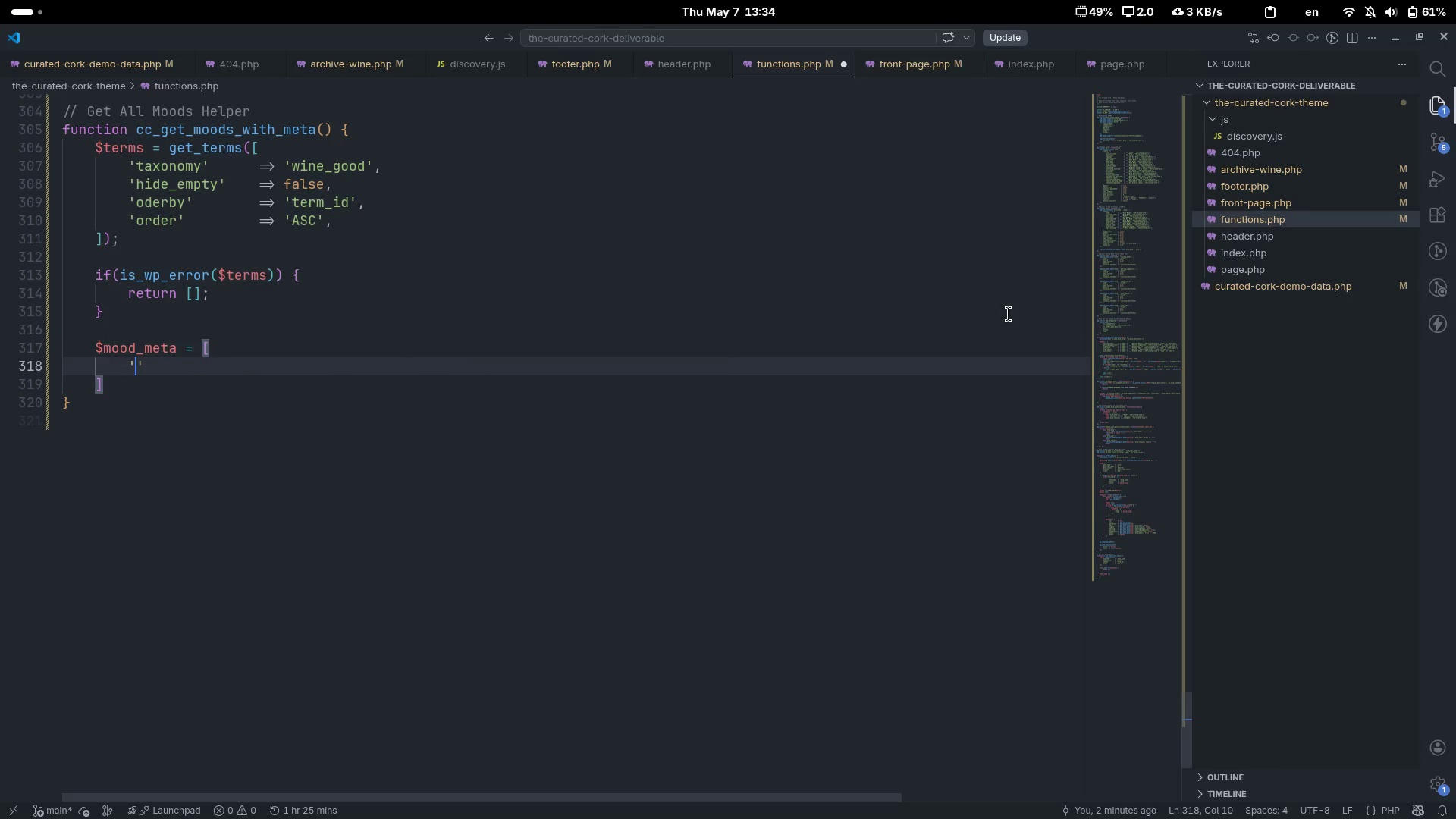 
key(Control+Backspace)
 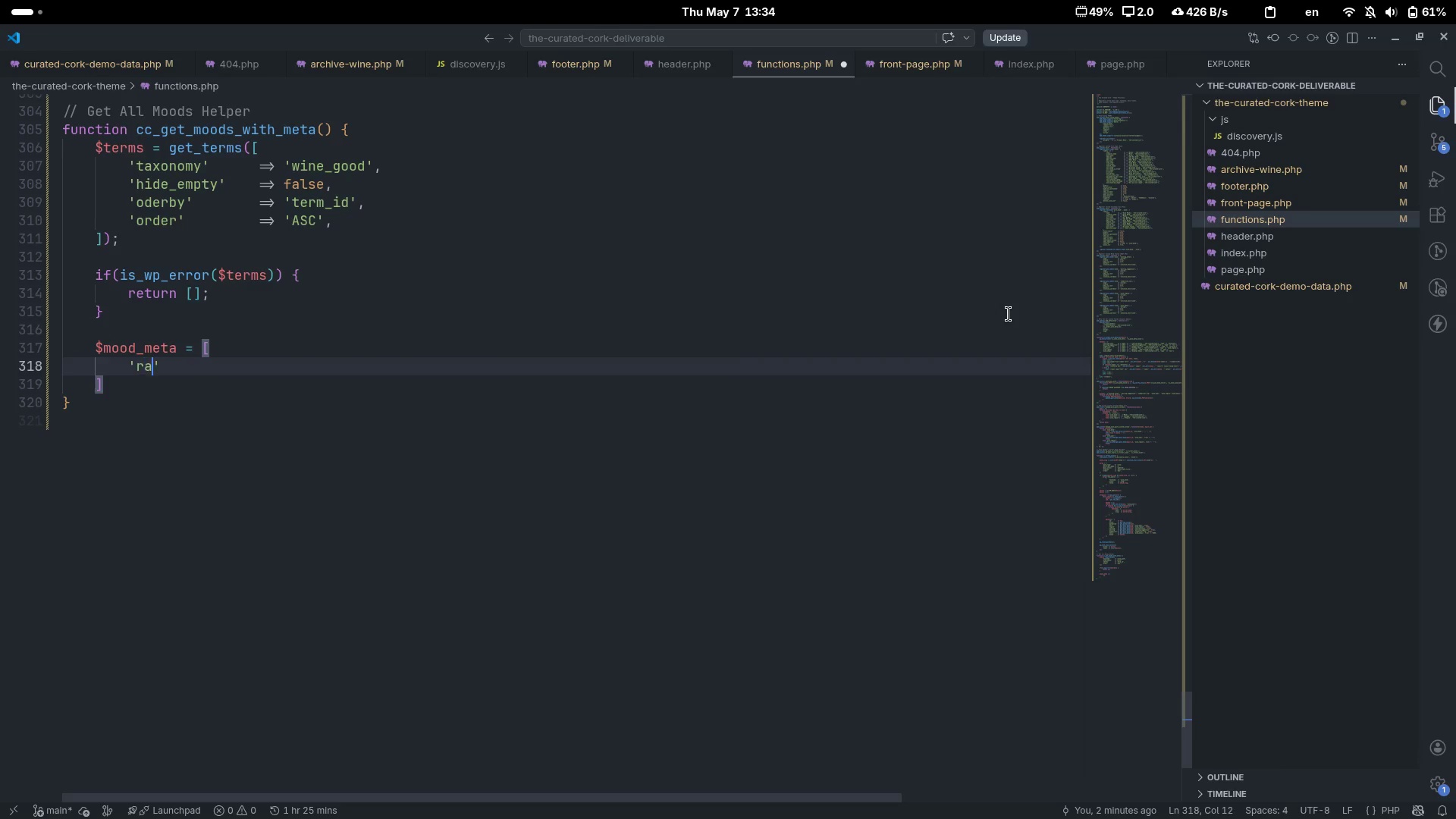 
type(rainy-night-in)
 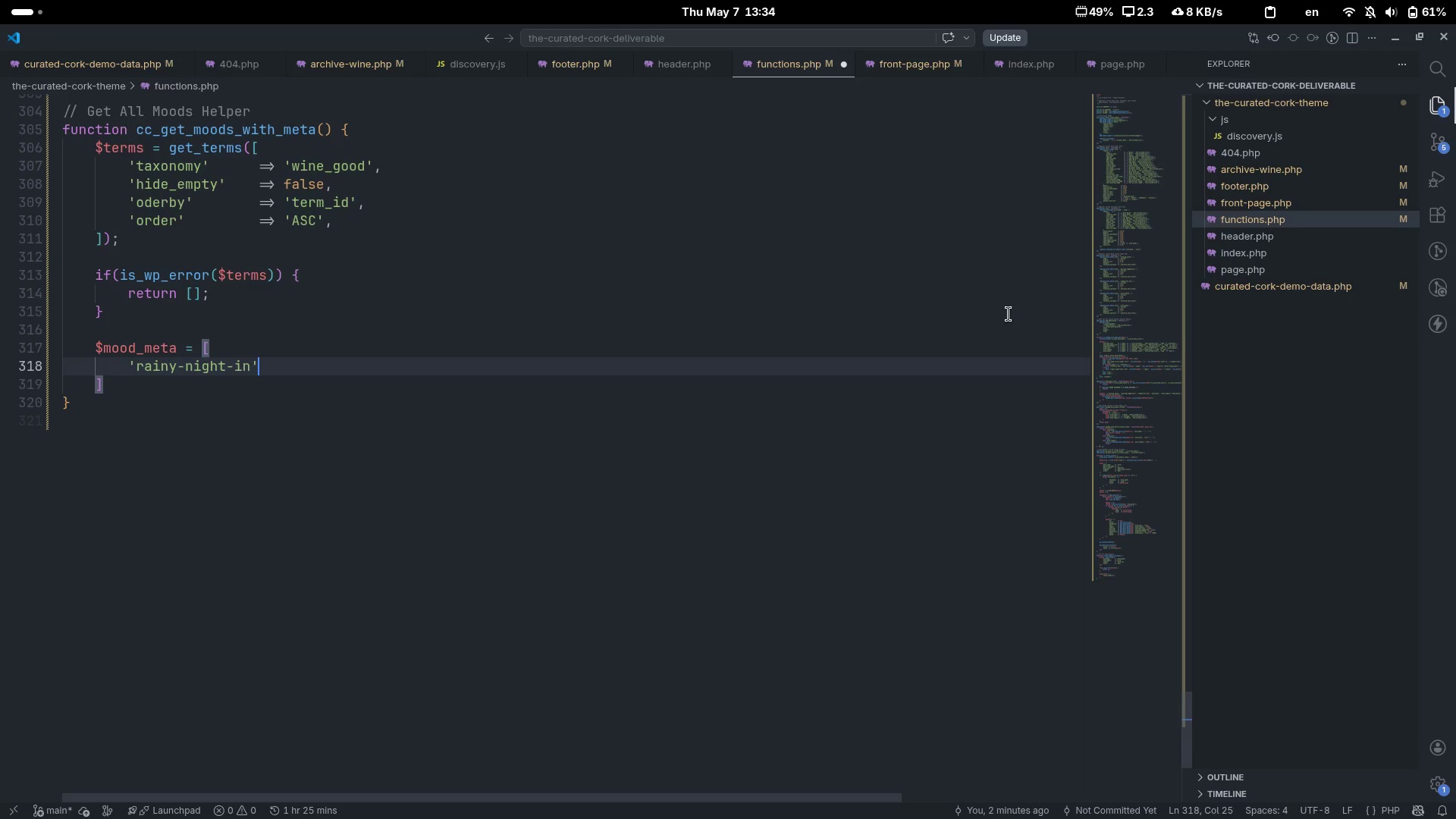 
key(ArrowRight)
 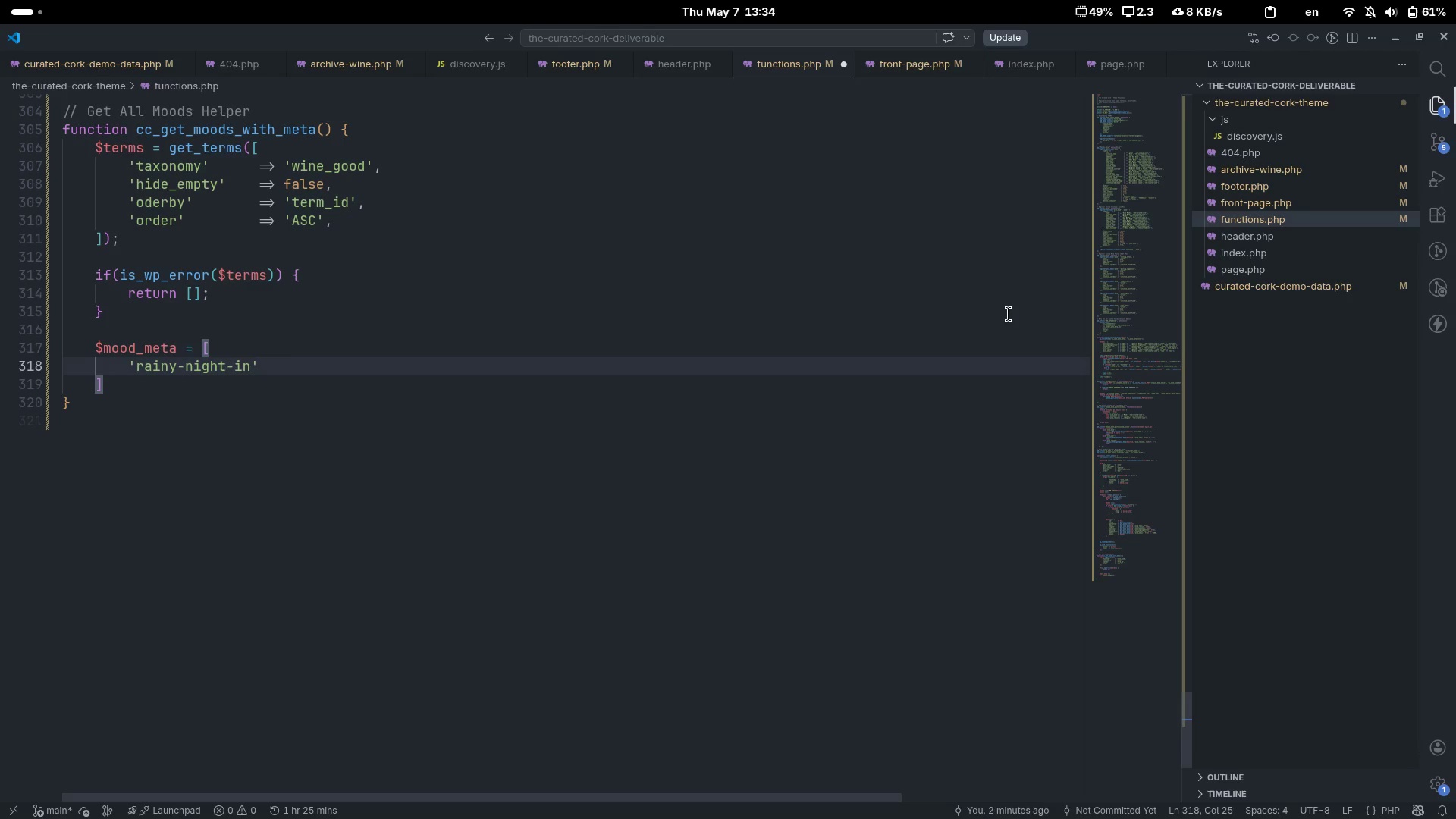 
key(Tab)
type(=> ['icon)
 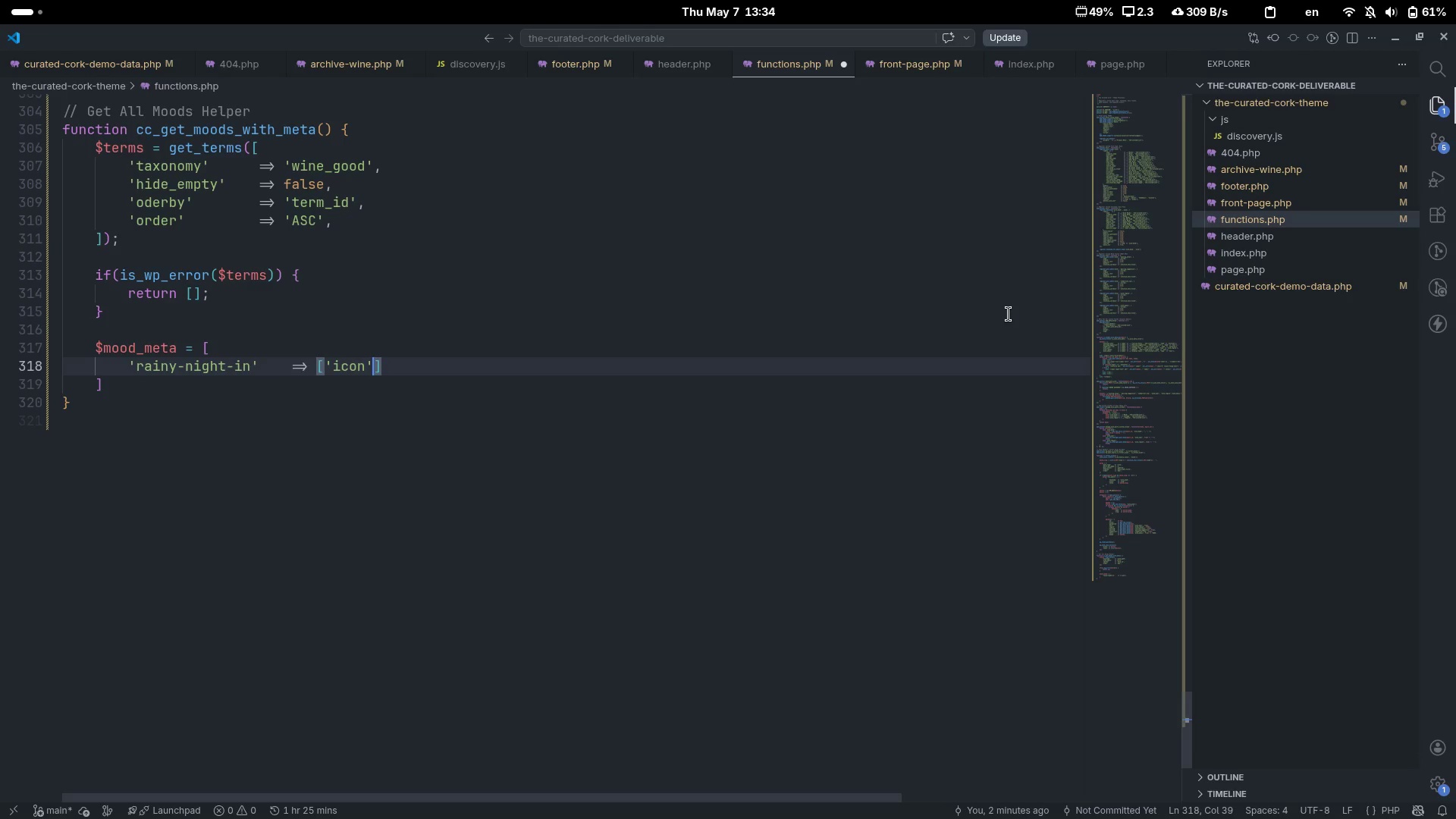 
key(ArrowRight)
 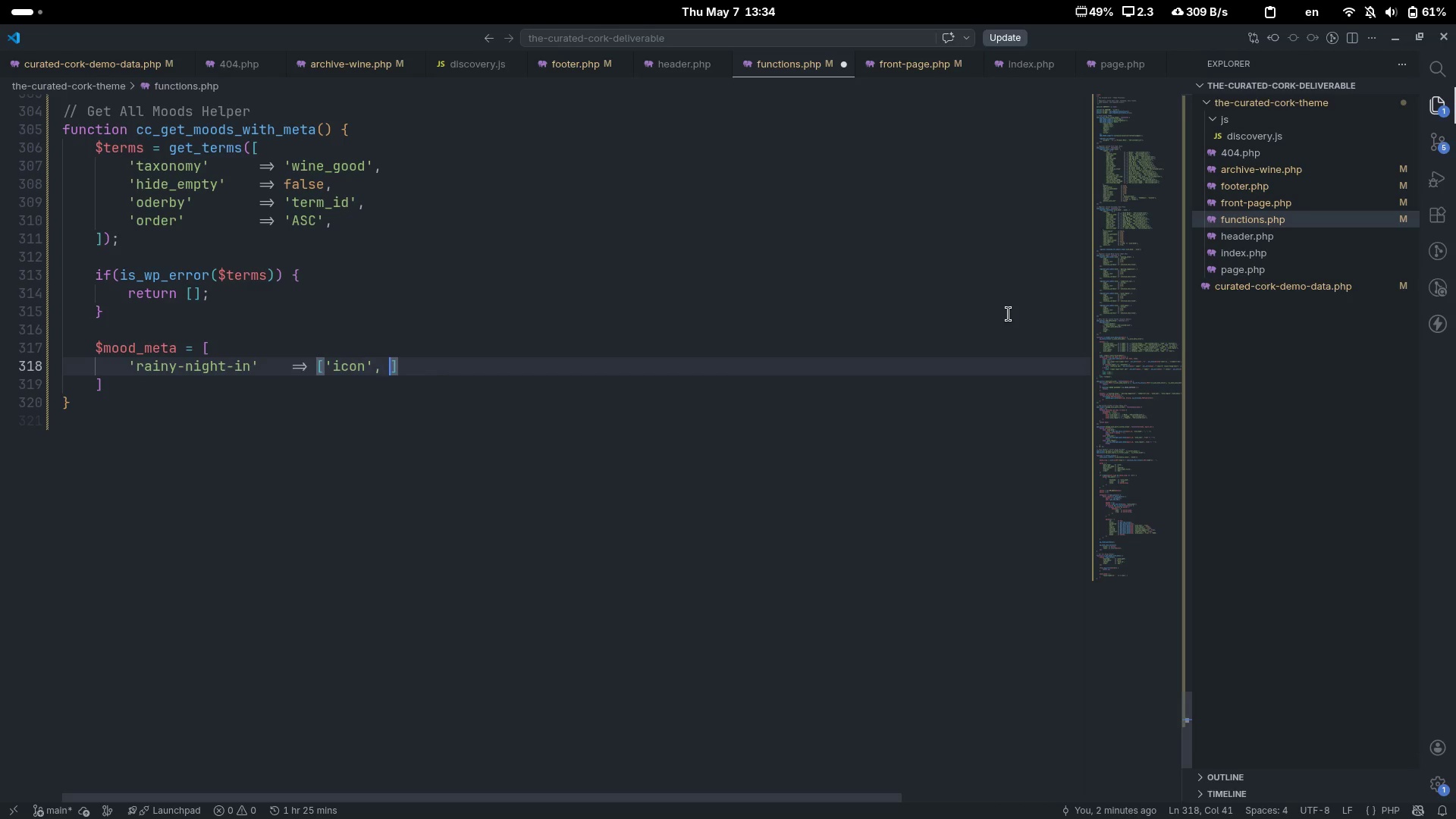 
key(Comma)
 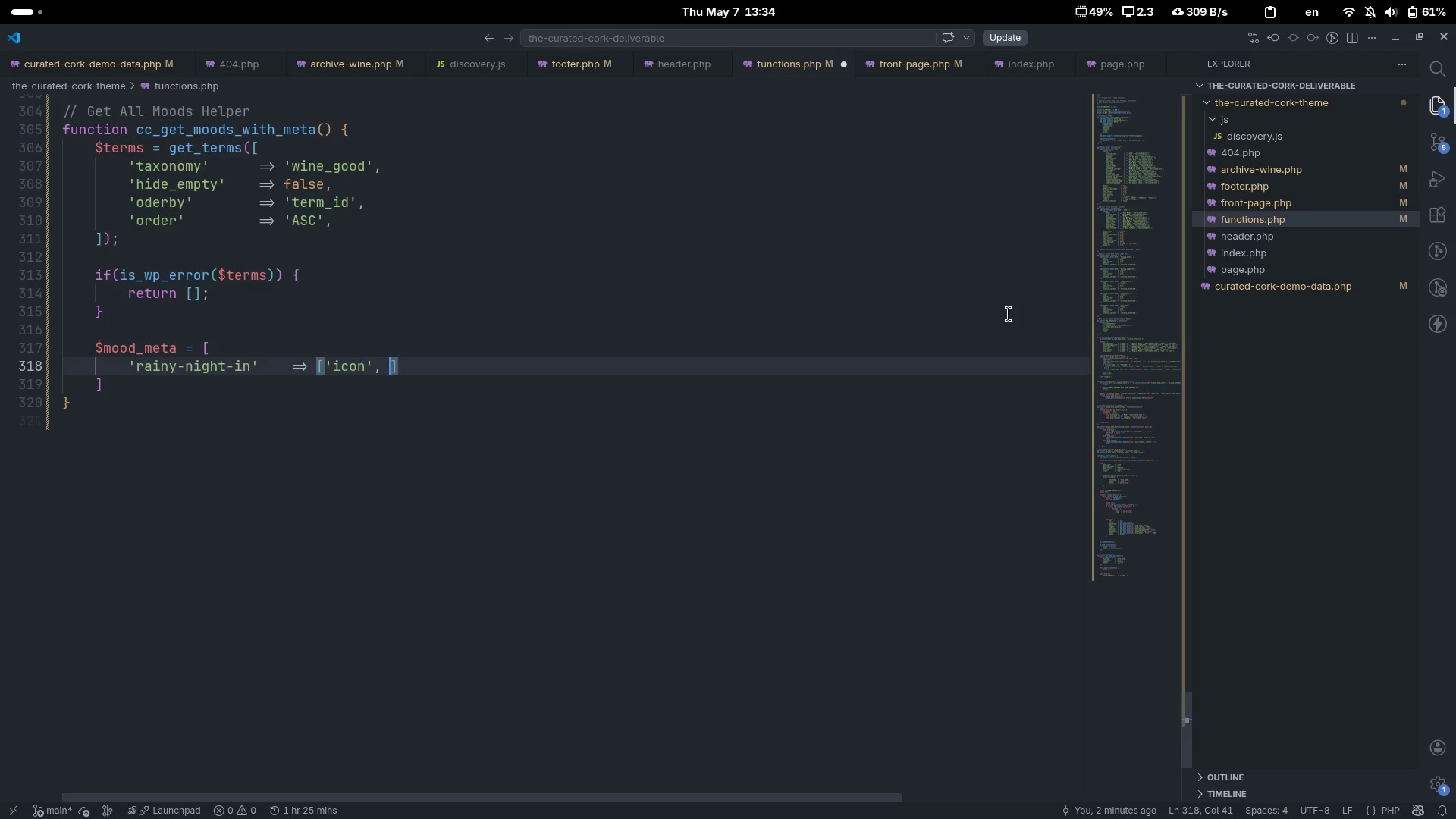 
key(Space)
 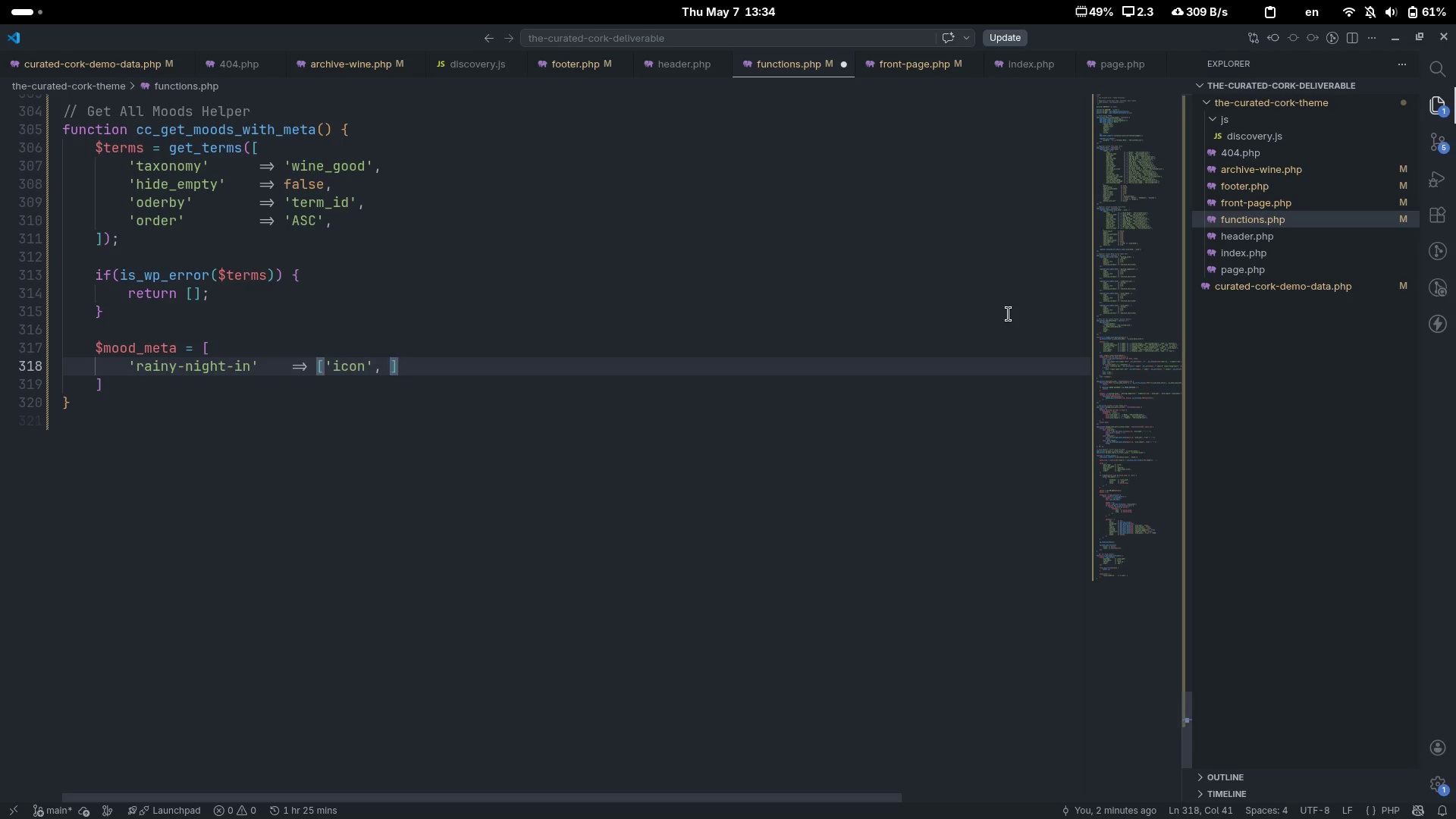 
key(Backspace)
 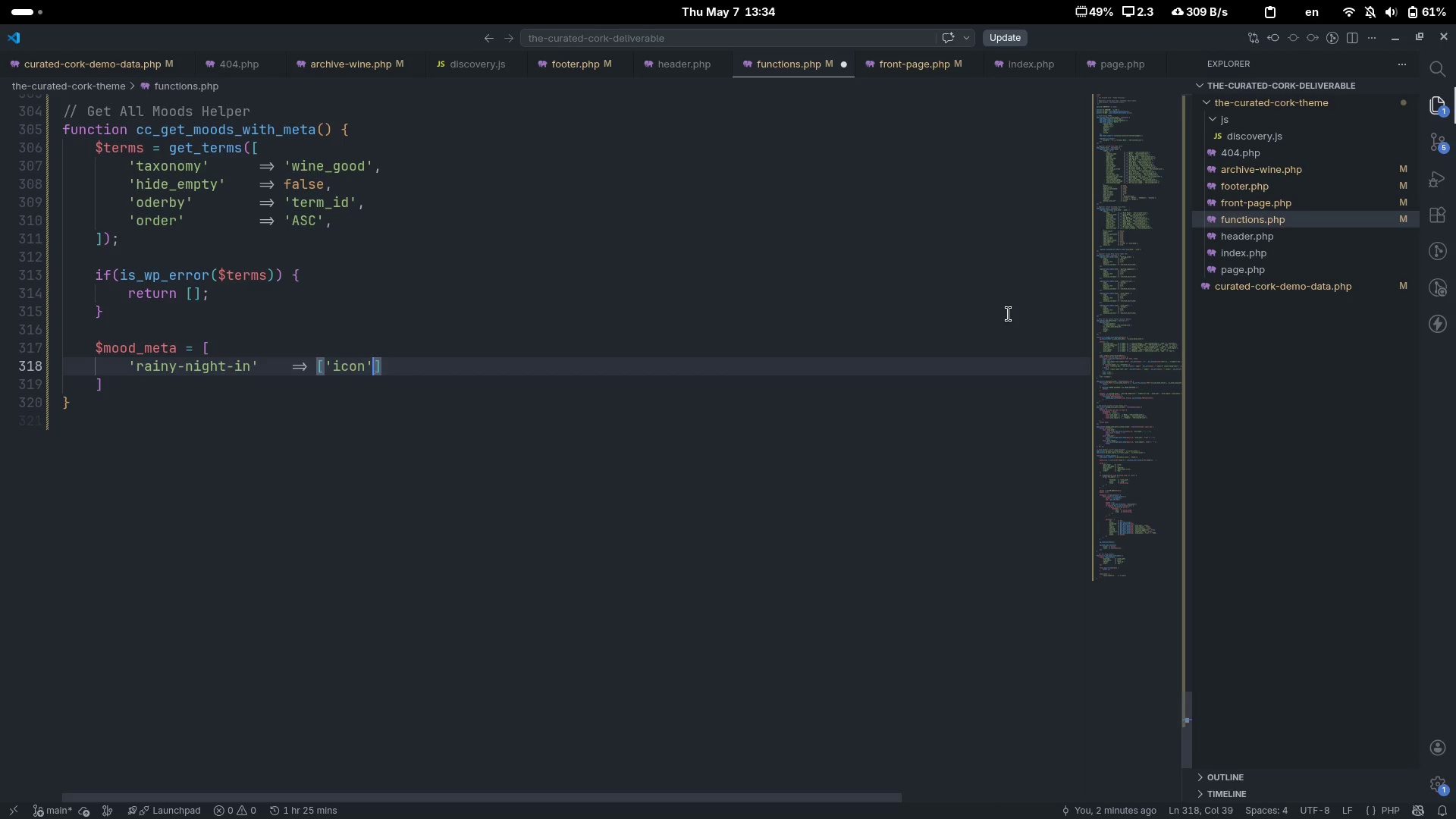 
key(Backspace)
 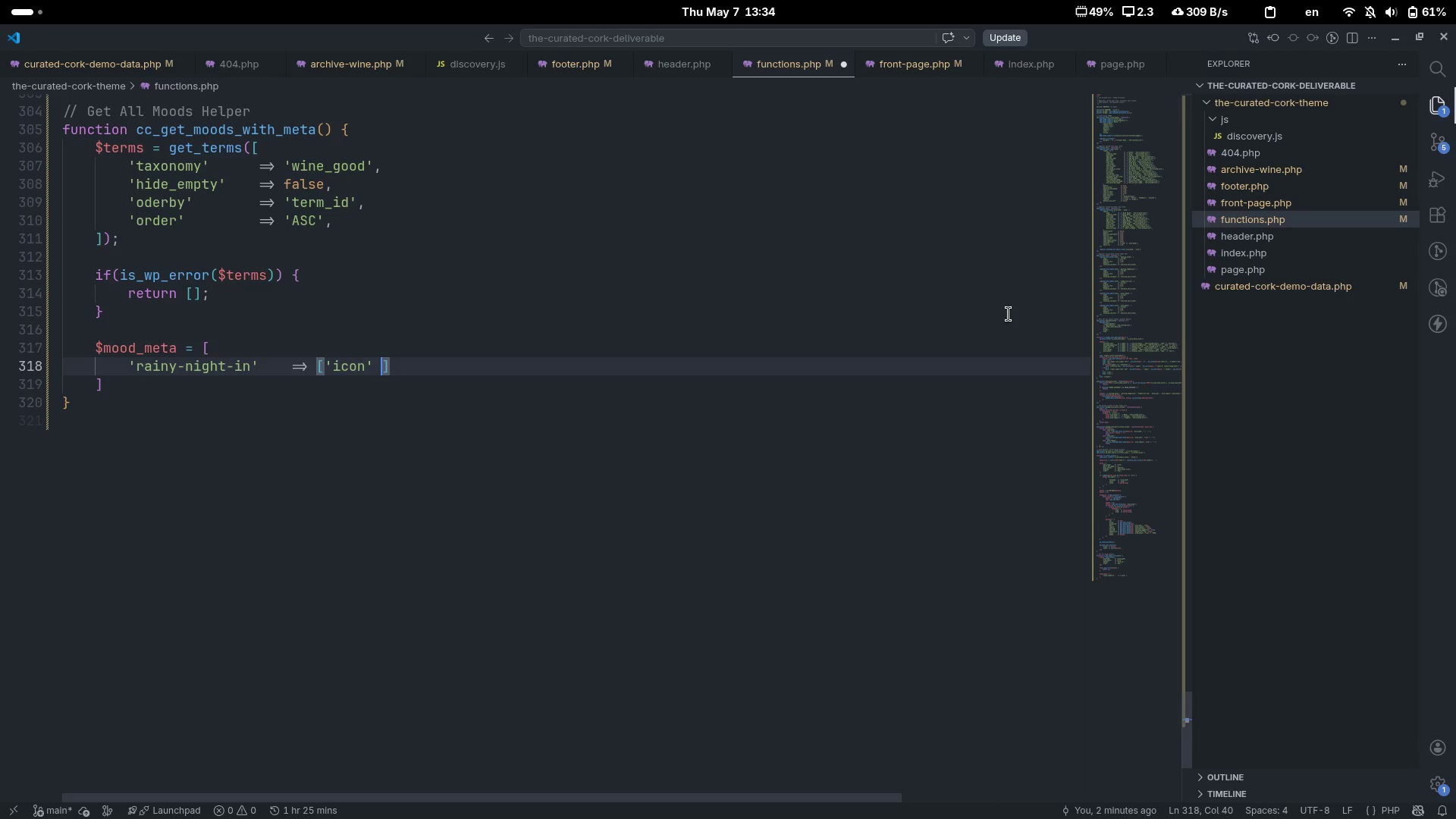 
key(Space)
 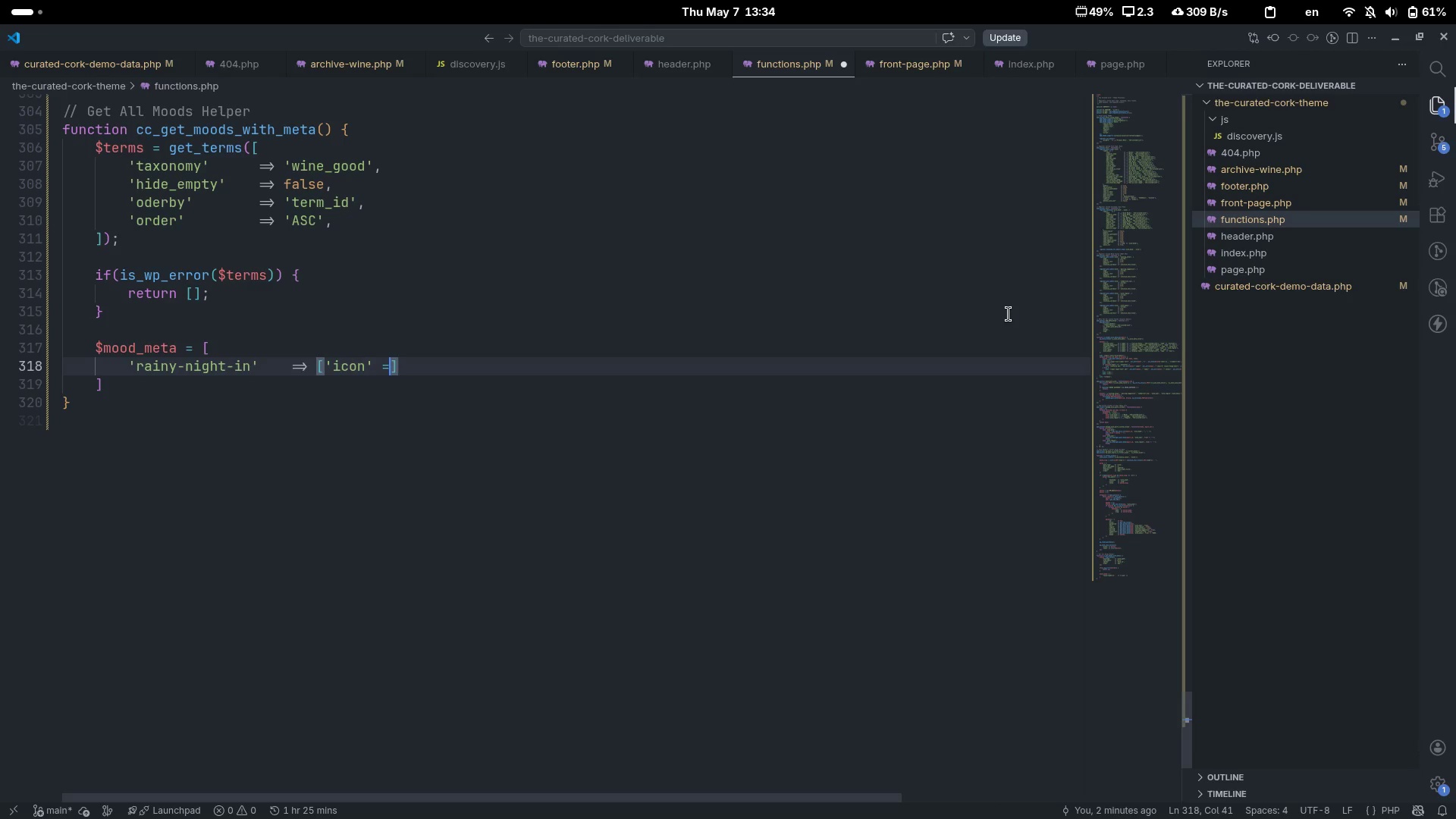 
key(Equal)
 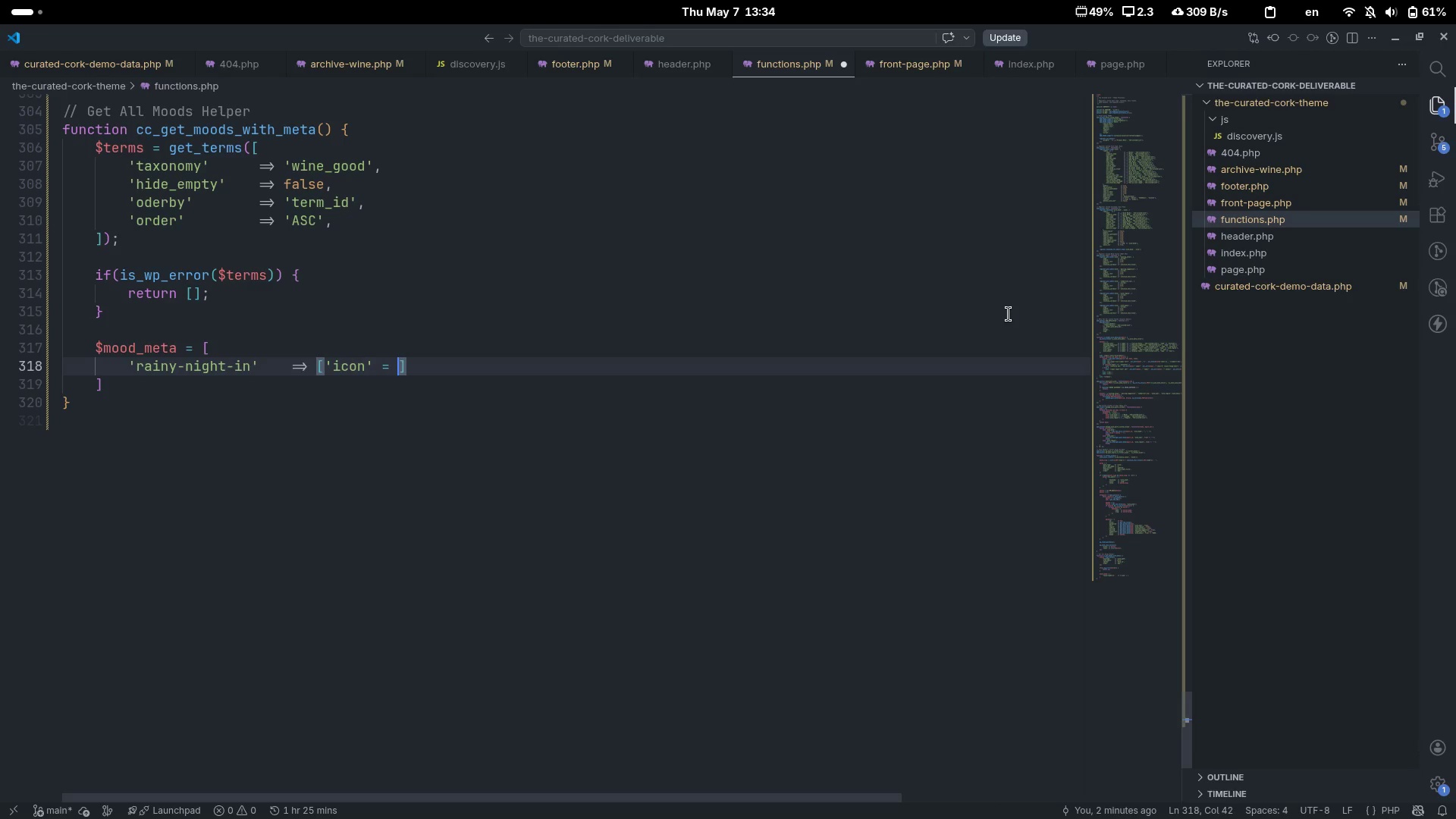 
key(Shift+ShiftLeft)
 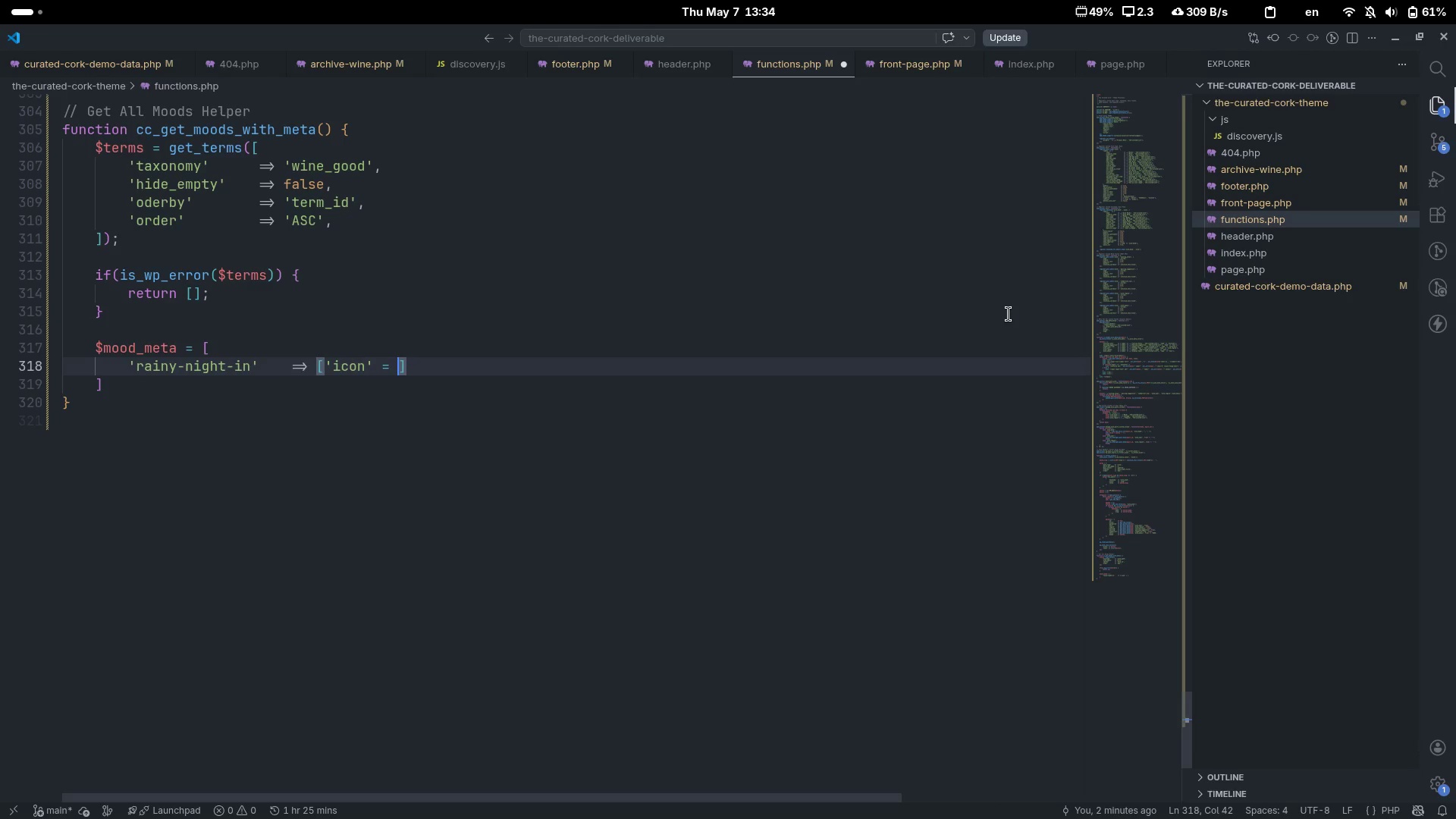 
key(Shift+Space)
 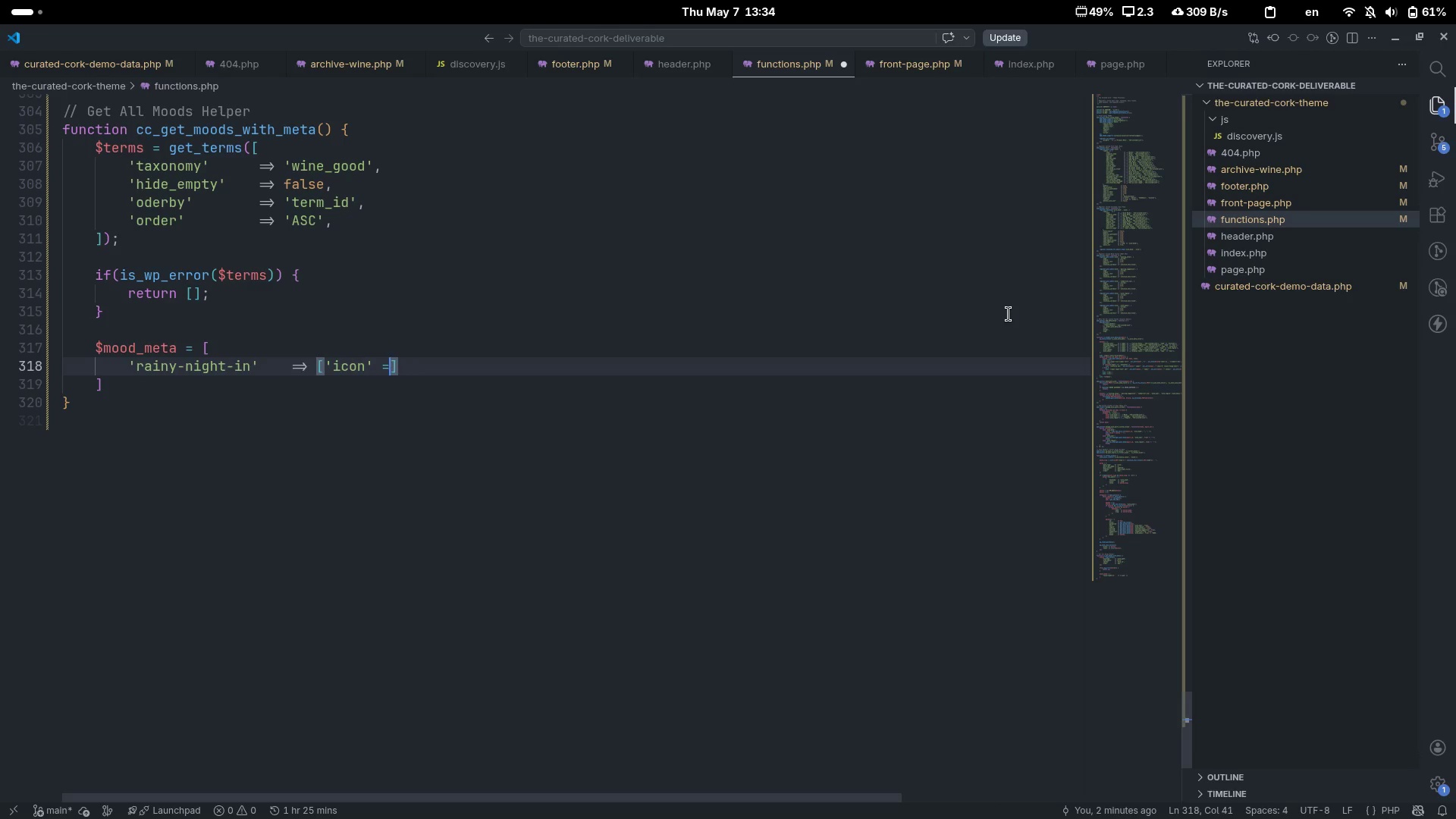 
key(Backspace)
 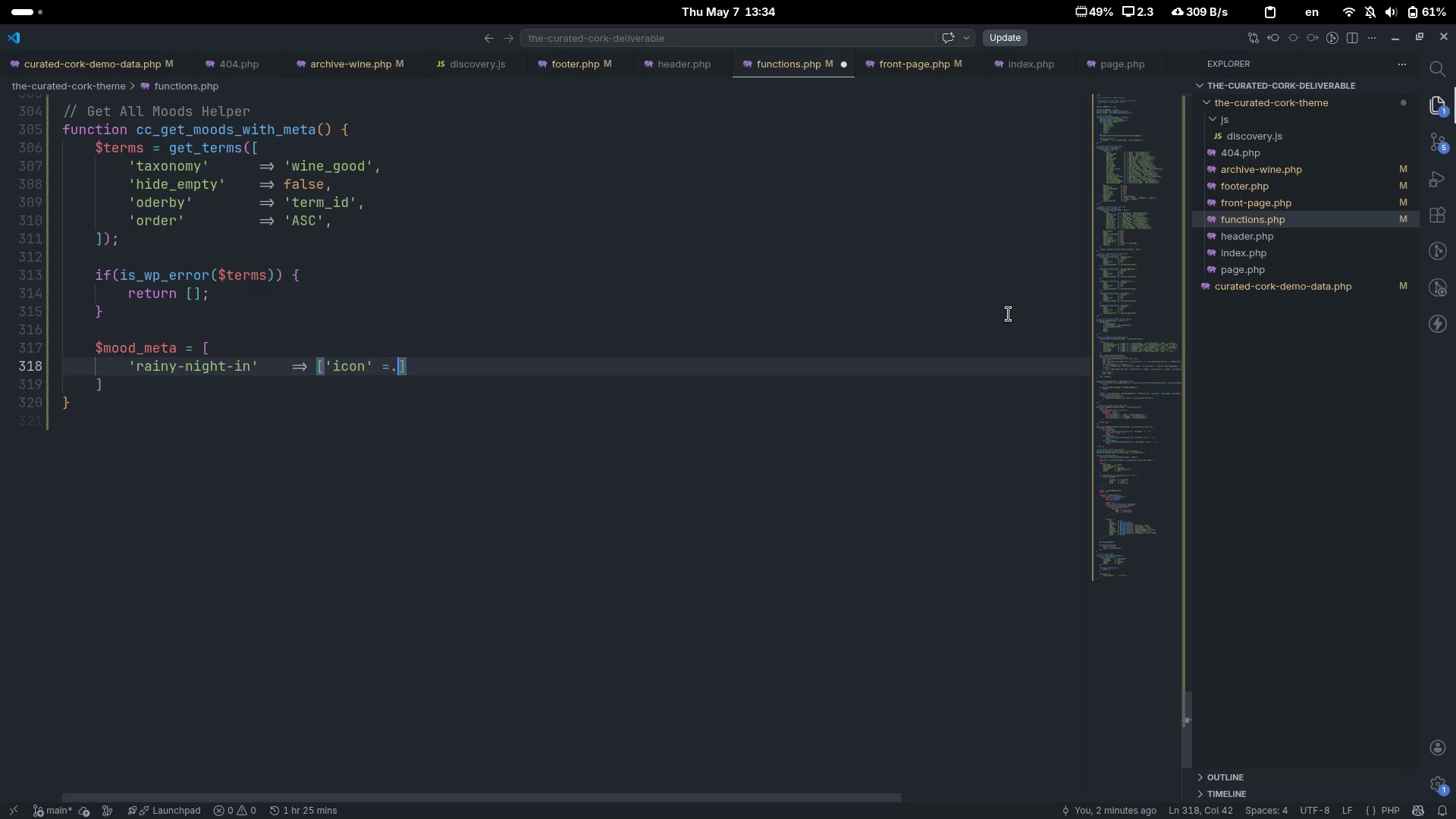 
key(Period)
 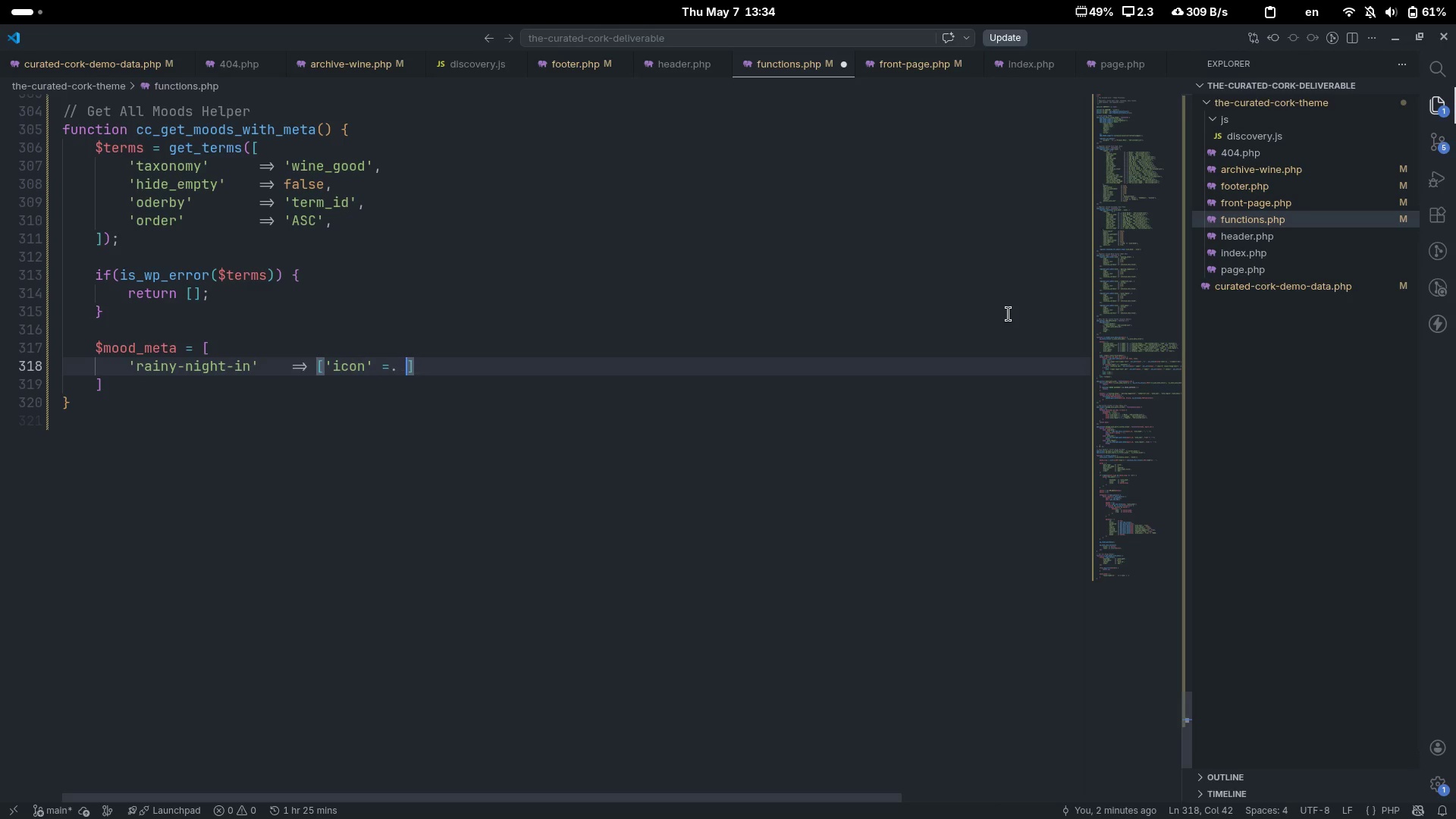 
key(Shift+ShiftLeft)
 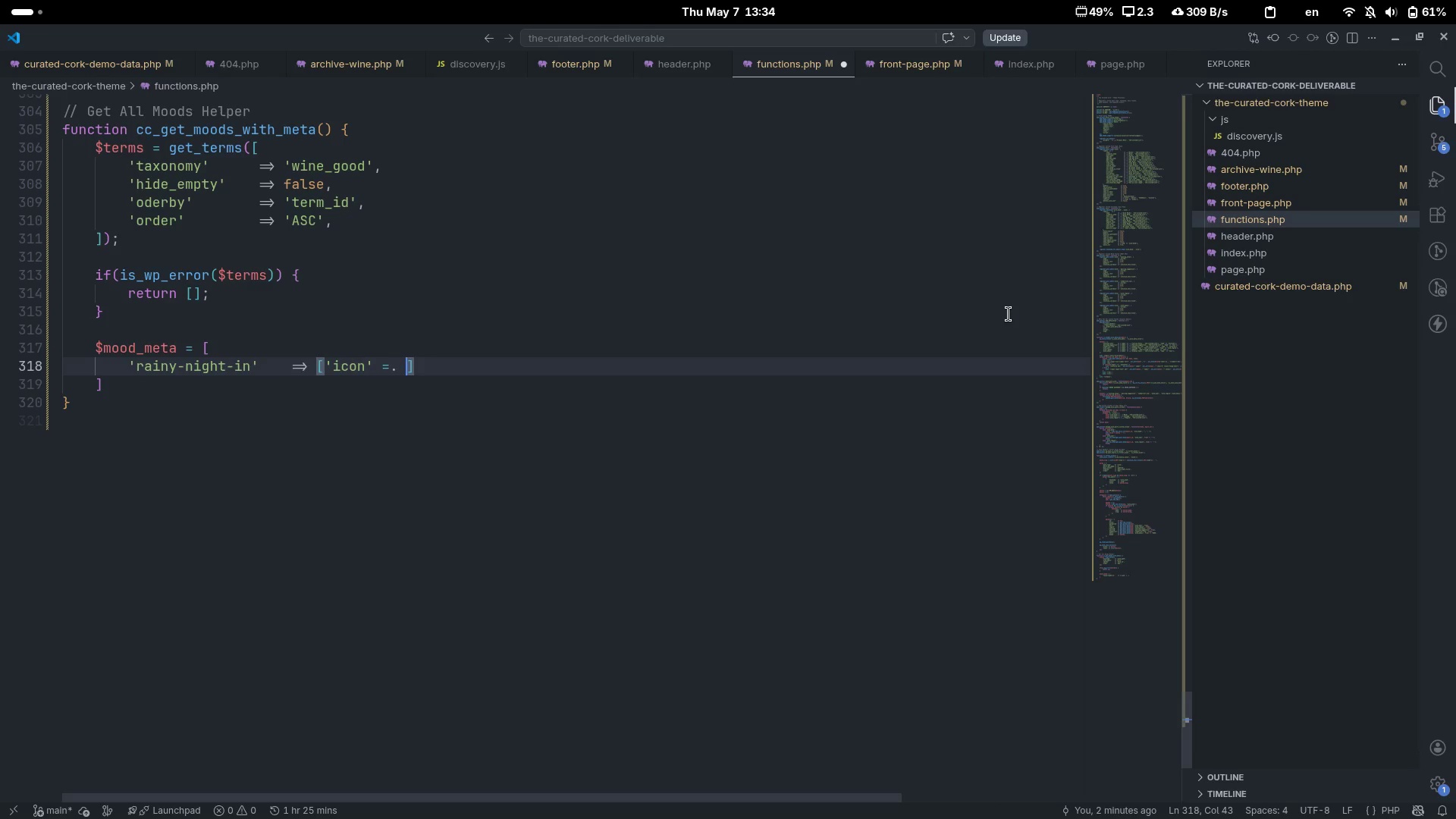 
key(Space)
 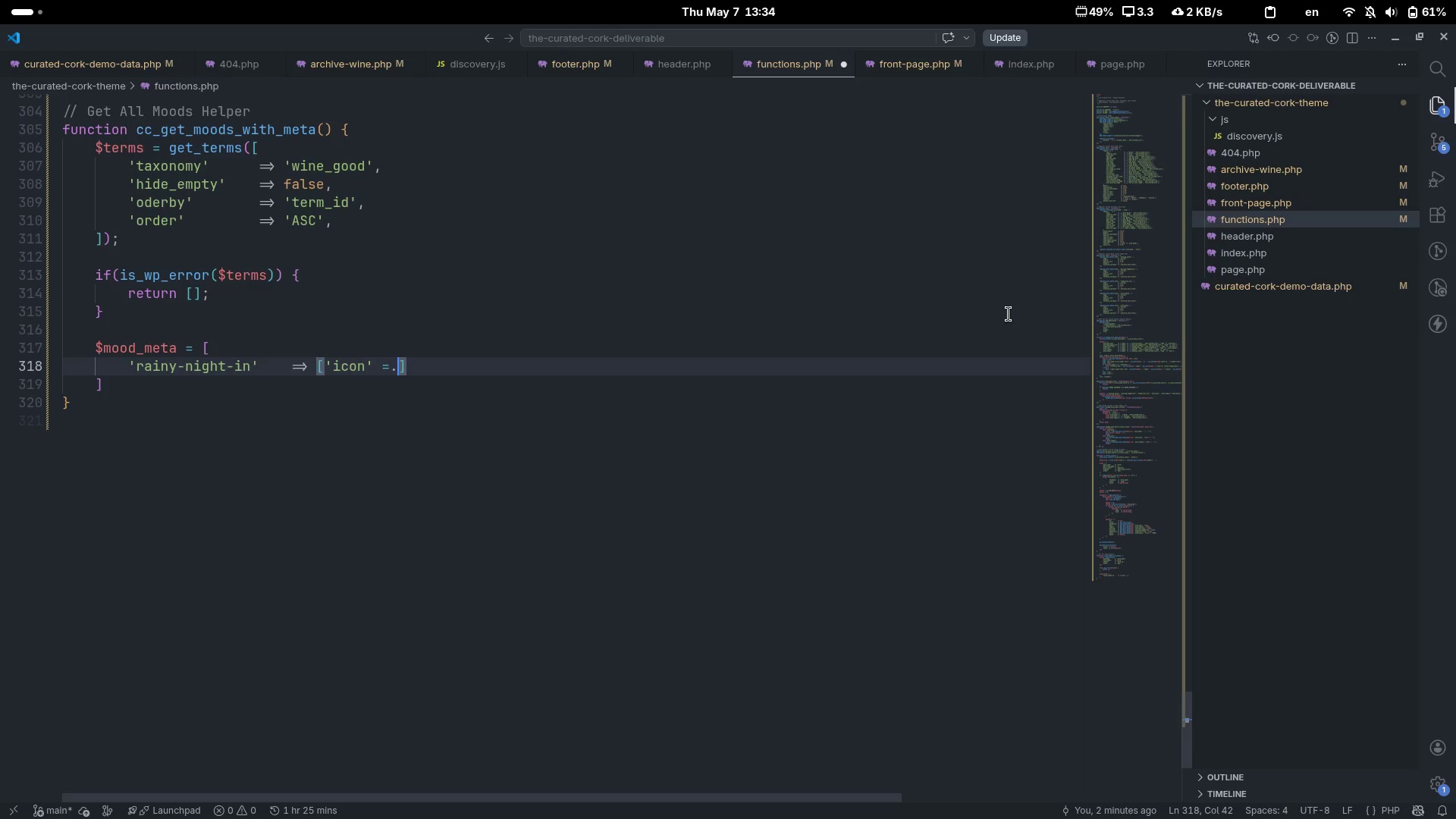 
key(Backspace)
 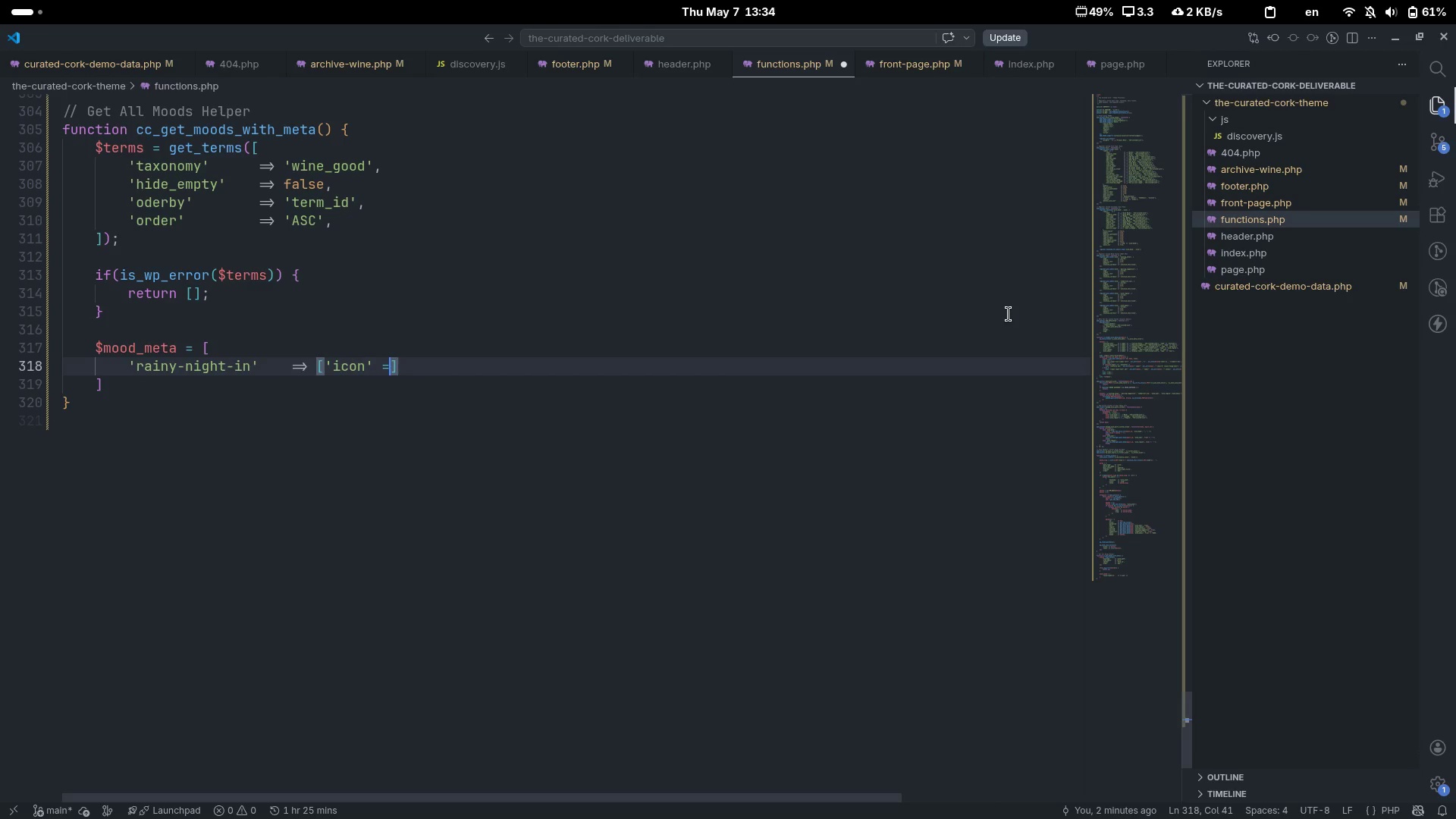 
key(Backspace)
 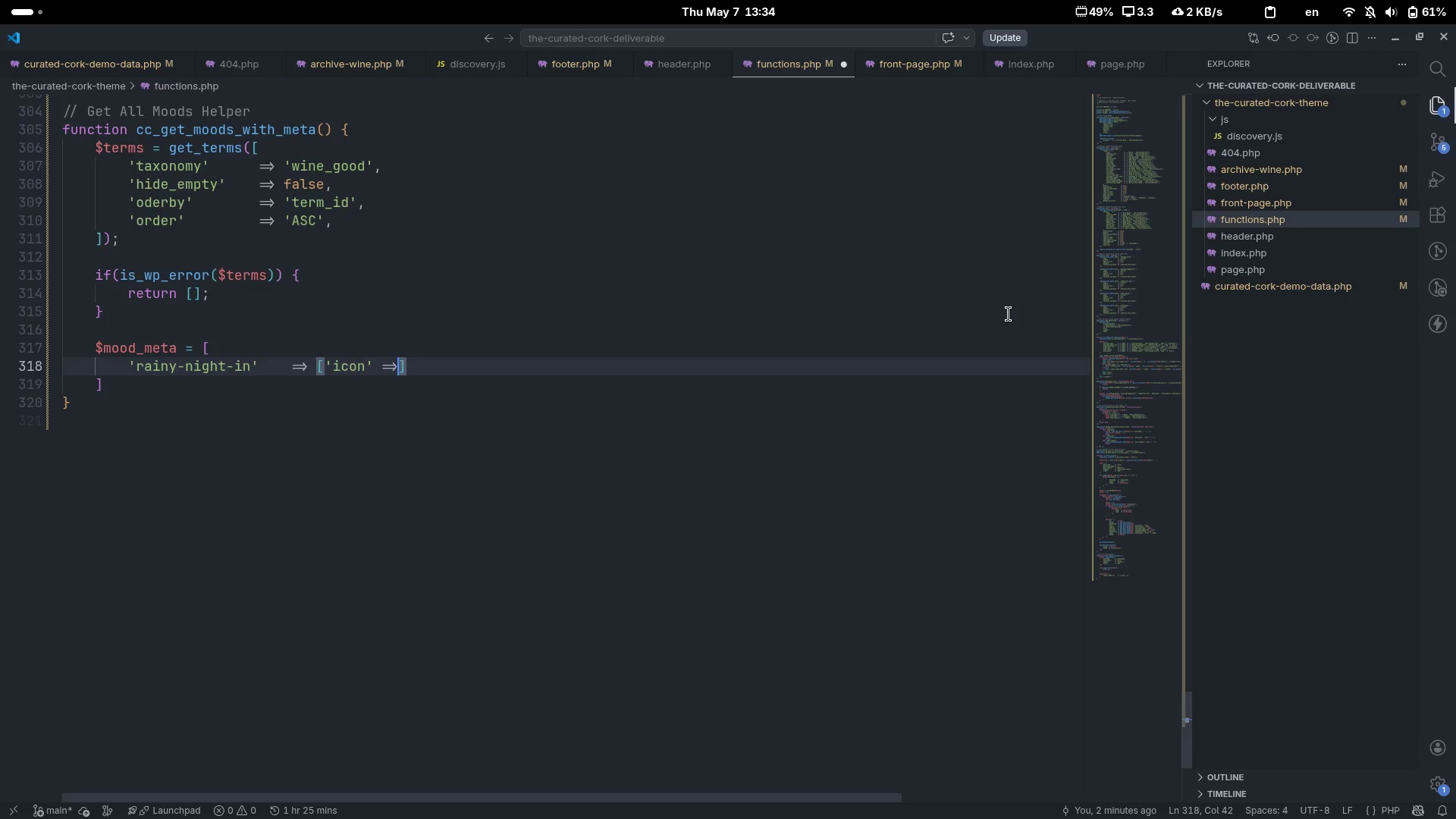 
key(Shift+ShiftLeft)
 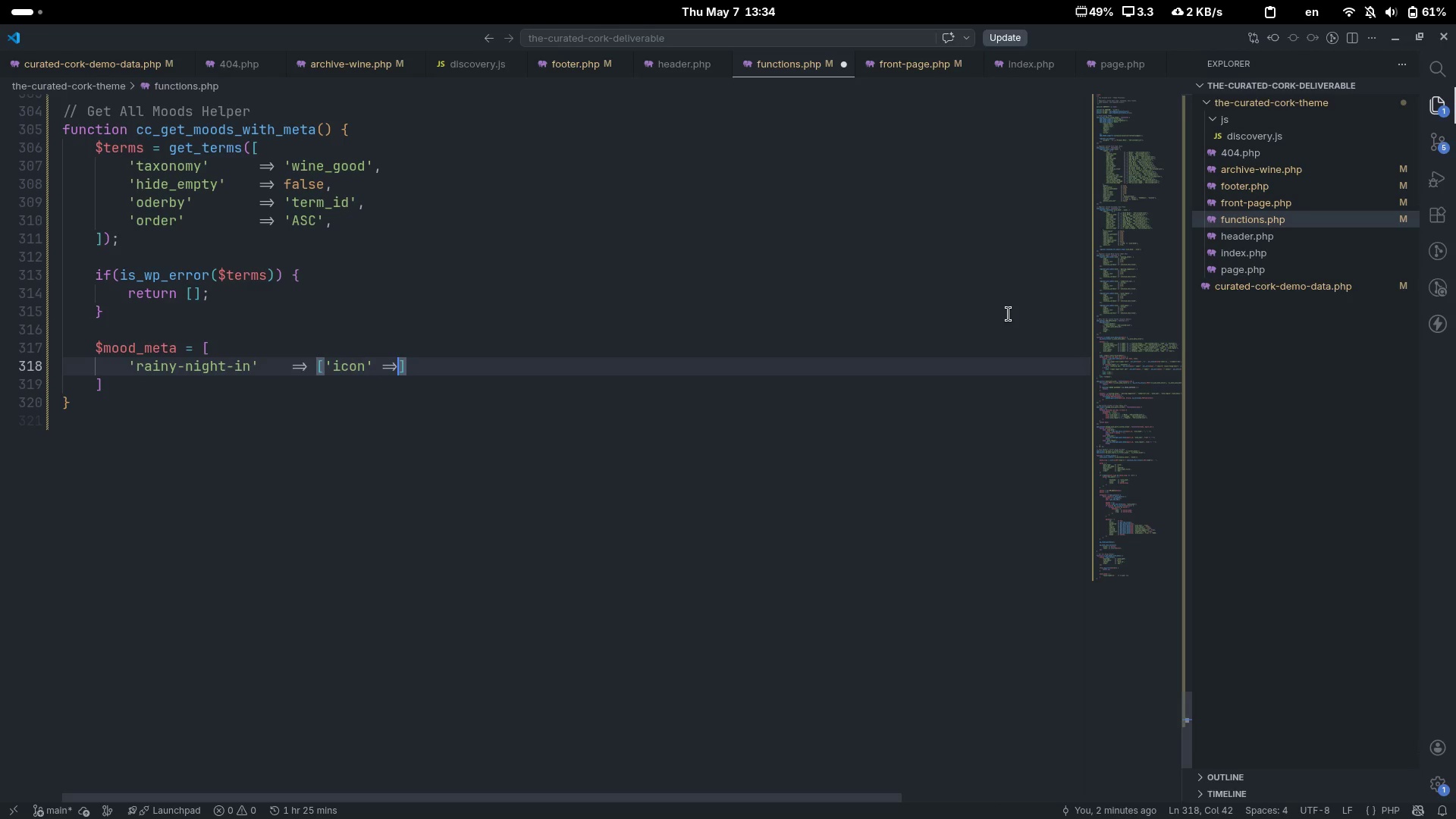 
key(Shift+Period)
 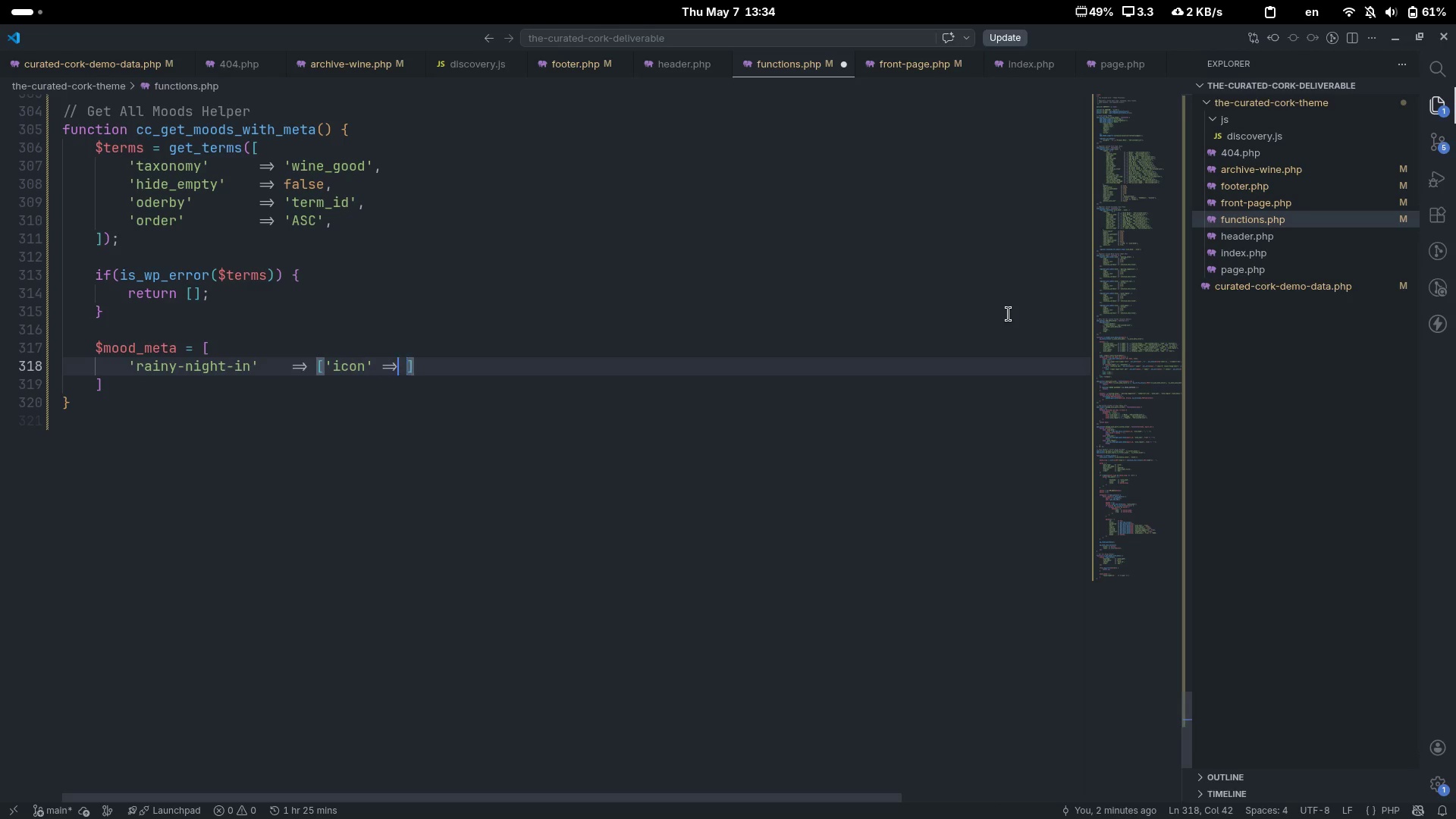 
key(Space)
 